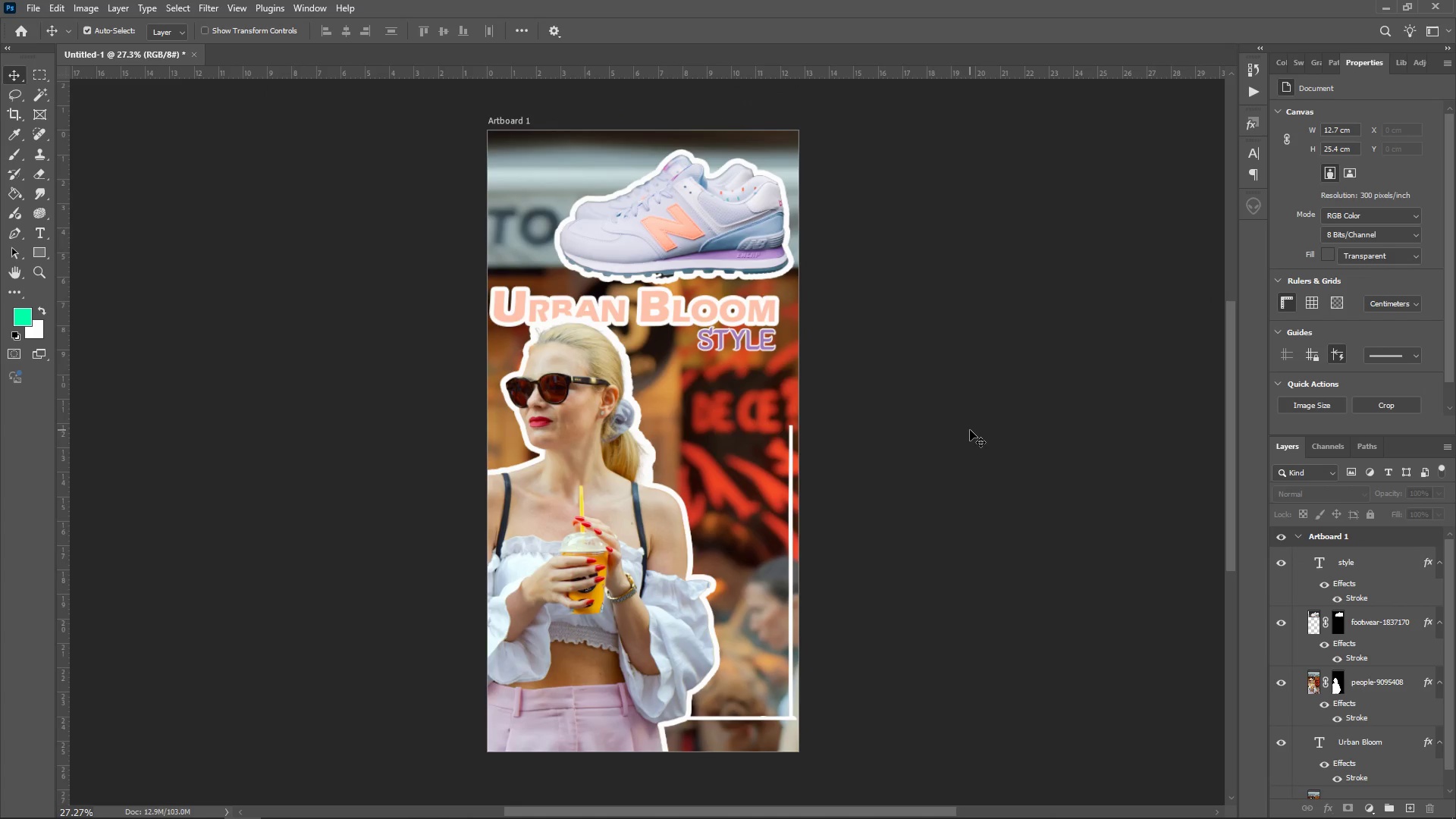 
left_click([1353, 570])
 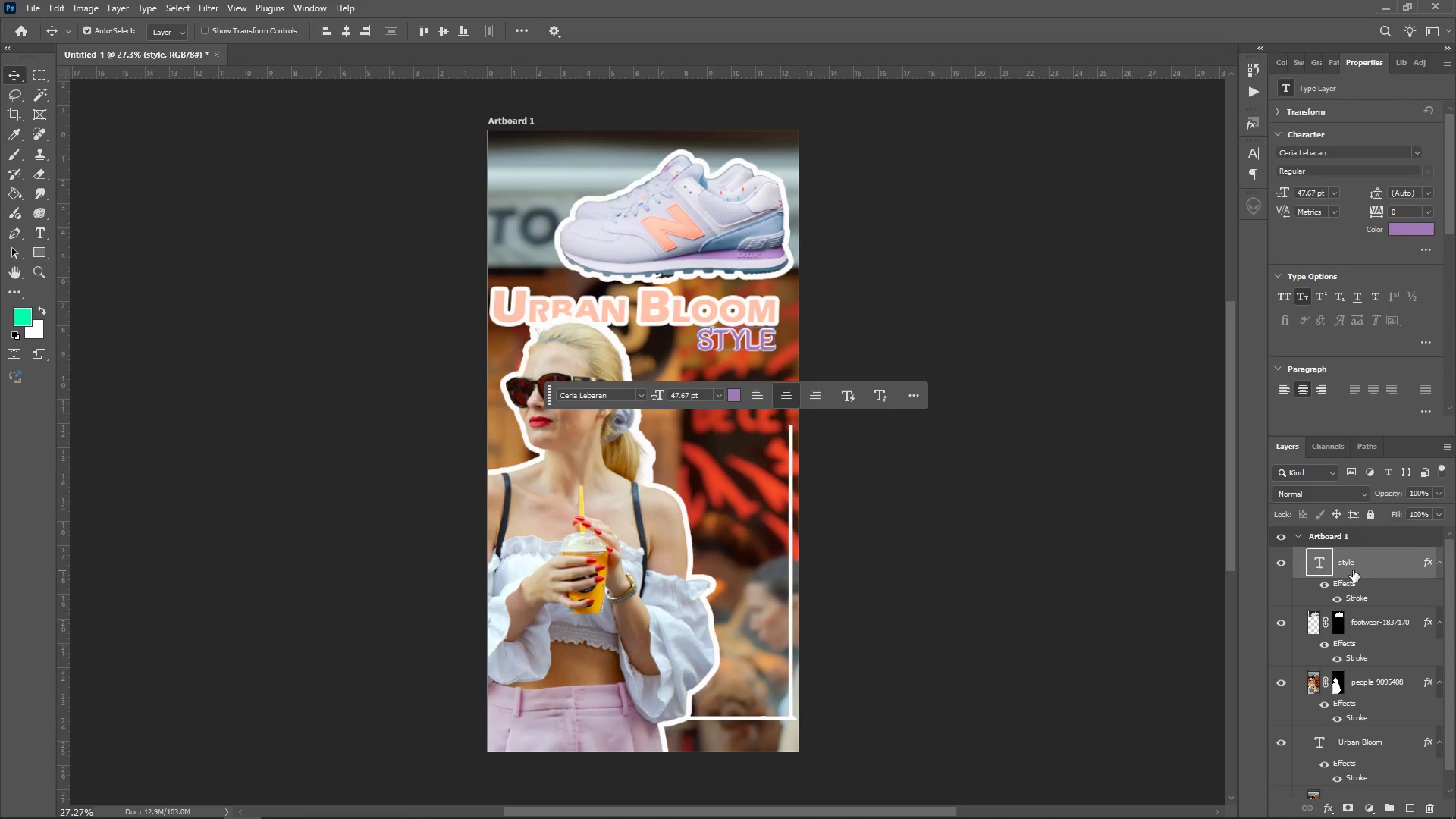 
scroll: coordinate [1353, 570], scroll_direction: down, amount: 13.0
 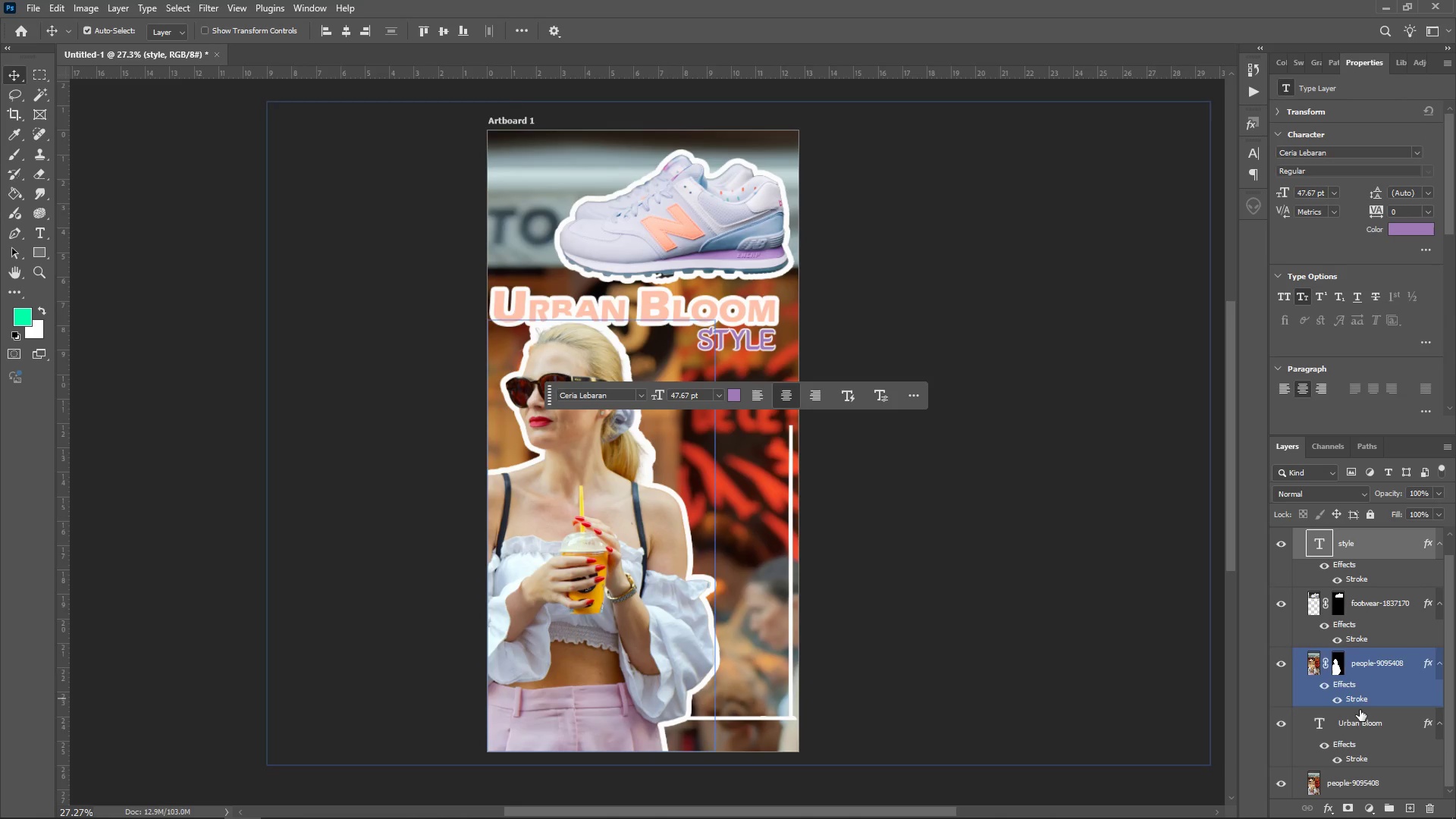 
hold_key(key=ShiftLeft, duration=0.85)
 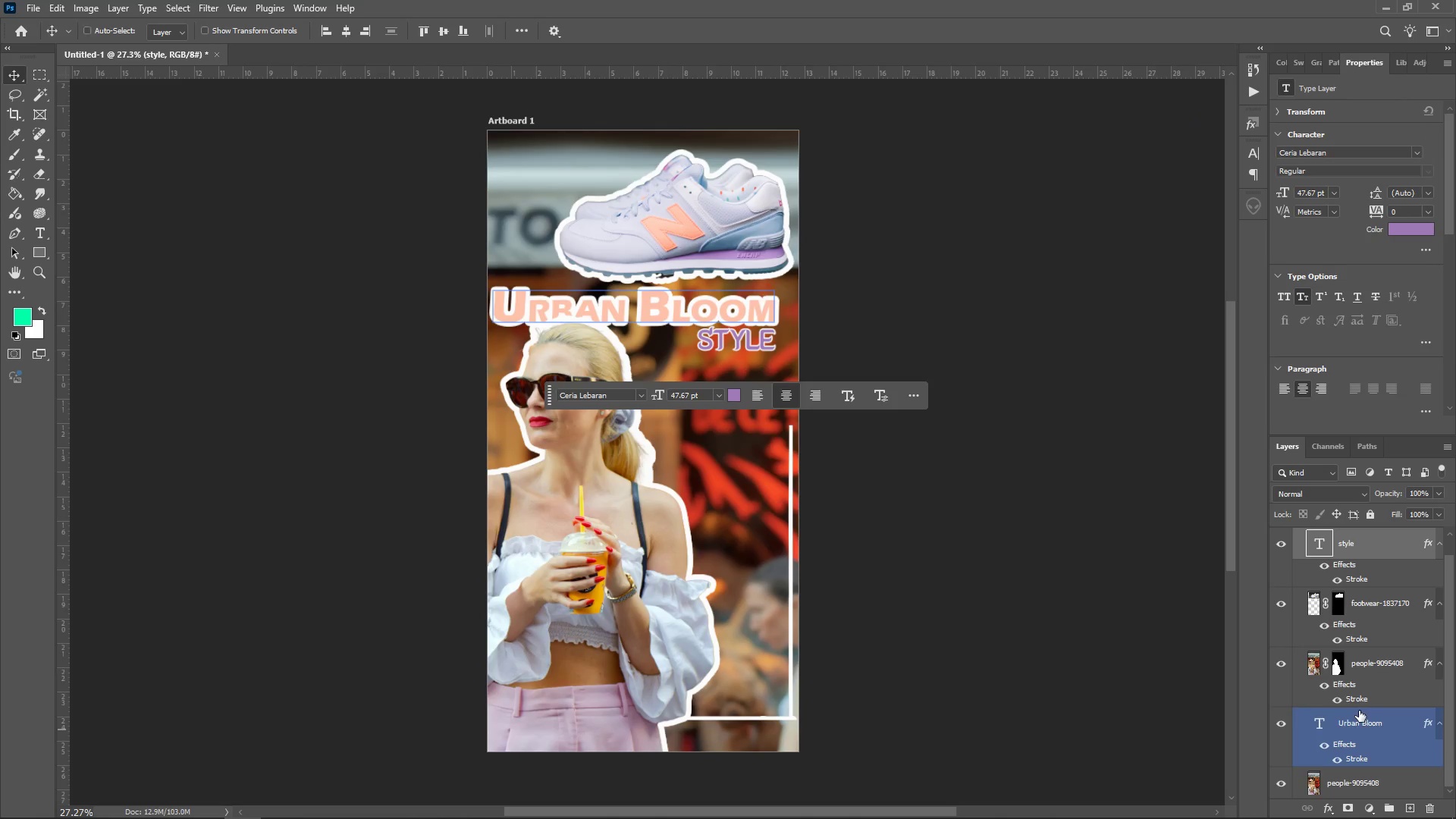 
key(Control+A)
 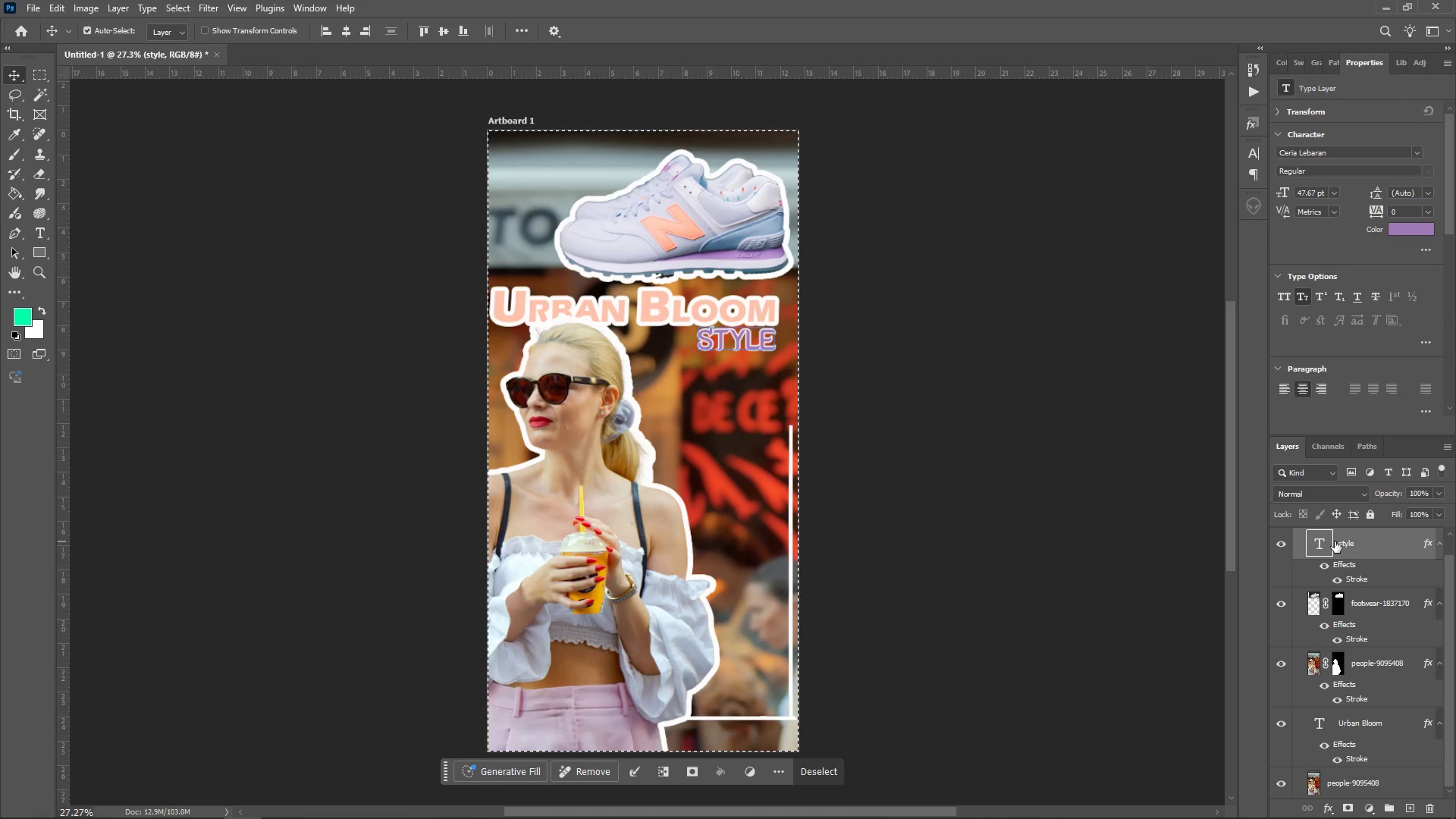 
left_click([1335, 541])
 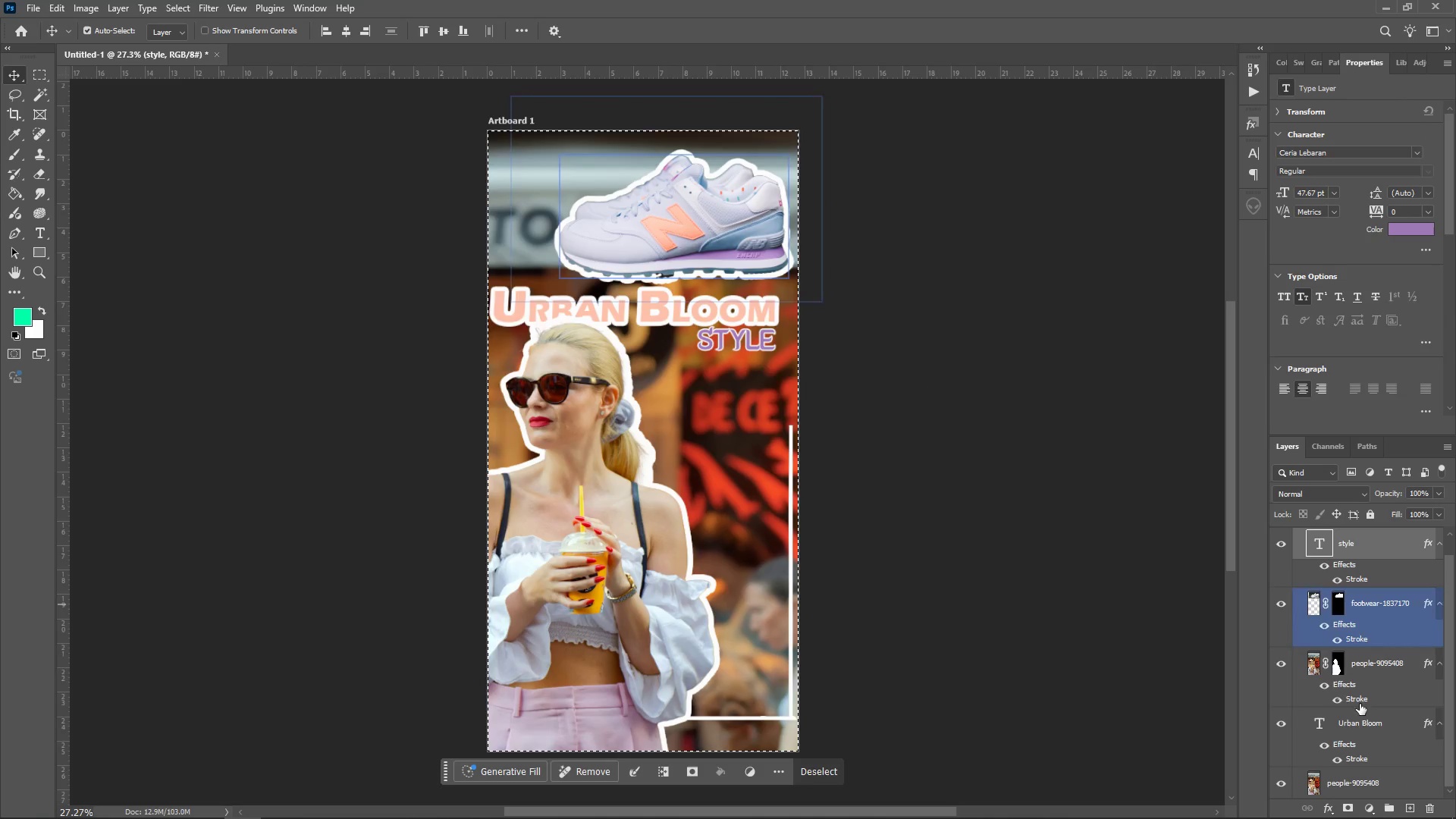 
hold_key(key=ShiftLeft, duration=1.07)
left_click([1363, 725])
 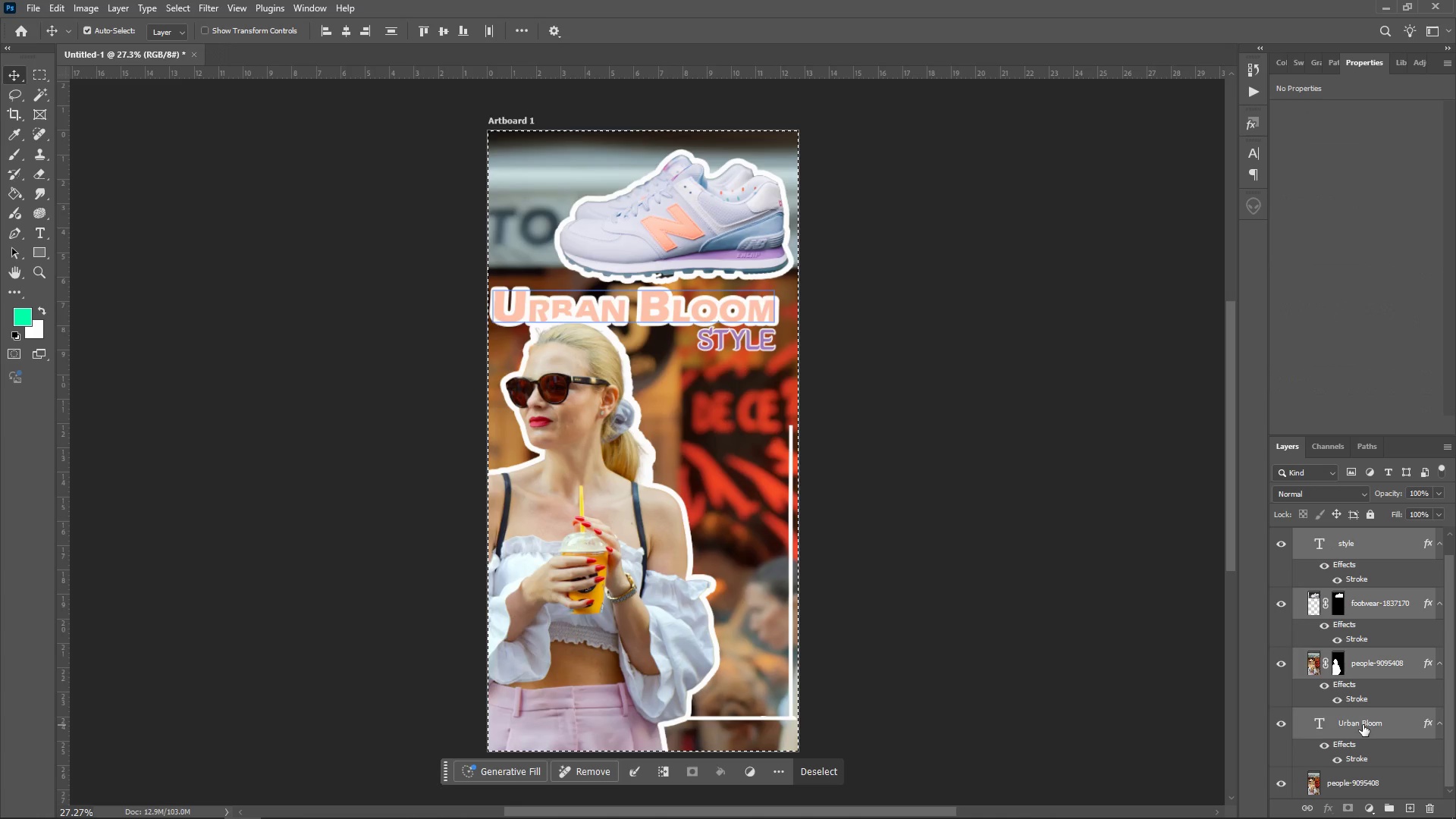 
scroll: coordinate [1363, 725], scroll_direction: down, amount: 5.0
 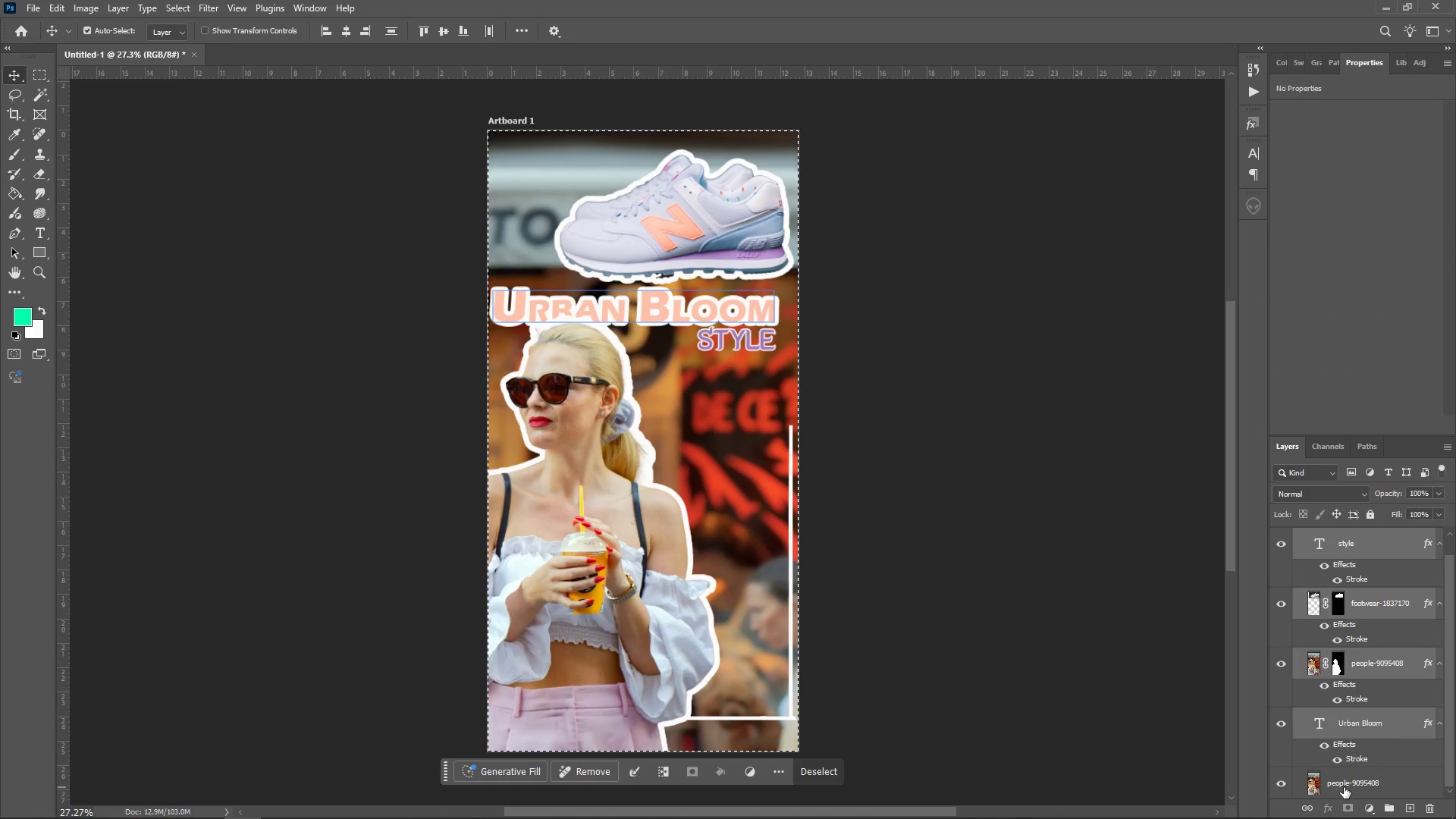 
hold_key(key=ShiftLeft, duration=1.0)
left_click([1344, 787])
 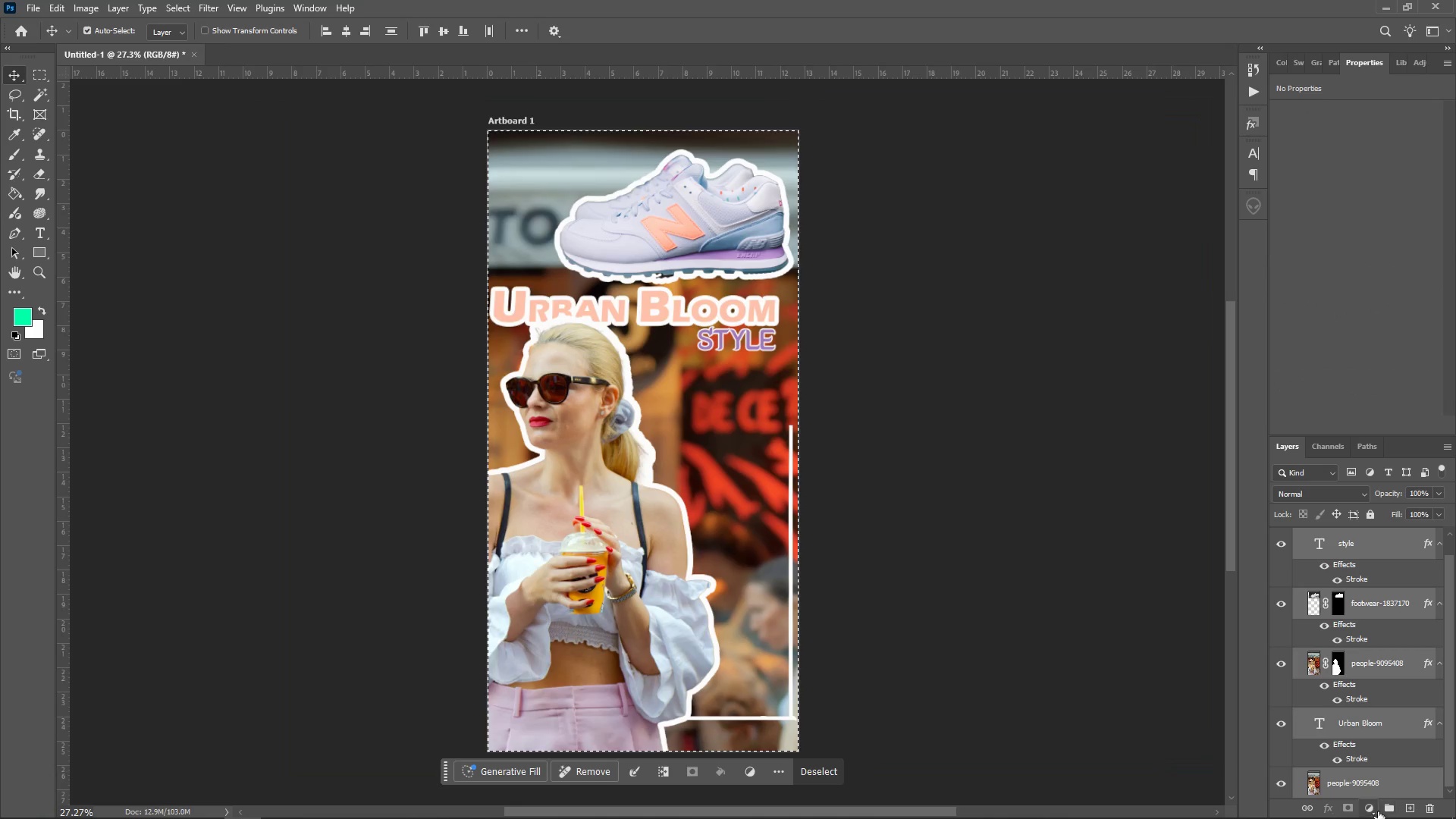 
left_click([1385, 809])
 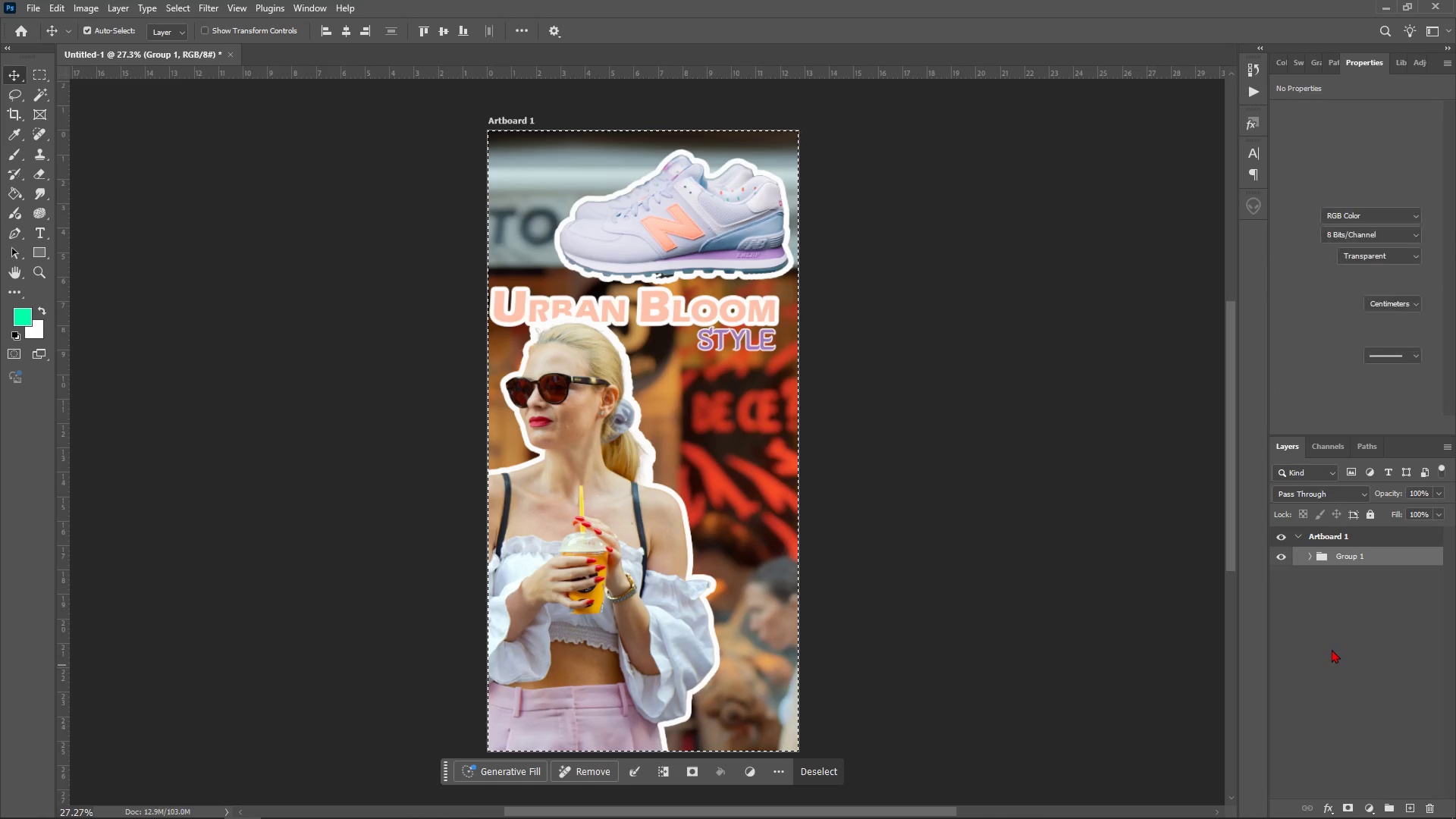 
left_click([1332, 649])
 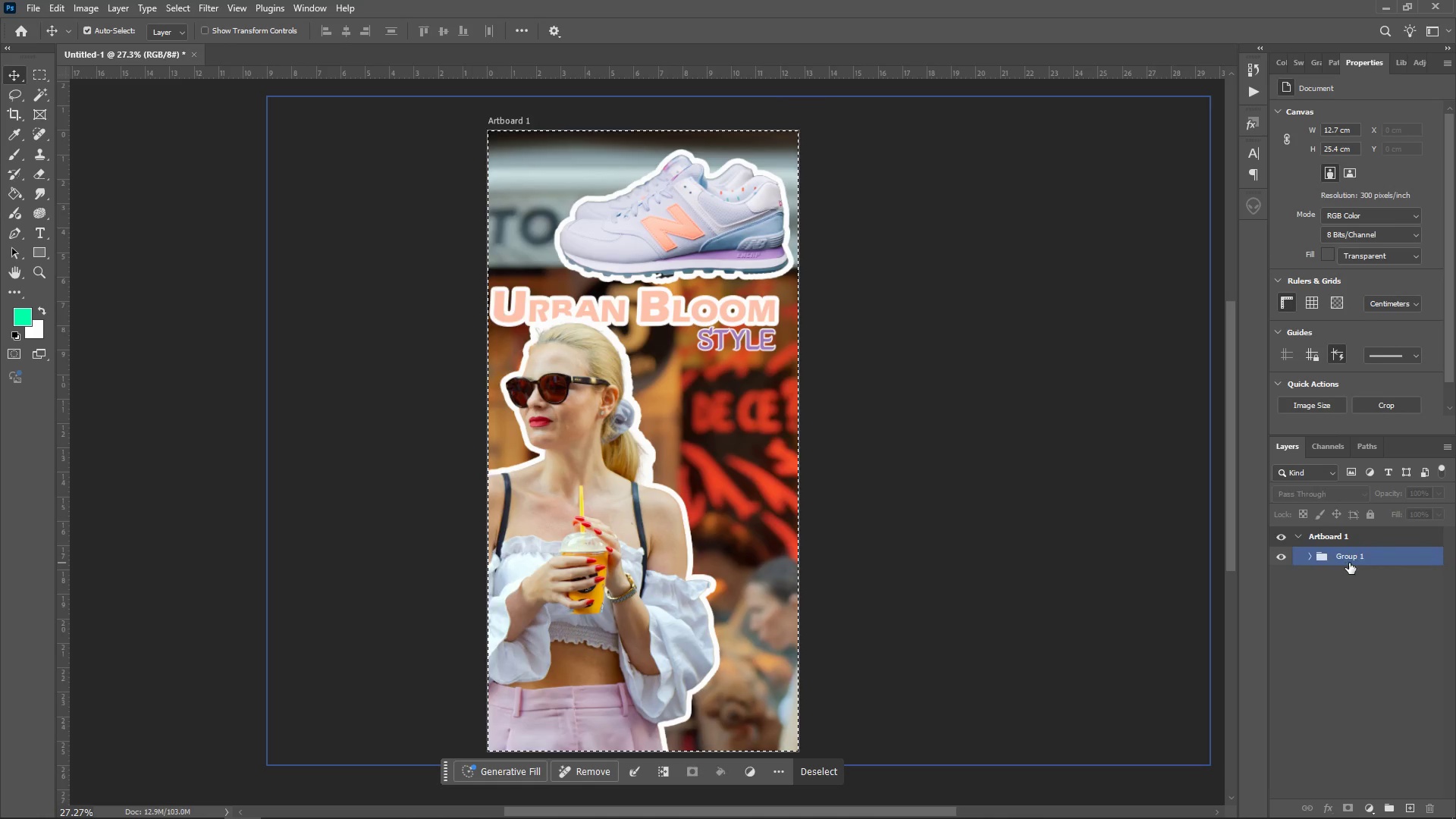 
double_click([1352, 563])
 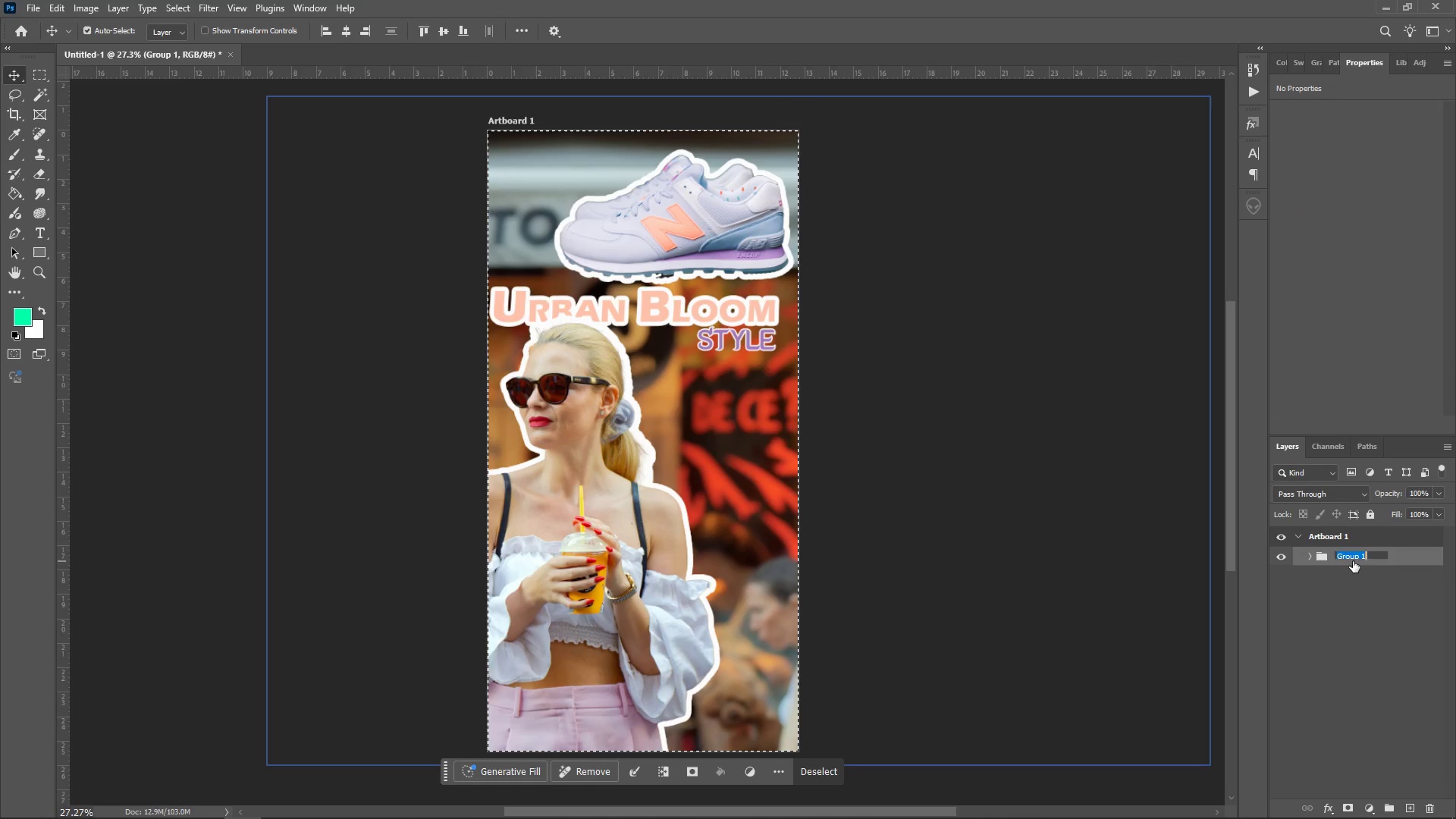 
type(urban bloom)
 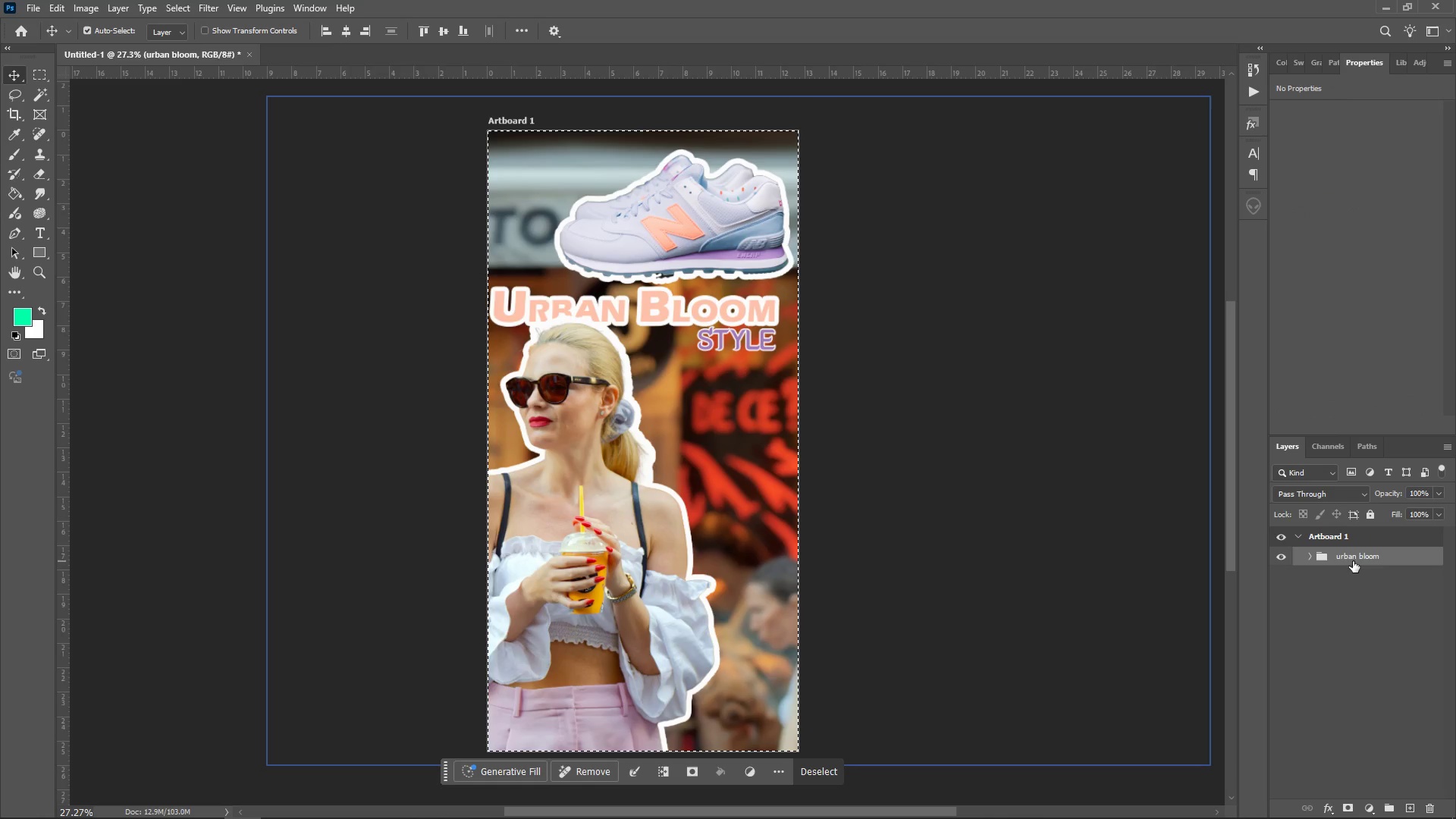 
key(Enter)
 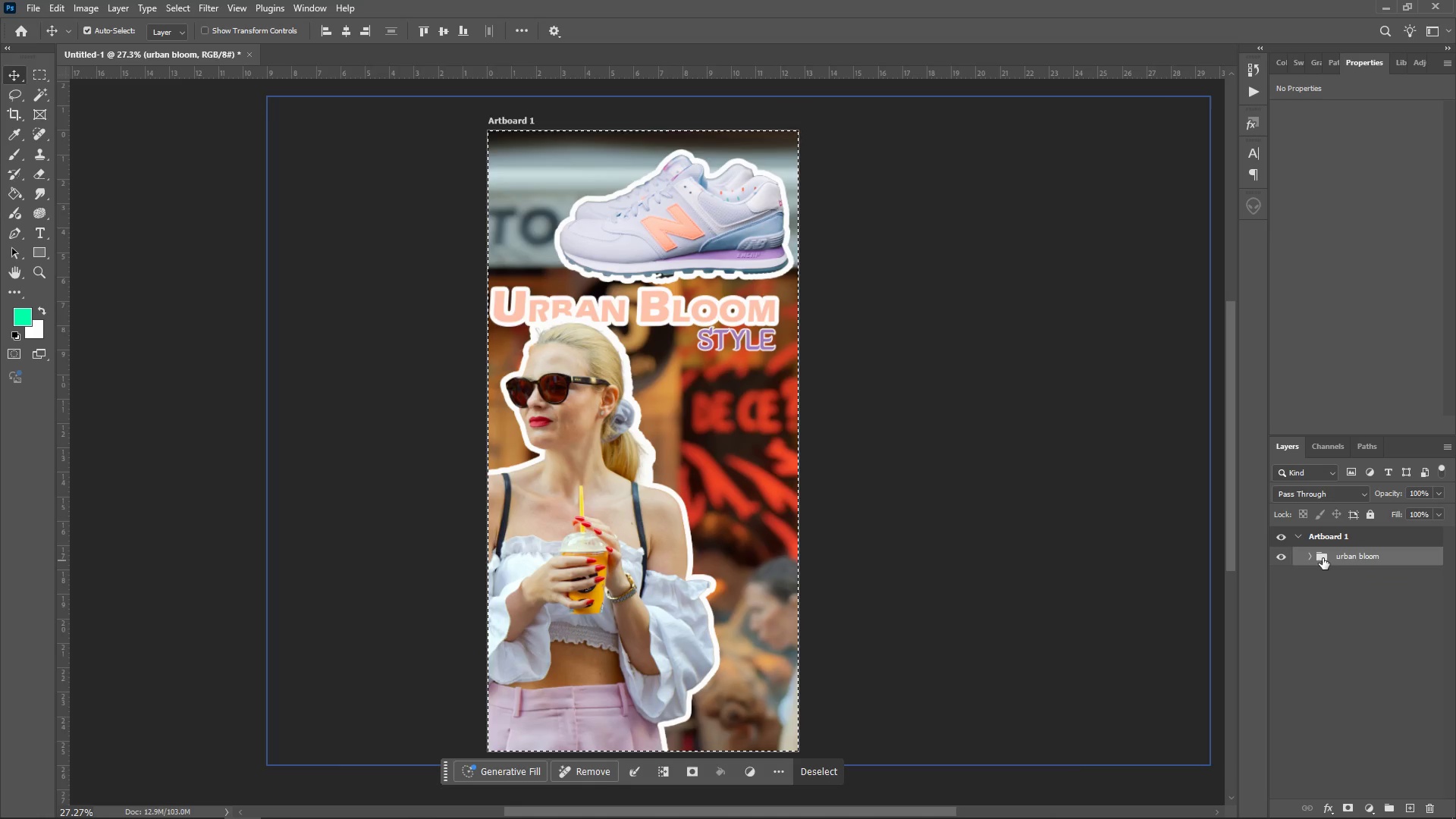 
left_click([1306, 557])
 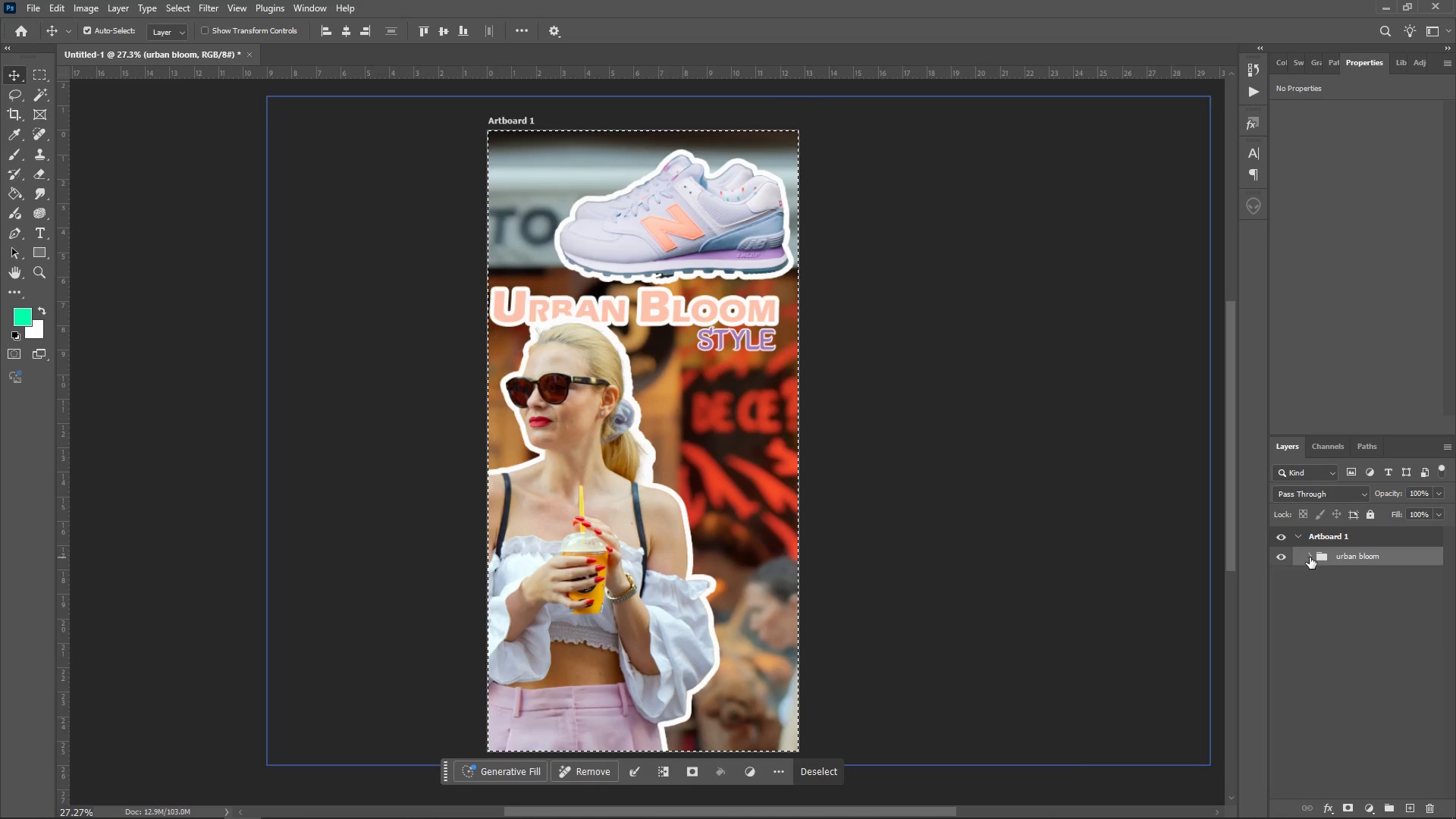 
left_click([1310, 557])
 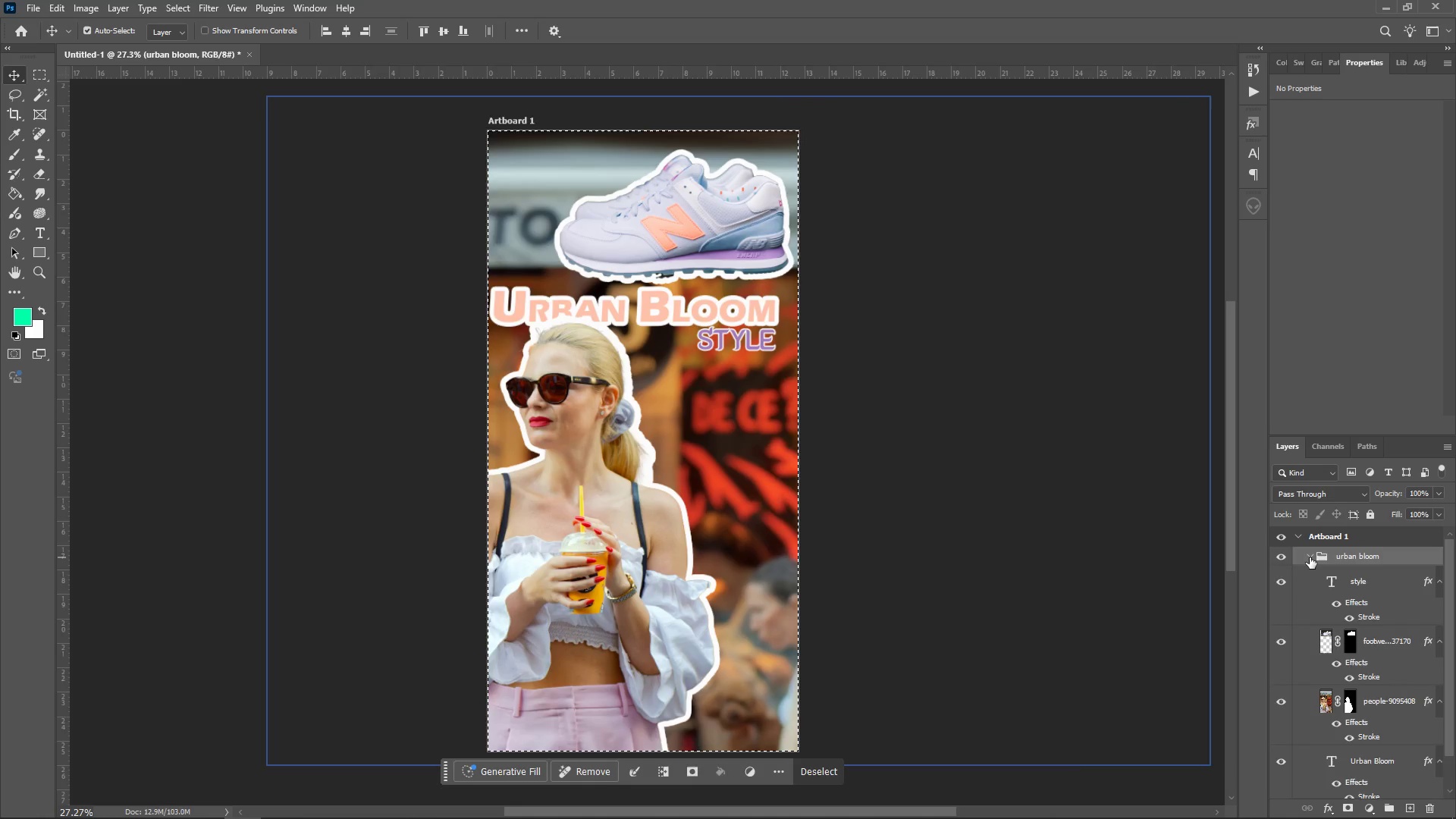 
left_click([1310, 557])
 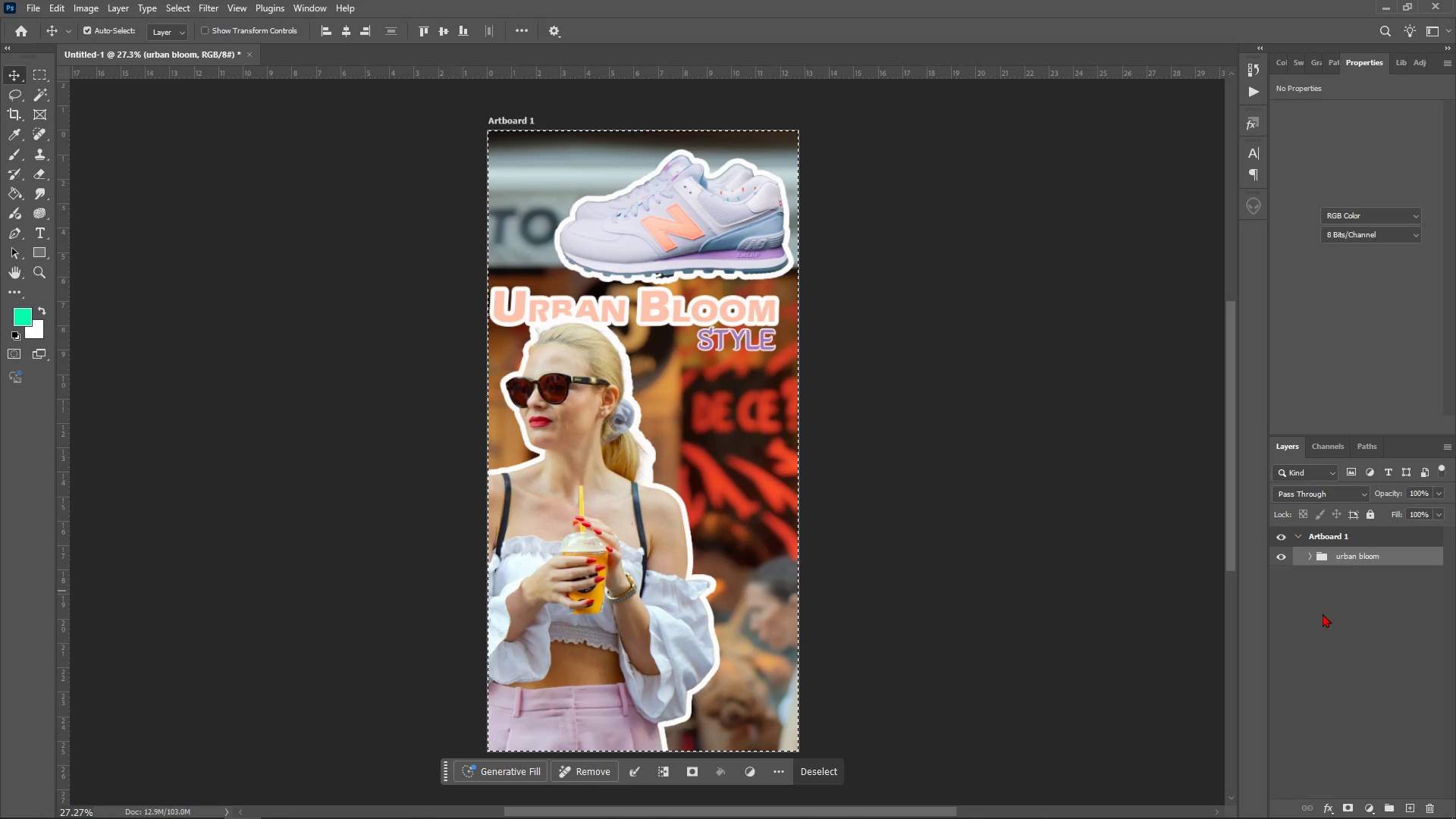 
left_click([1323, 613])
 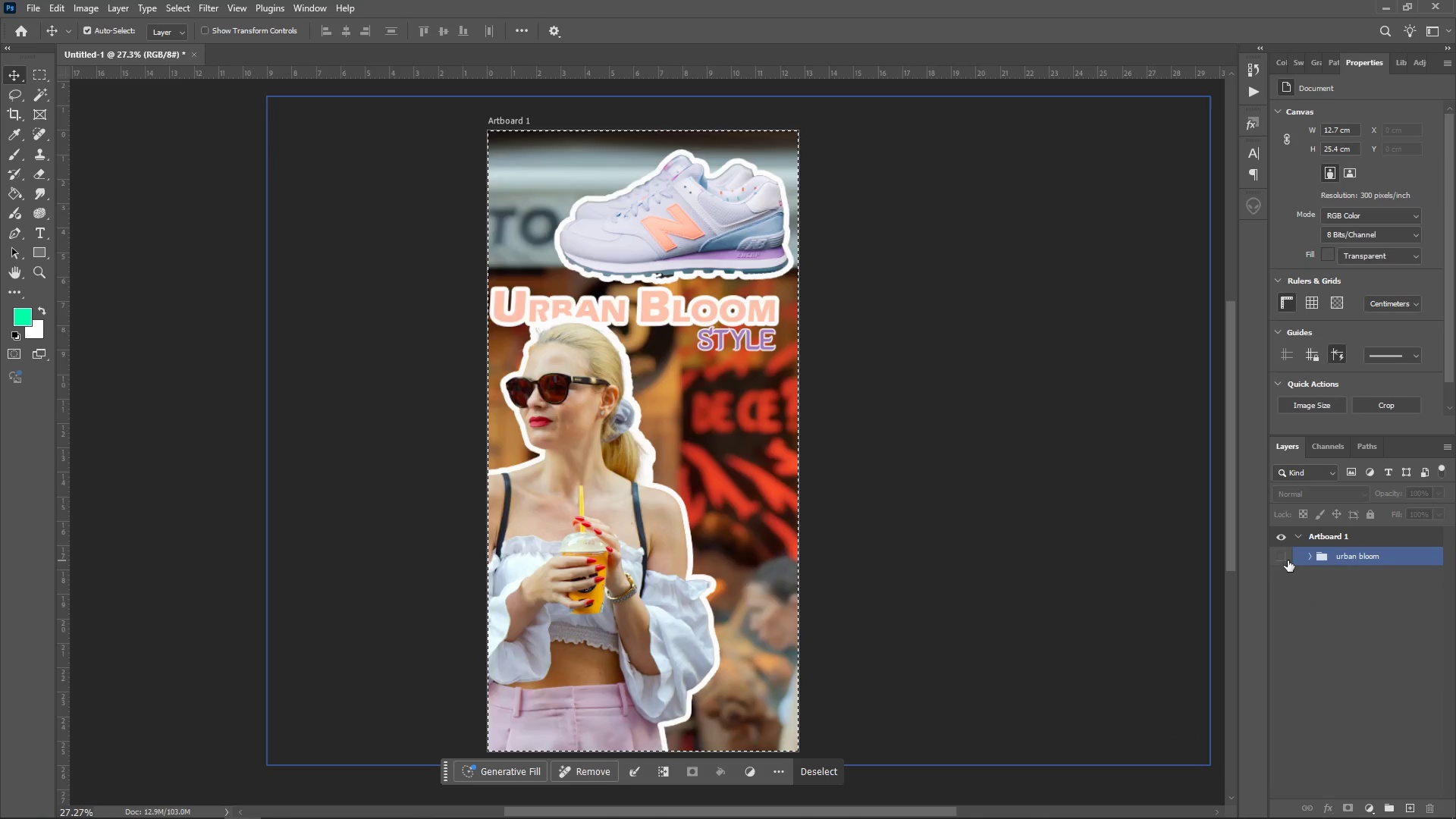 
left_click([1288, 560])
 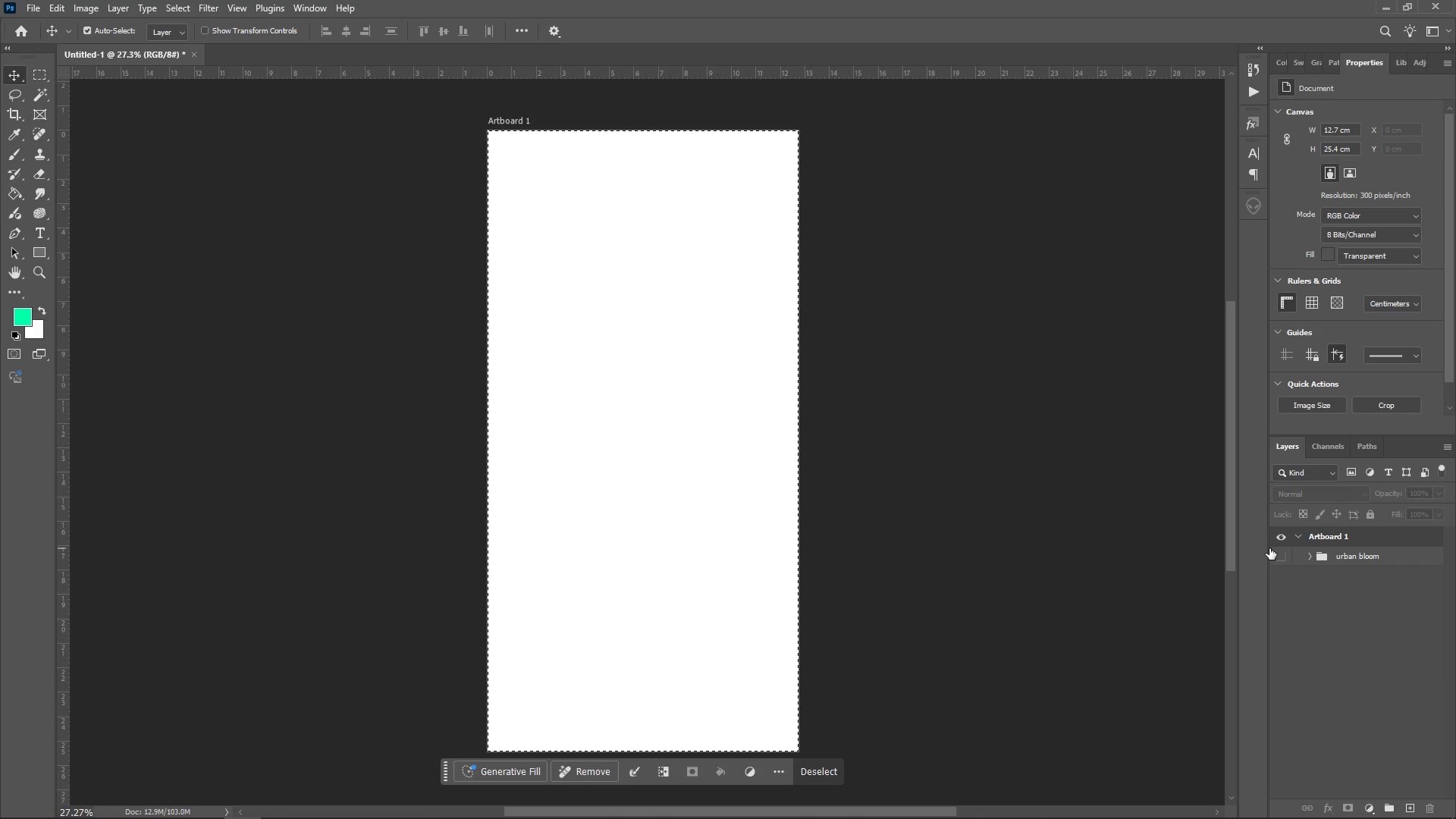 
left_click([1280, 558])
 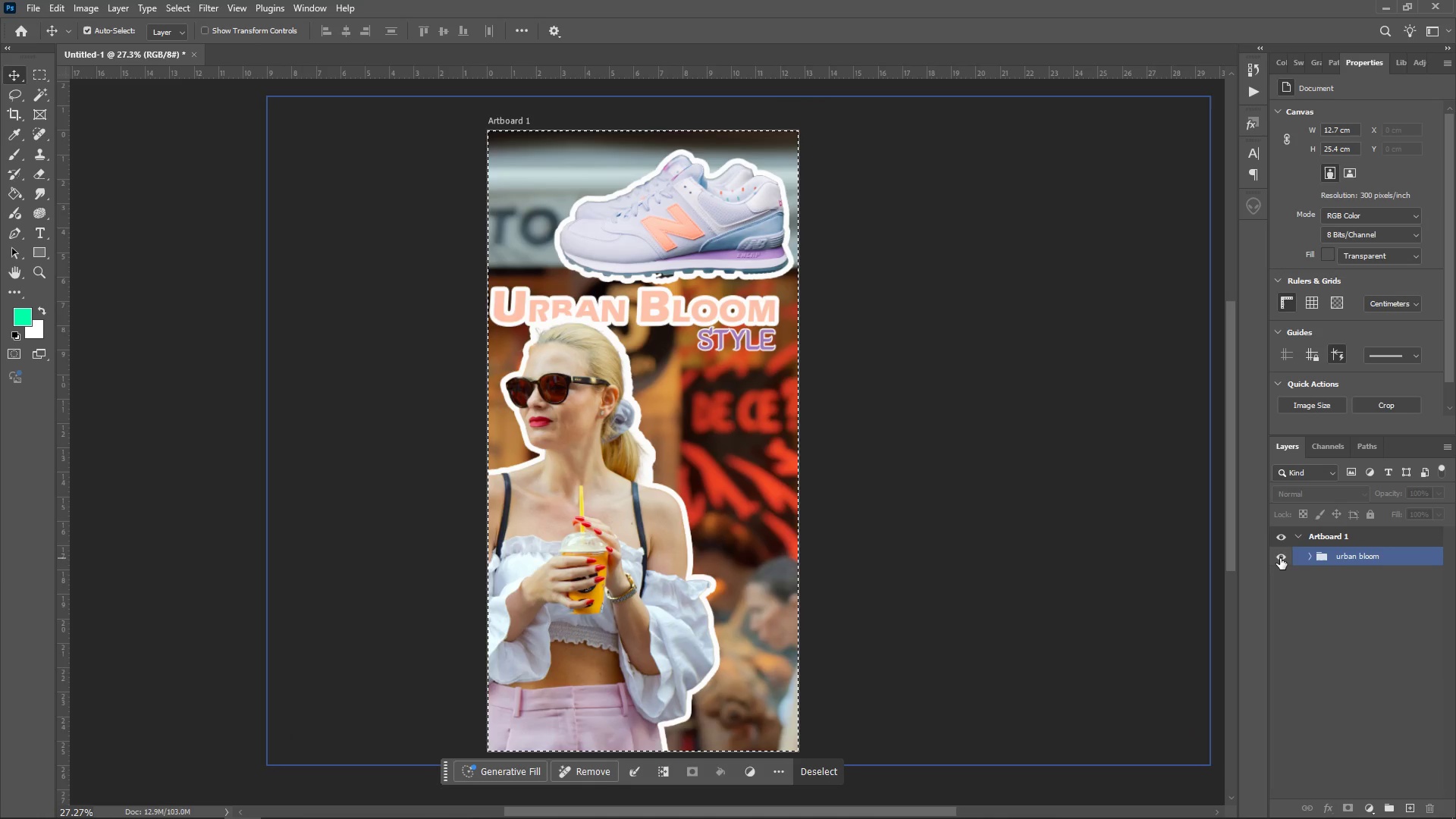 
left_click([1280, 558])
 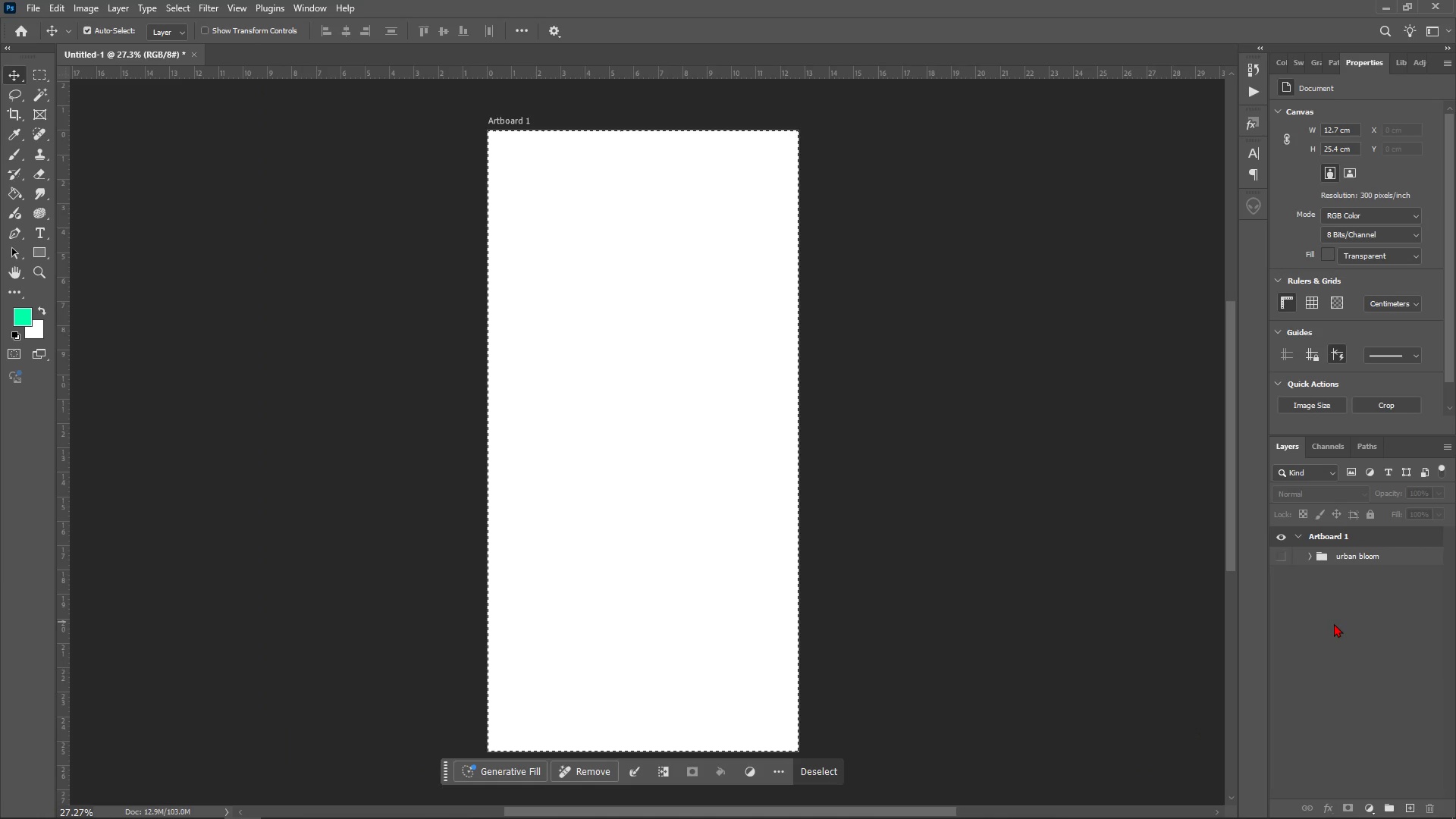 
left_click([1334, 623])
 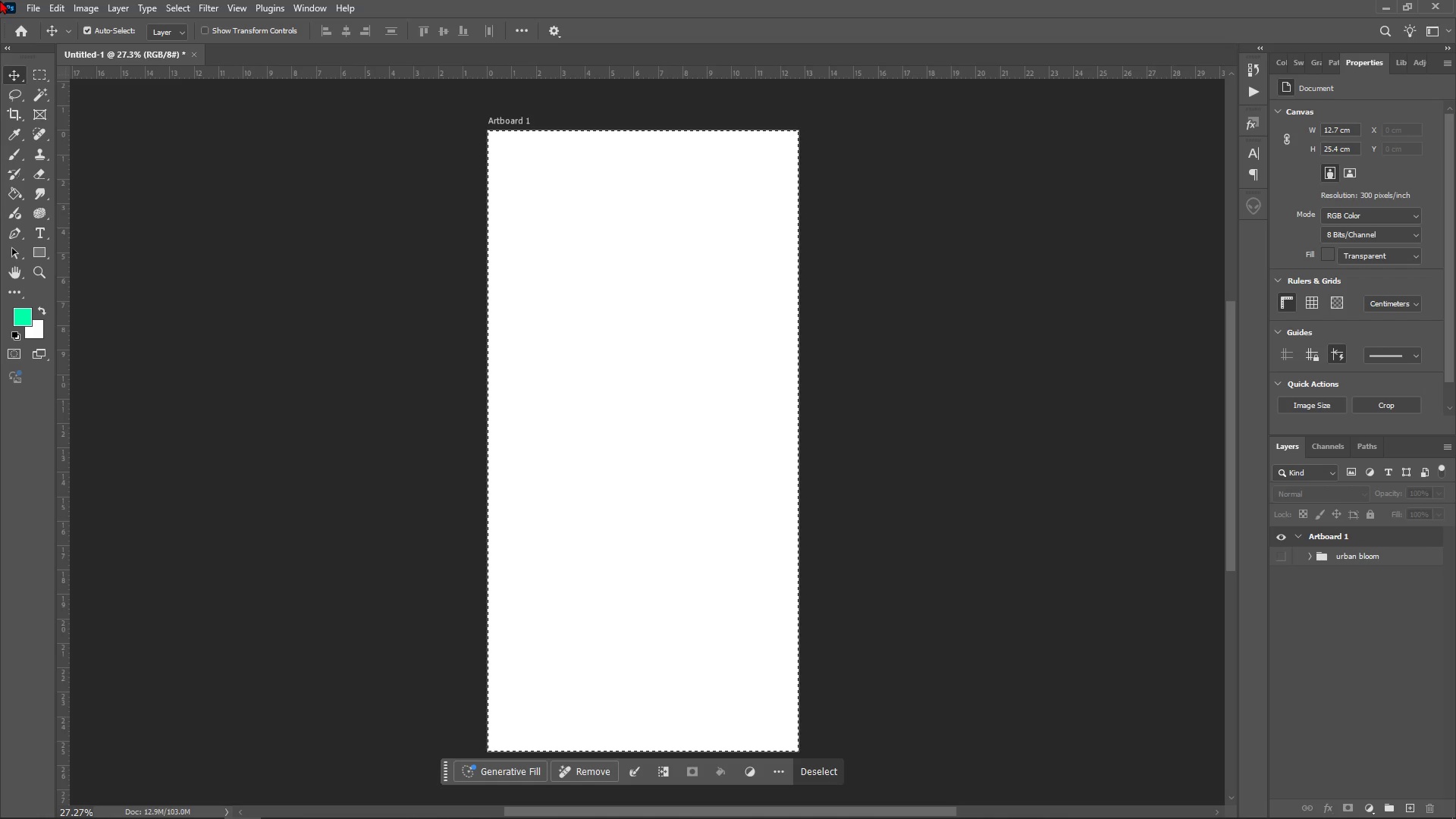 
left_click([24, 6])
 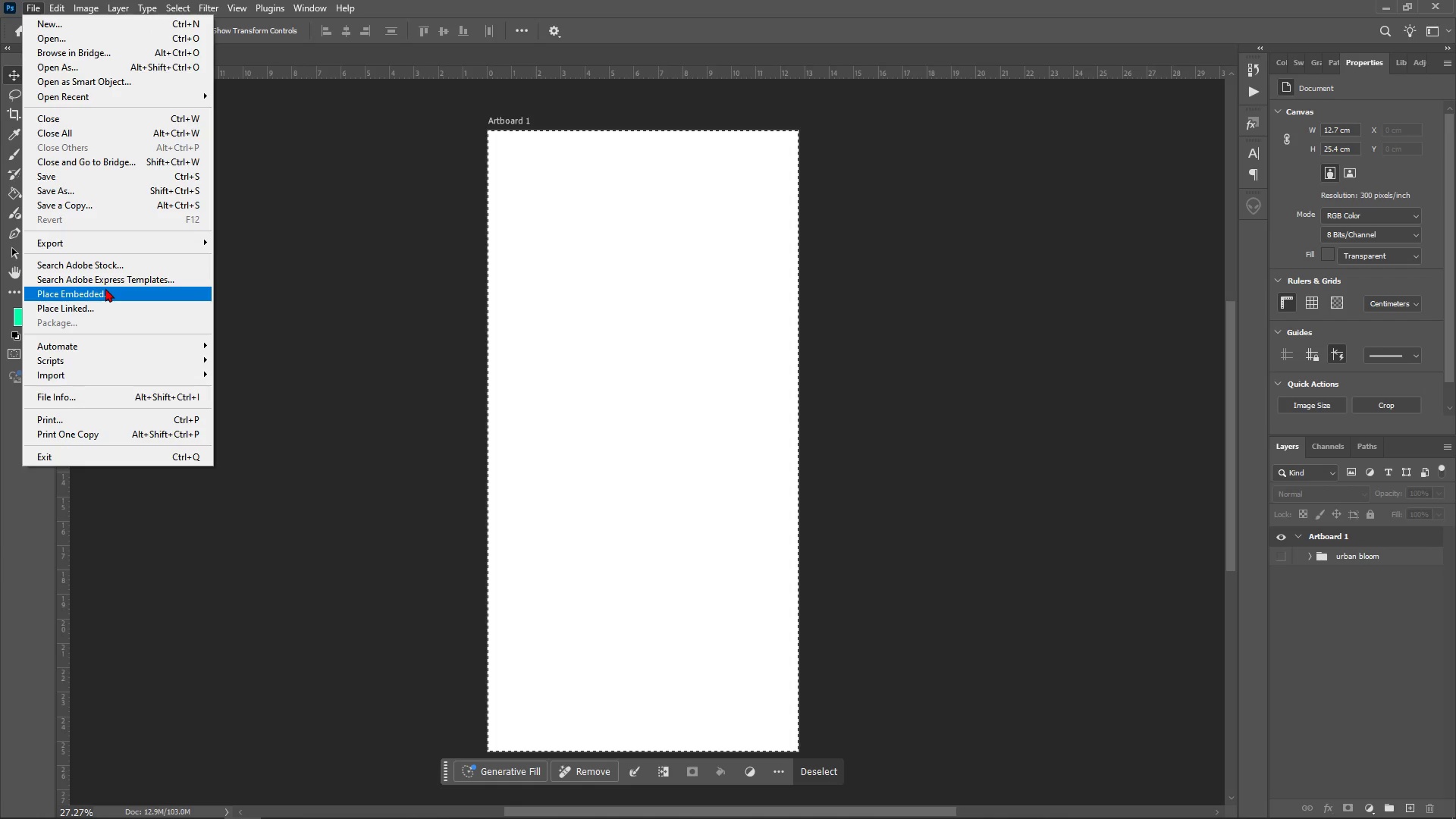 
left_click([105, 288])
 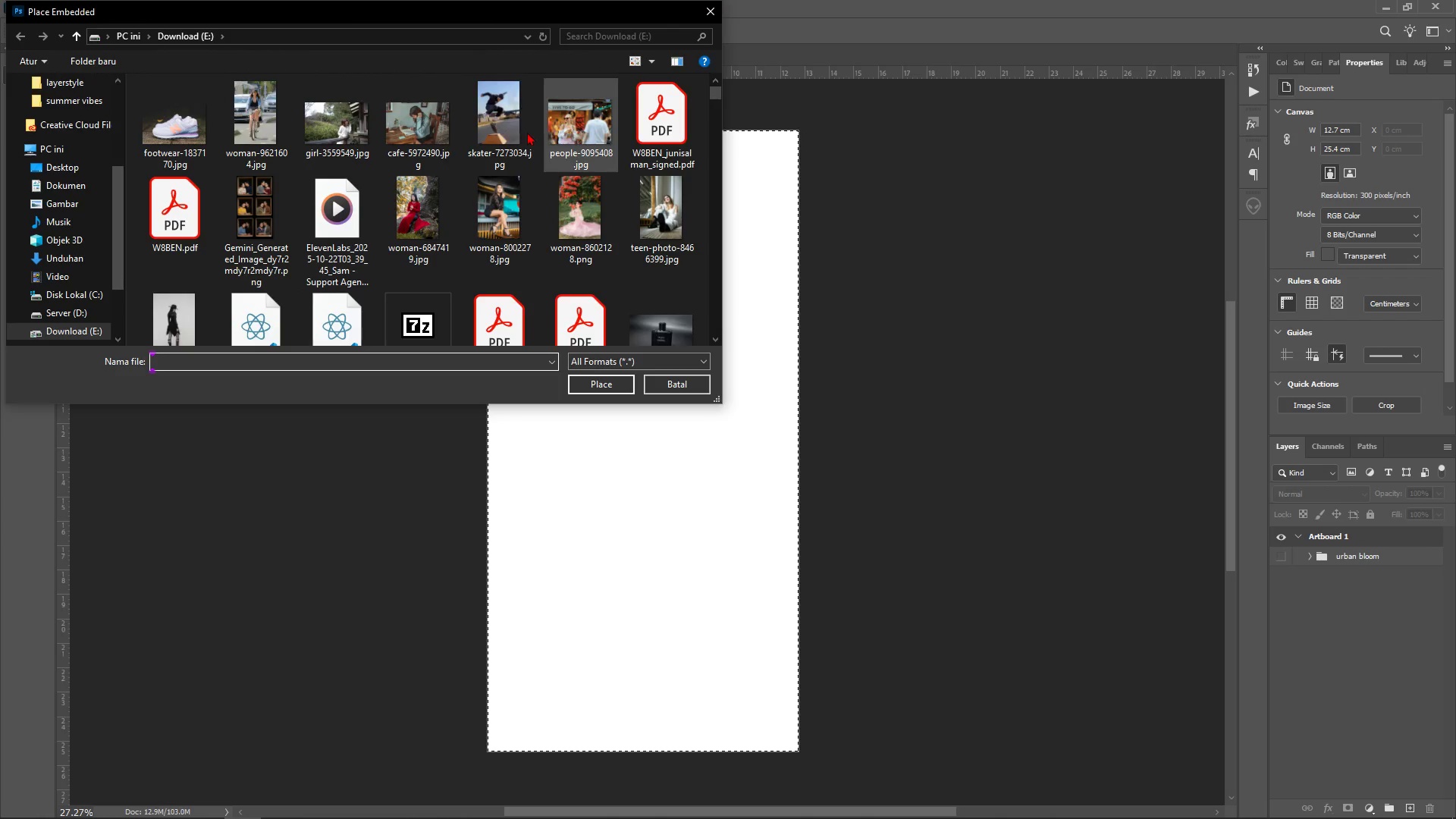 
double_click([495, 132])
 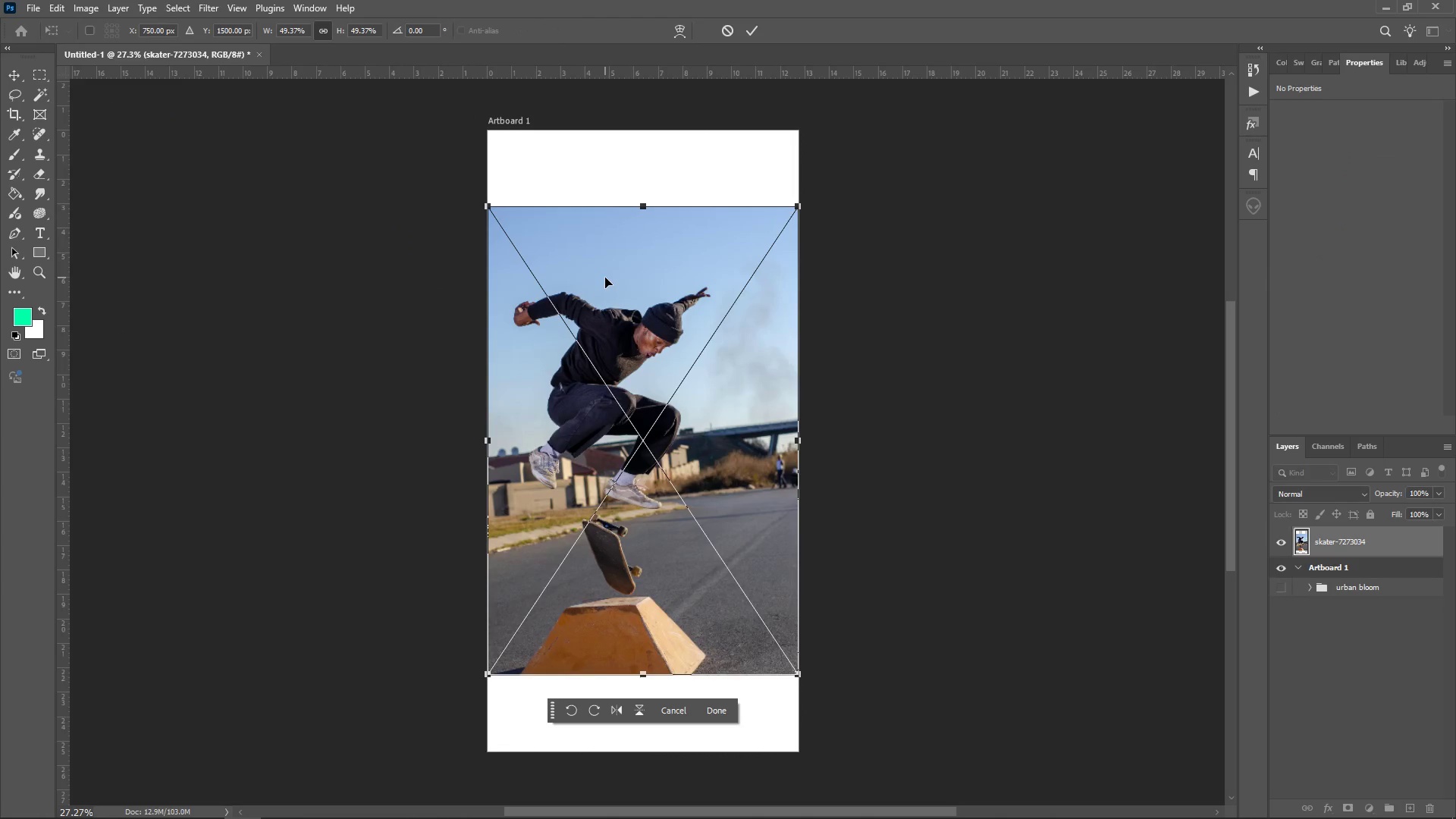 
key(Enter)
 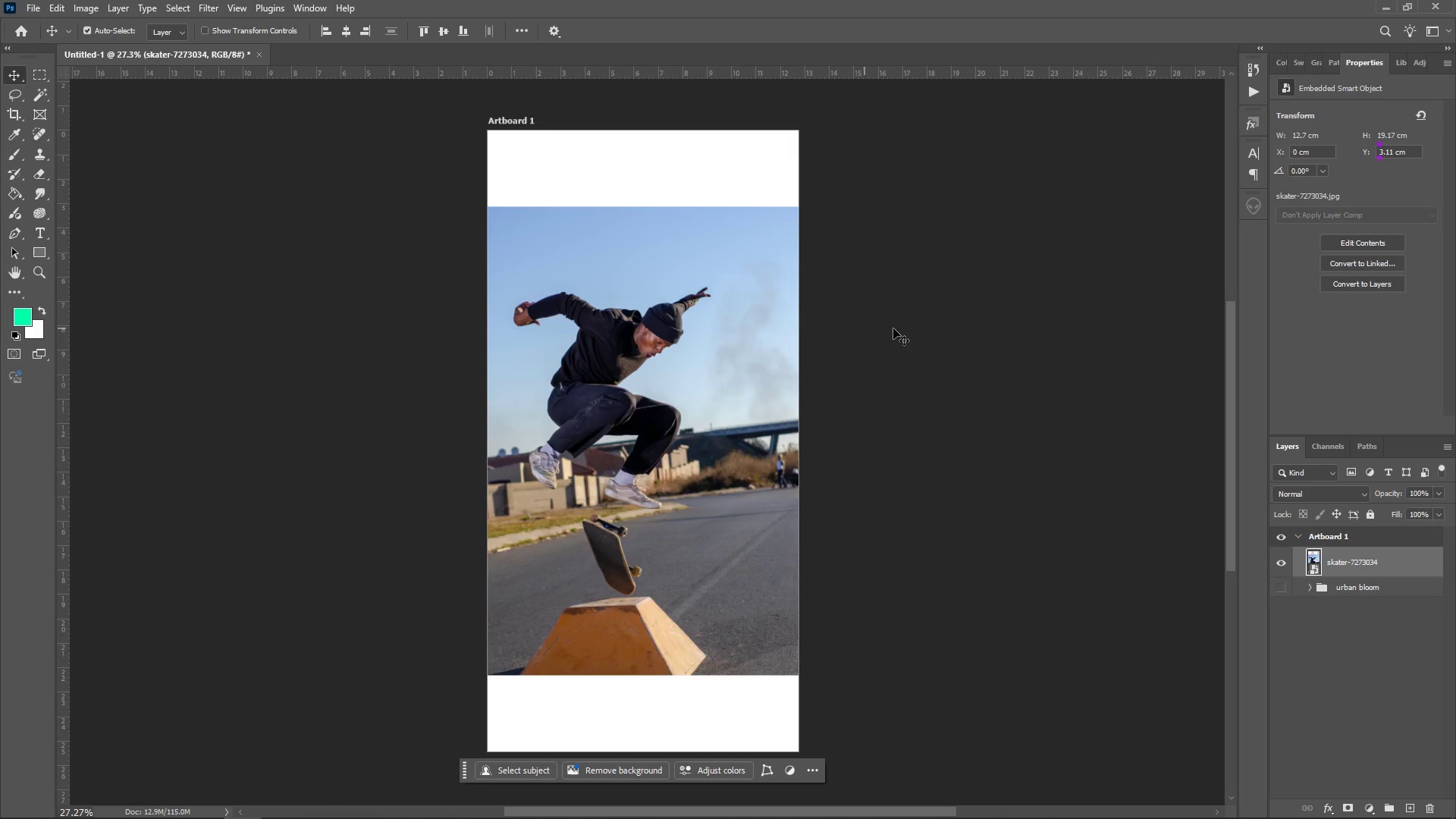 
wait(10.58)
 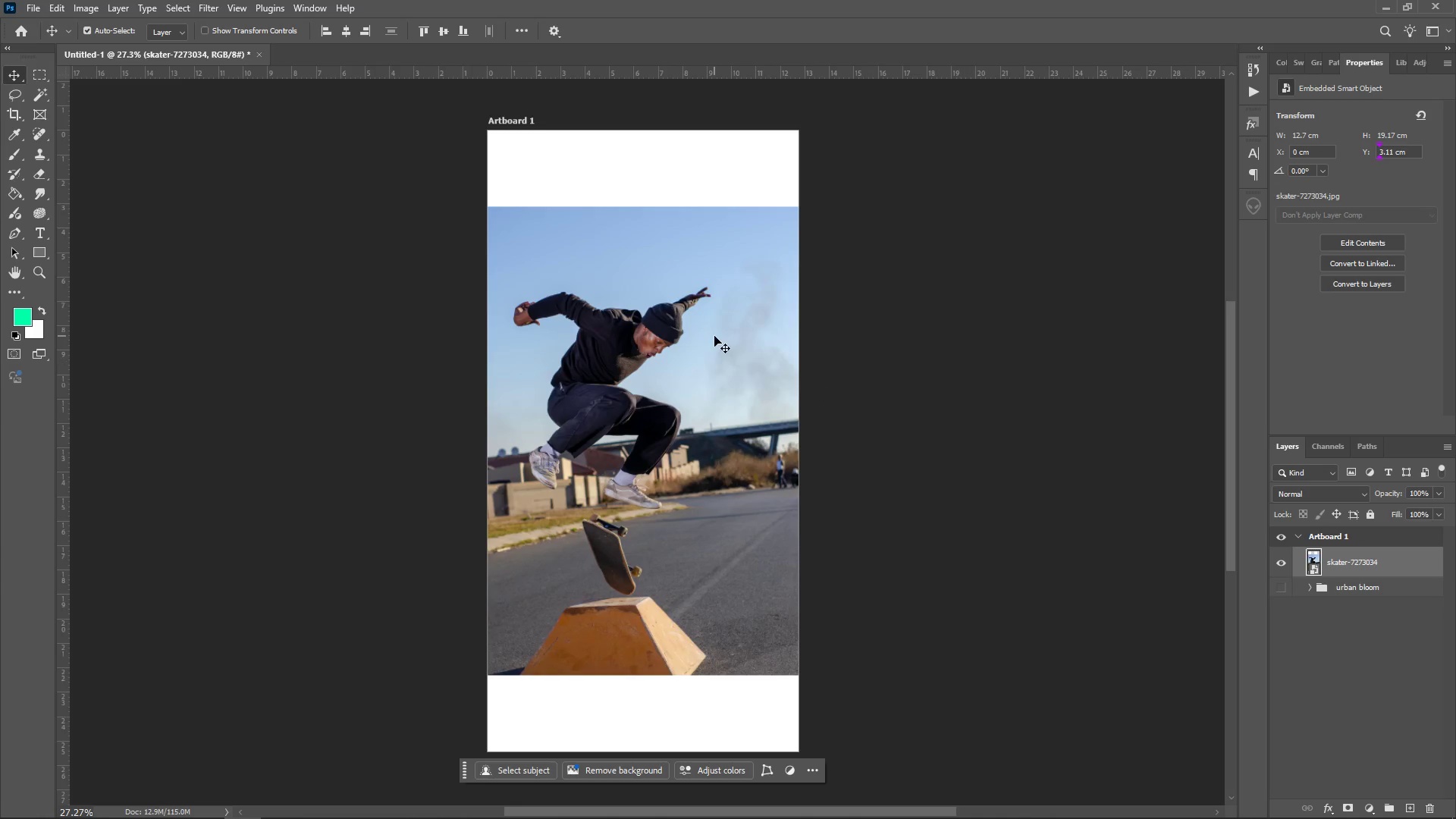 
key(Control+T)
 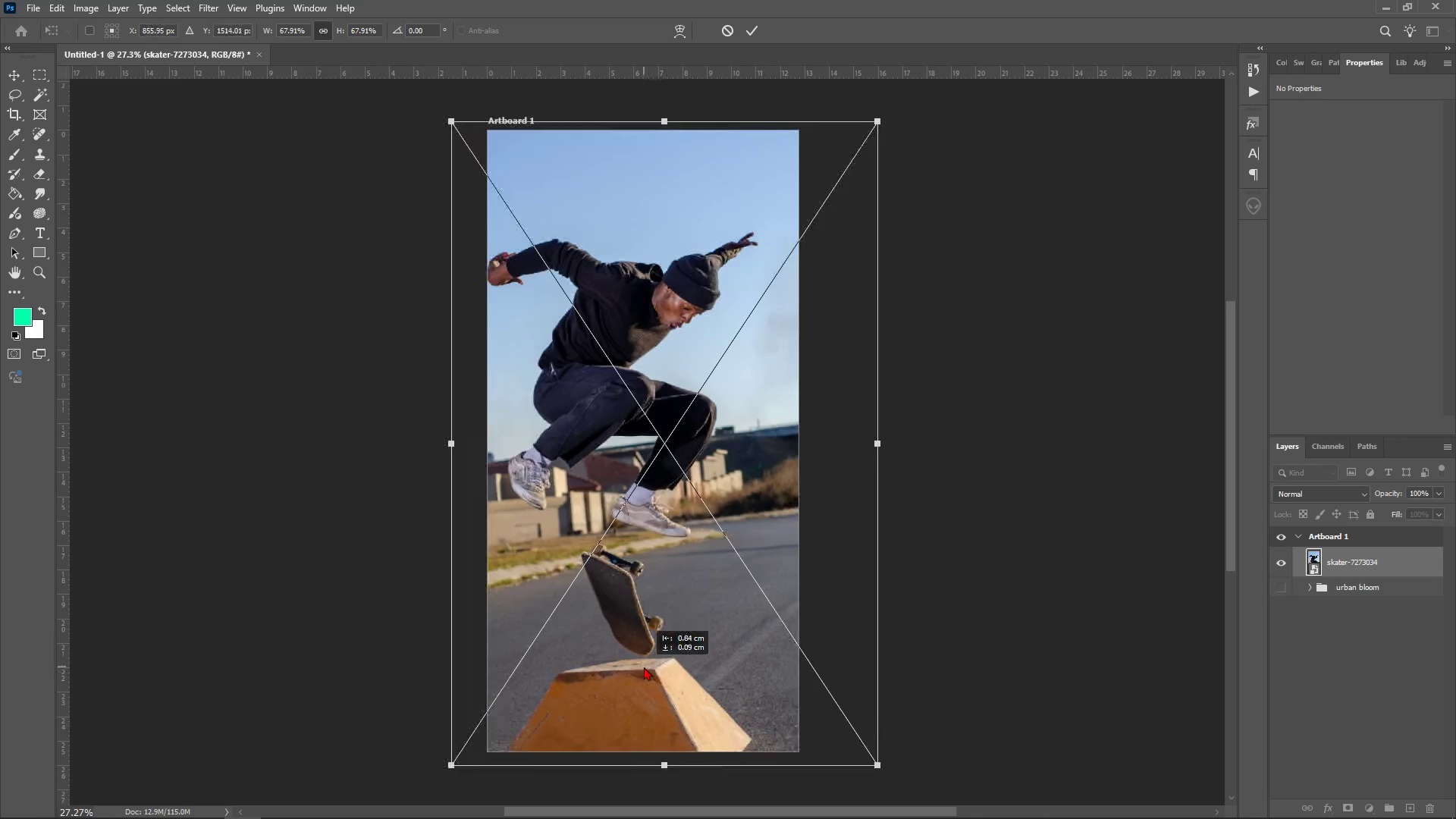 
wait(12.5)
 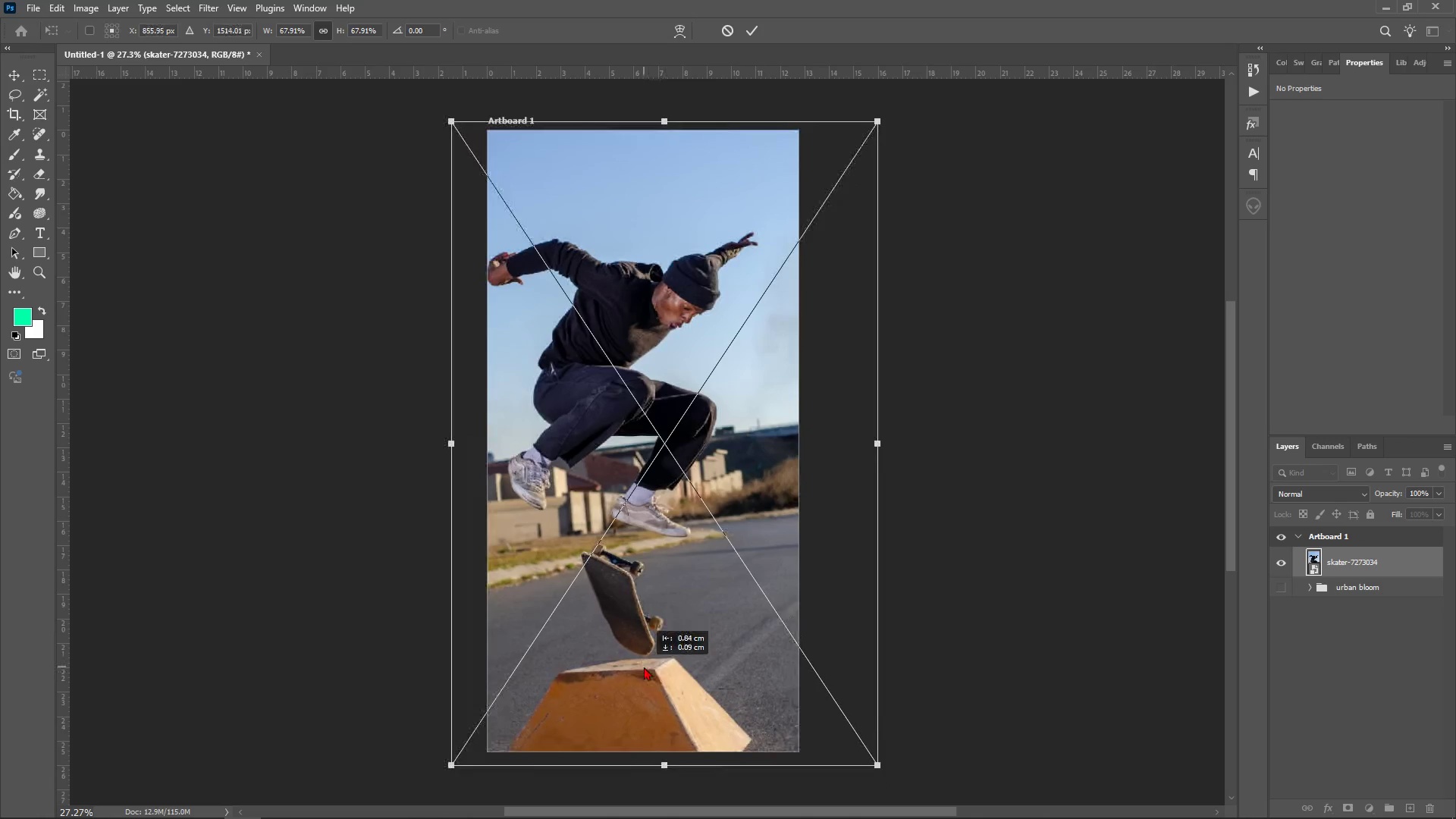 
mouse_move([635, 682])
 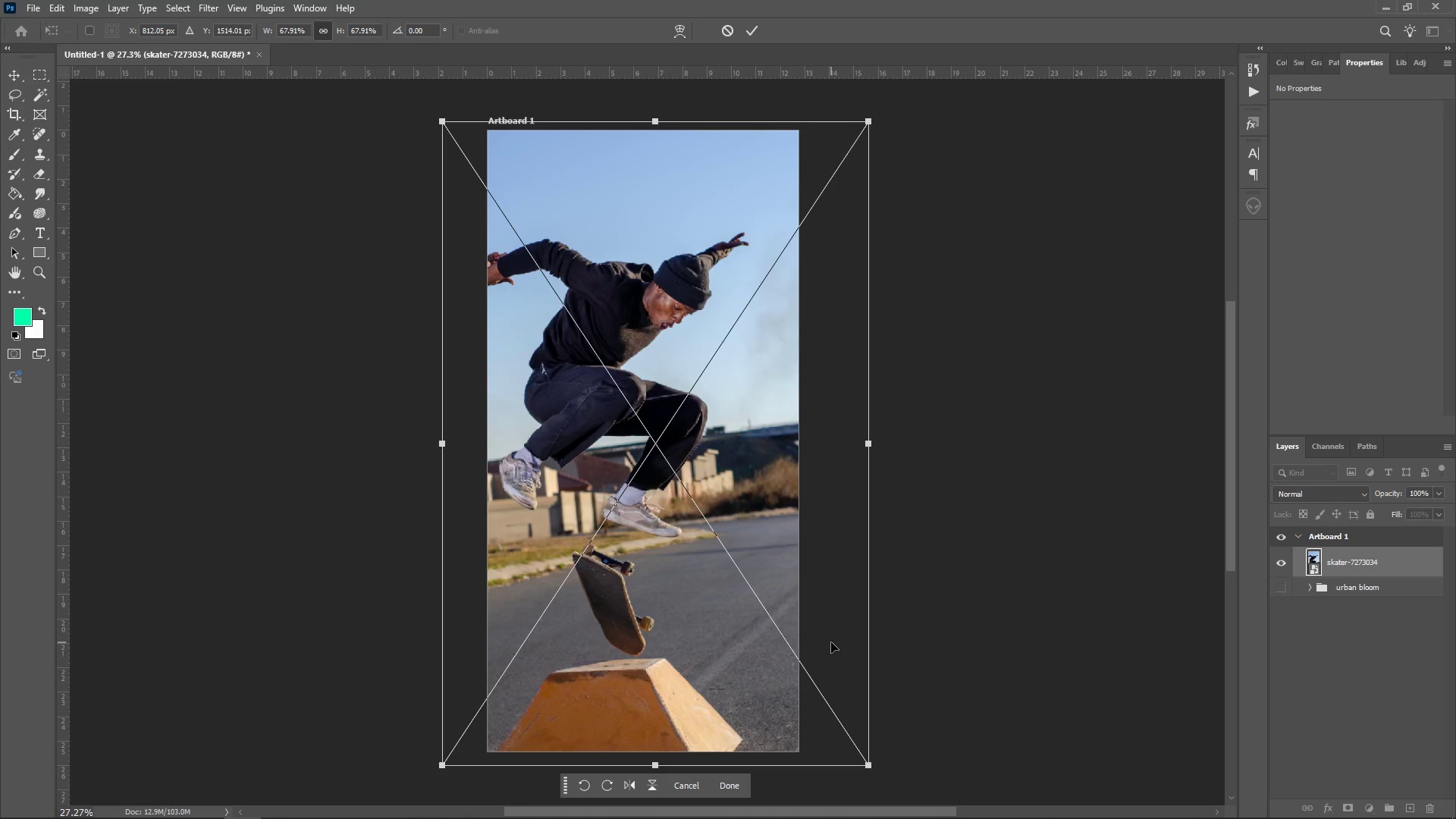 
key(Enter)
 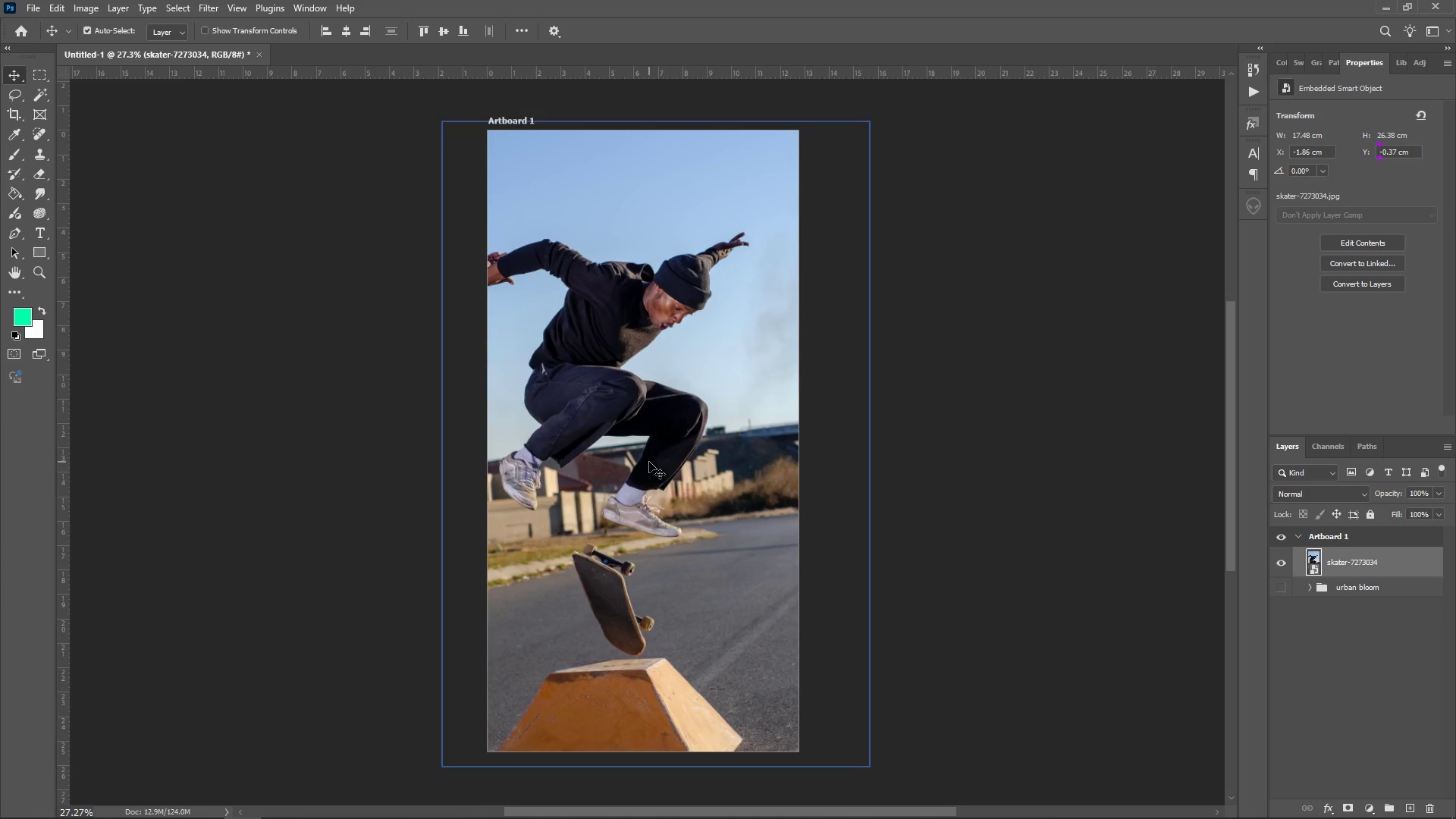 
wait(7.31)
 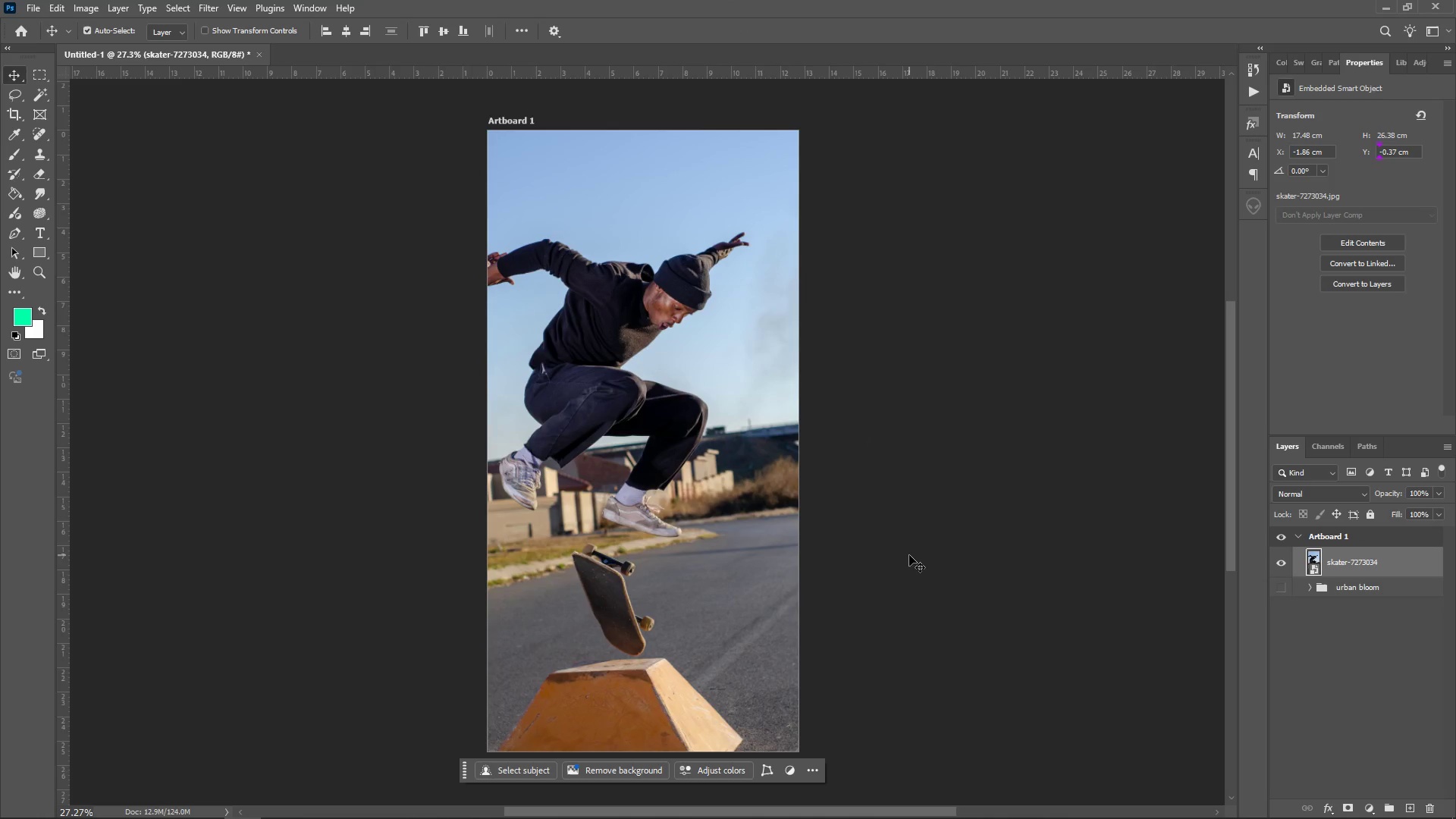 
left_click([1027, 436])
 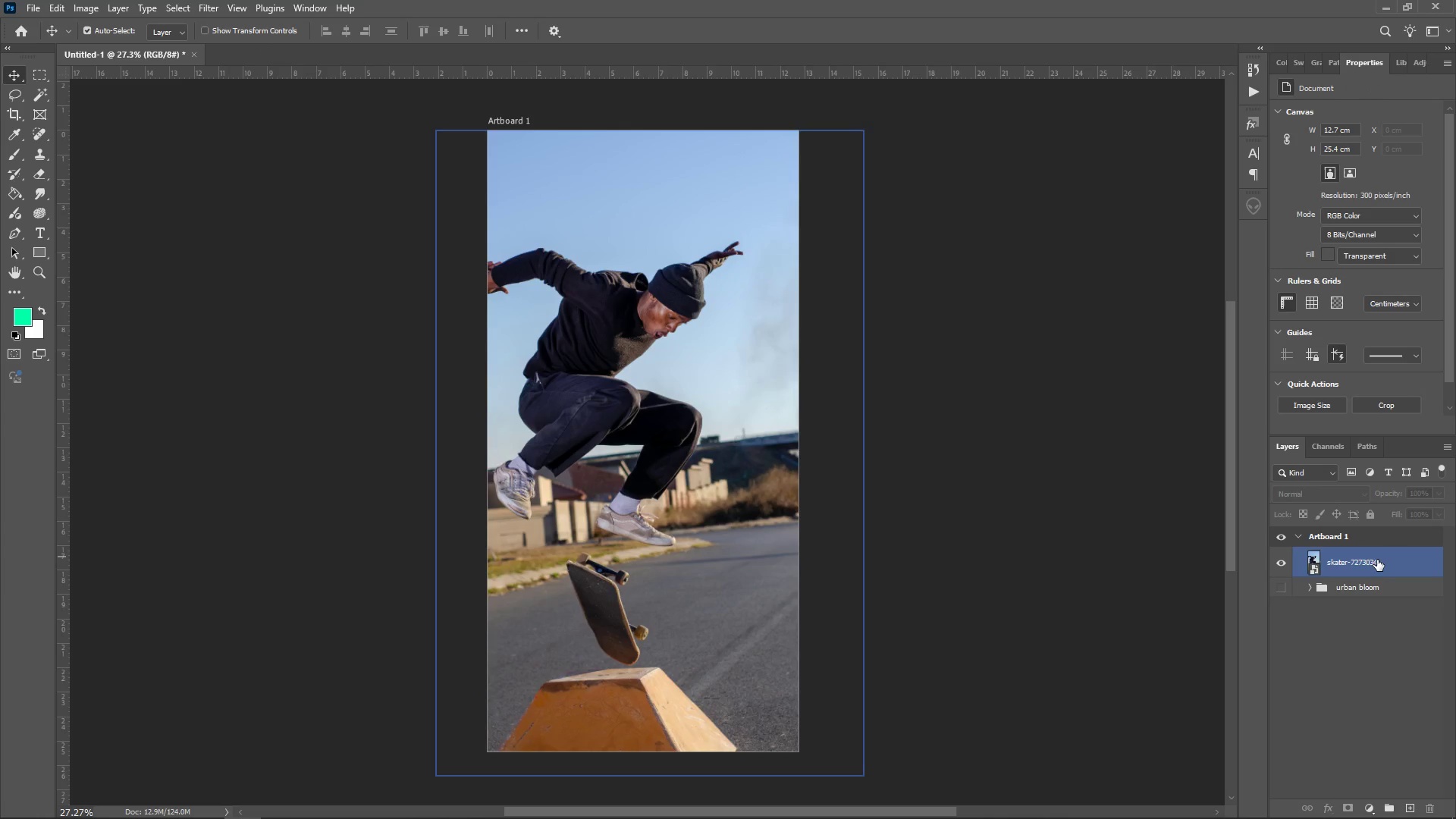 
left_click([1377, 560])
 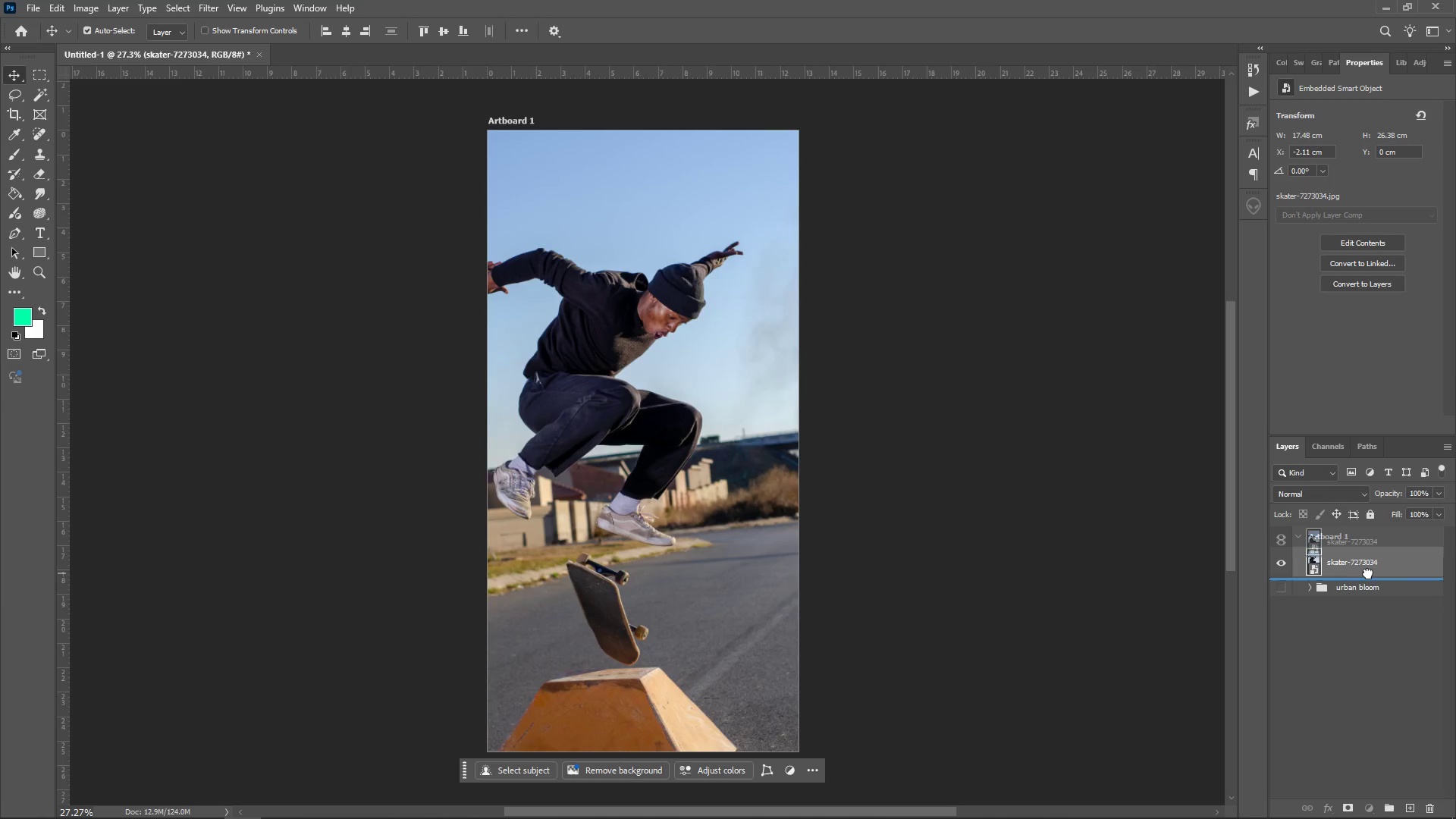 
wait(9.06)
 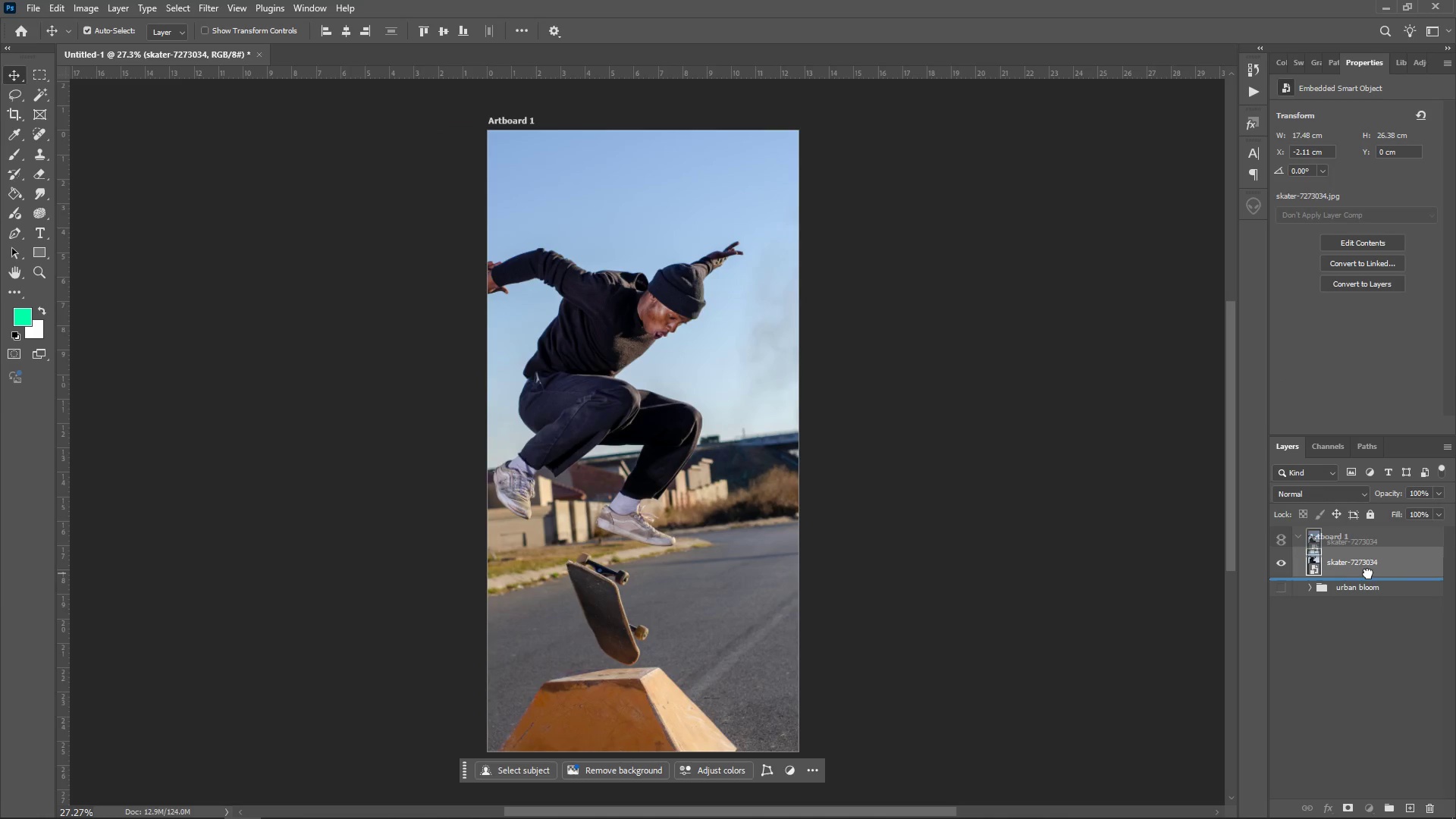 
double_click([1355, 570])
 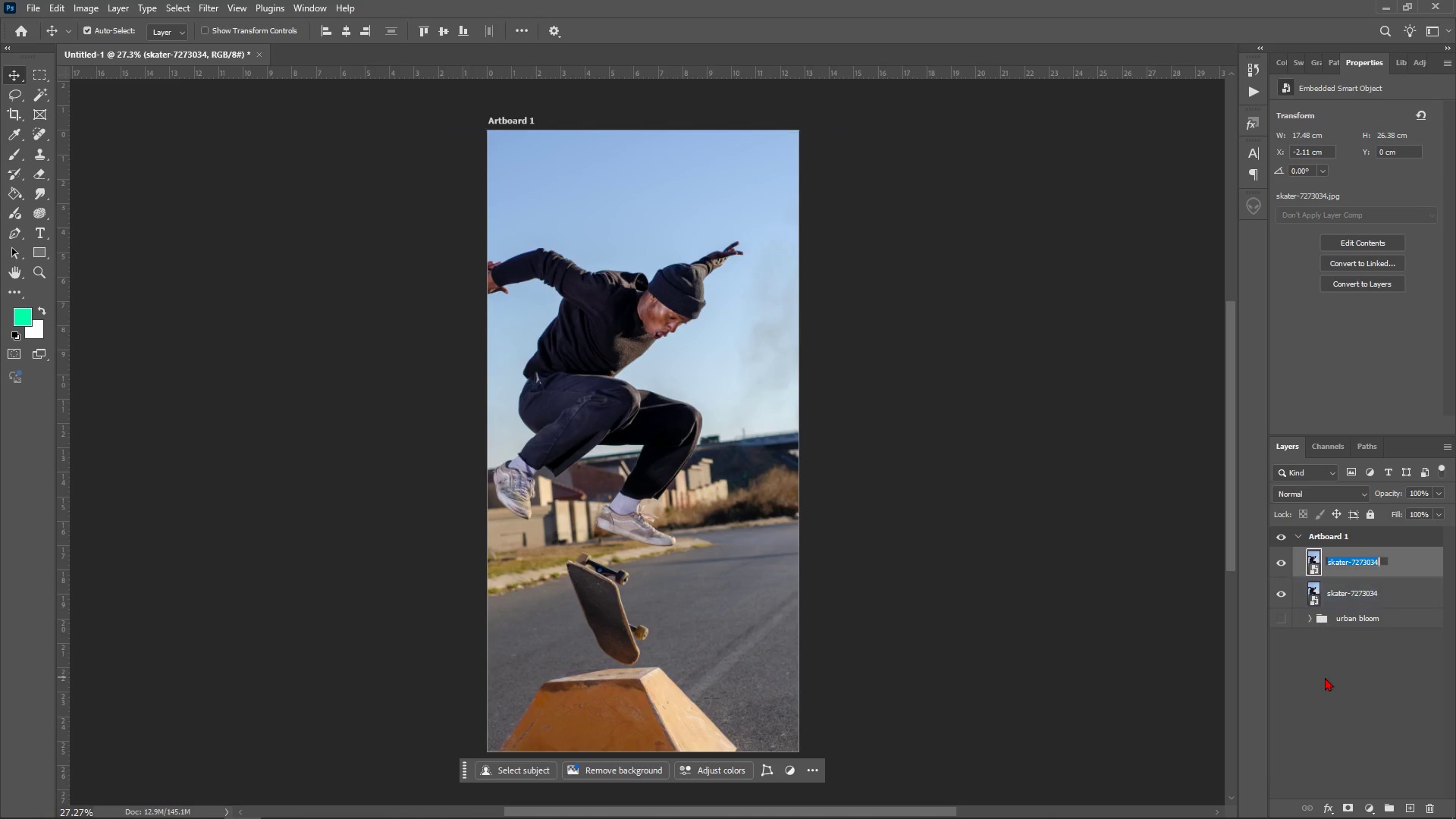 
left_click([1325, 677])
 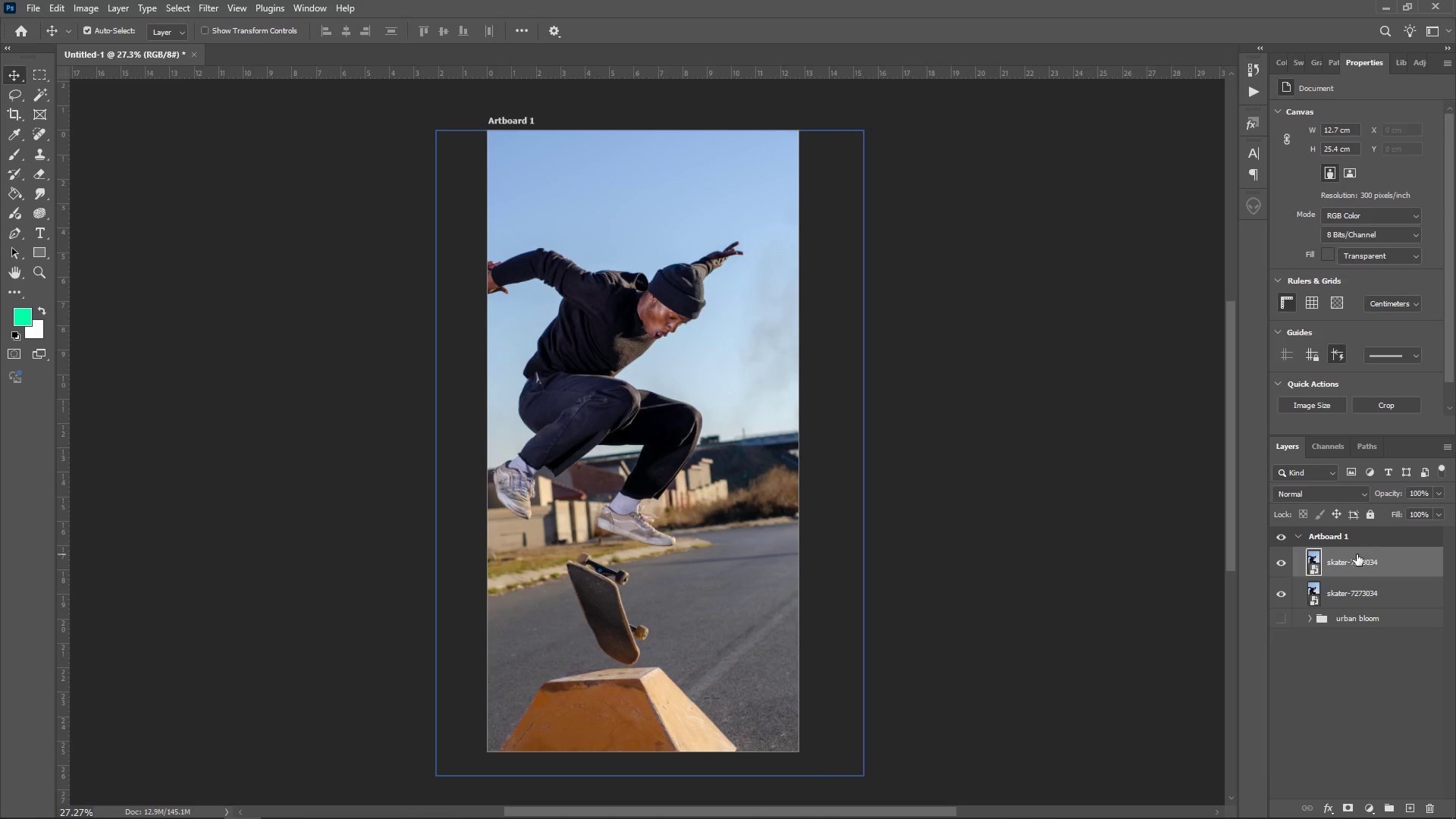 
double_click([1357, 554])
 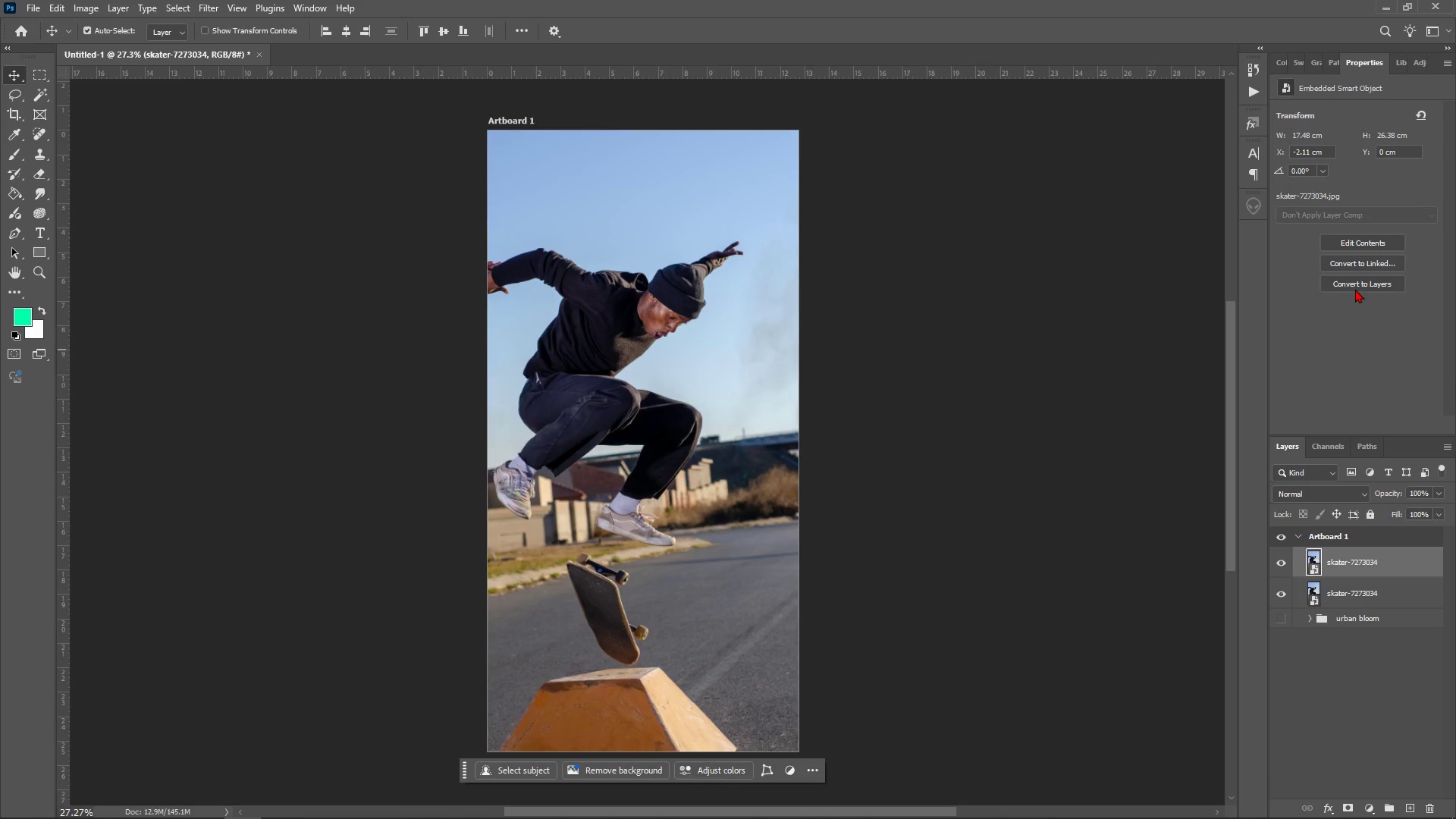 
left_click([1355, 288])
 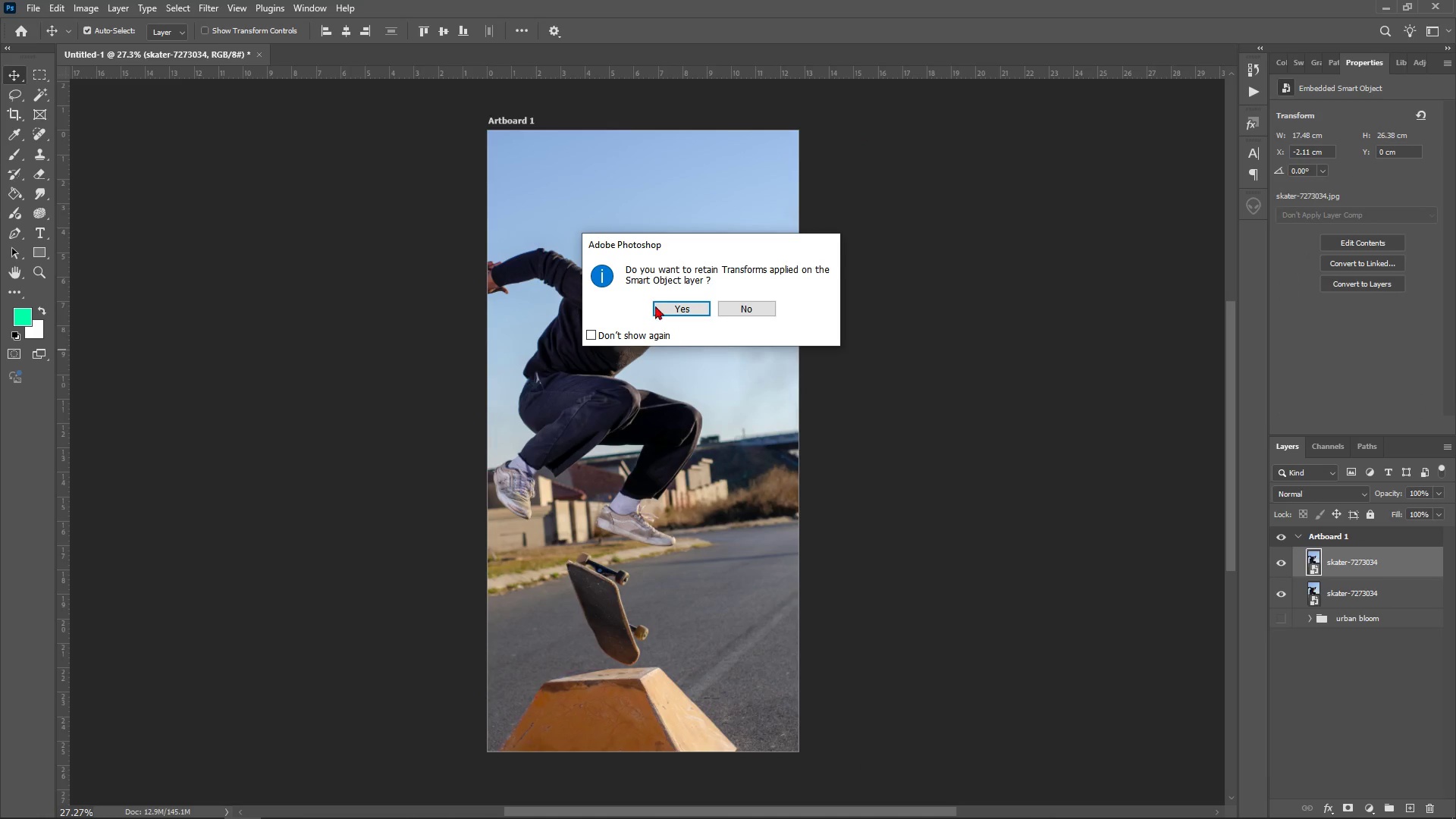 
left_click([657, 303])
 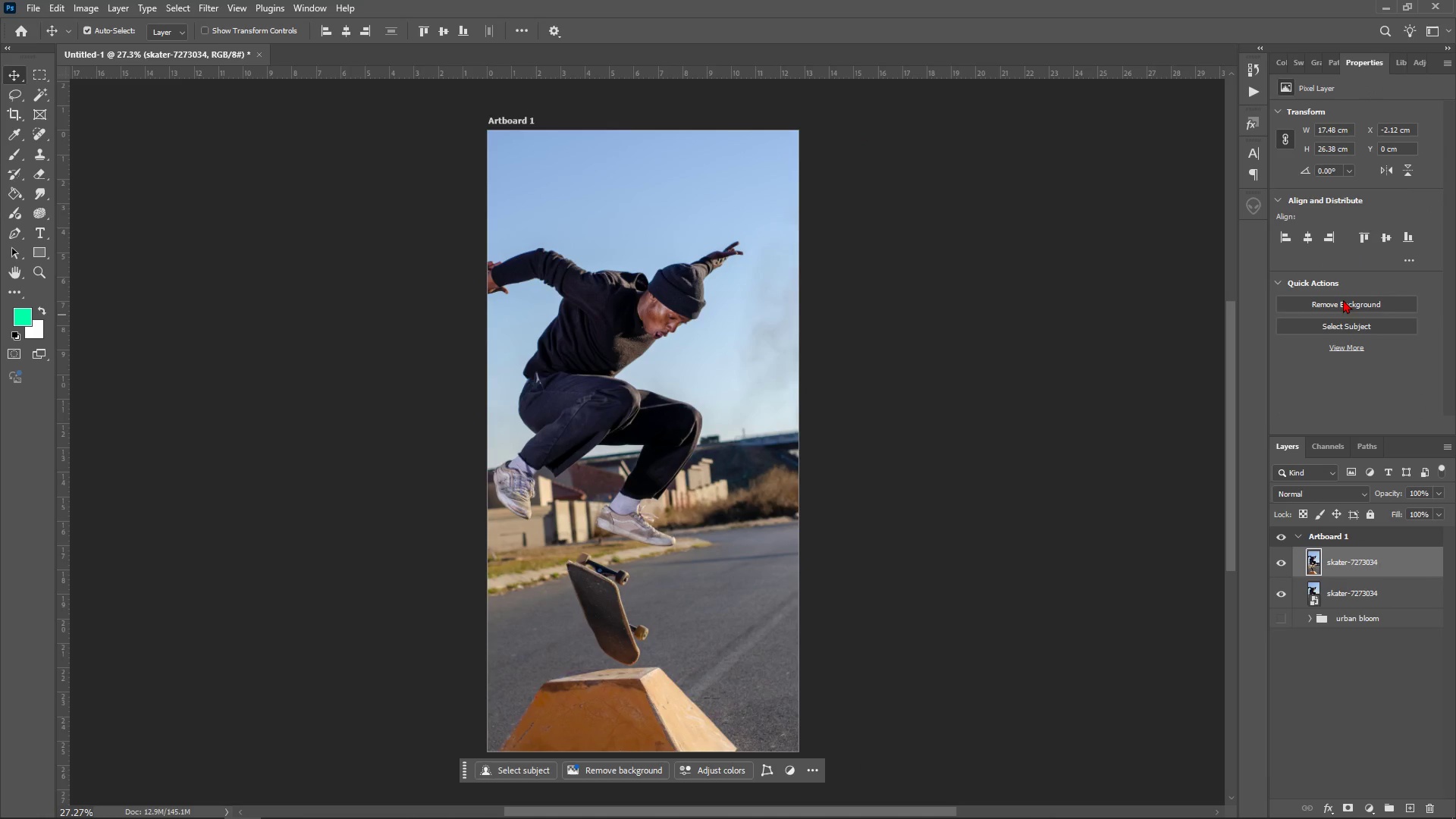 
left_click([1343, 300])
 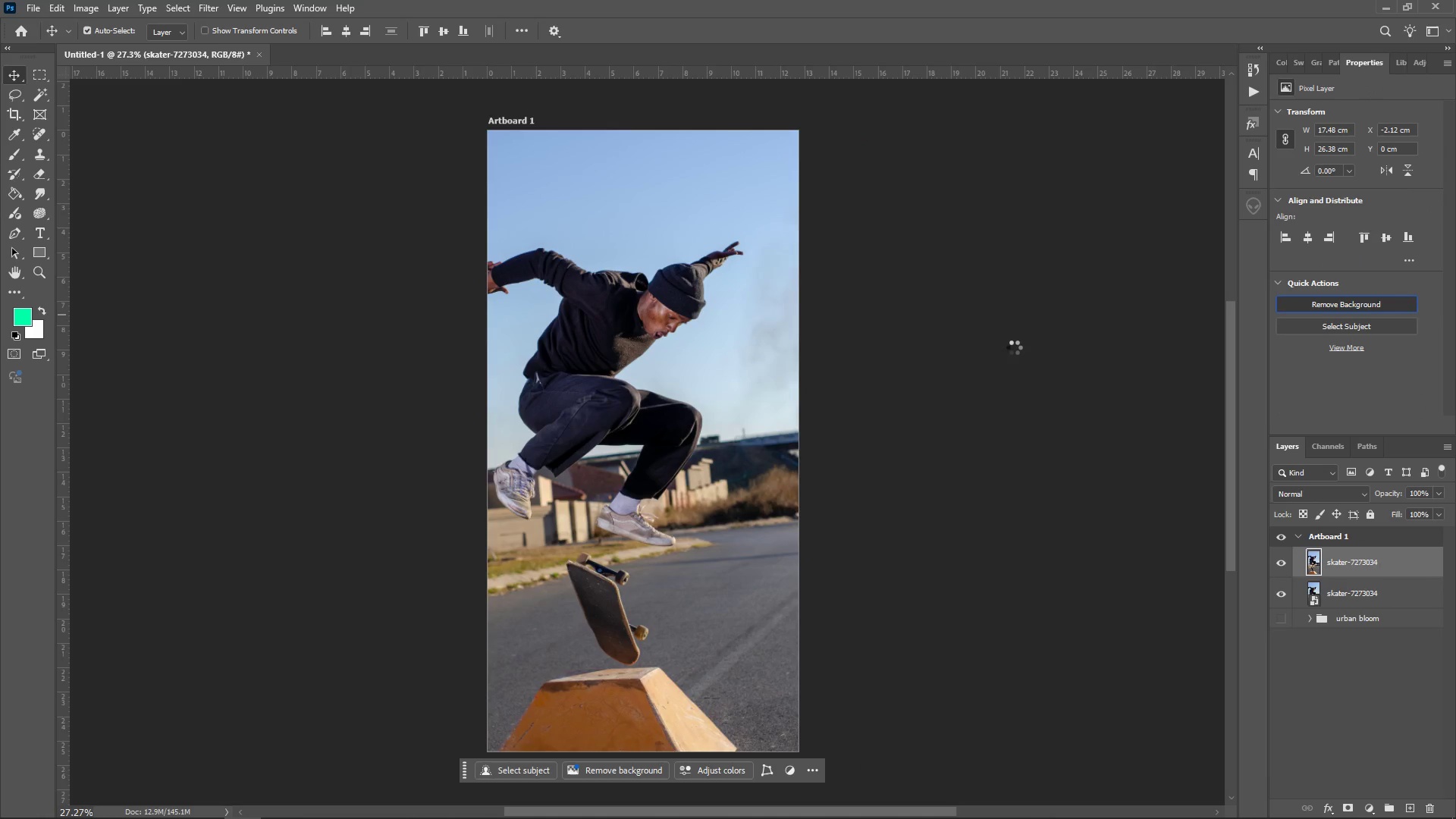 
wait(8.31)
 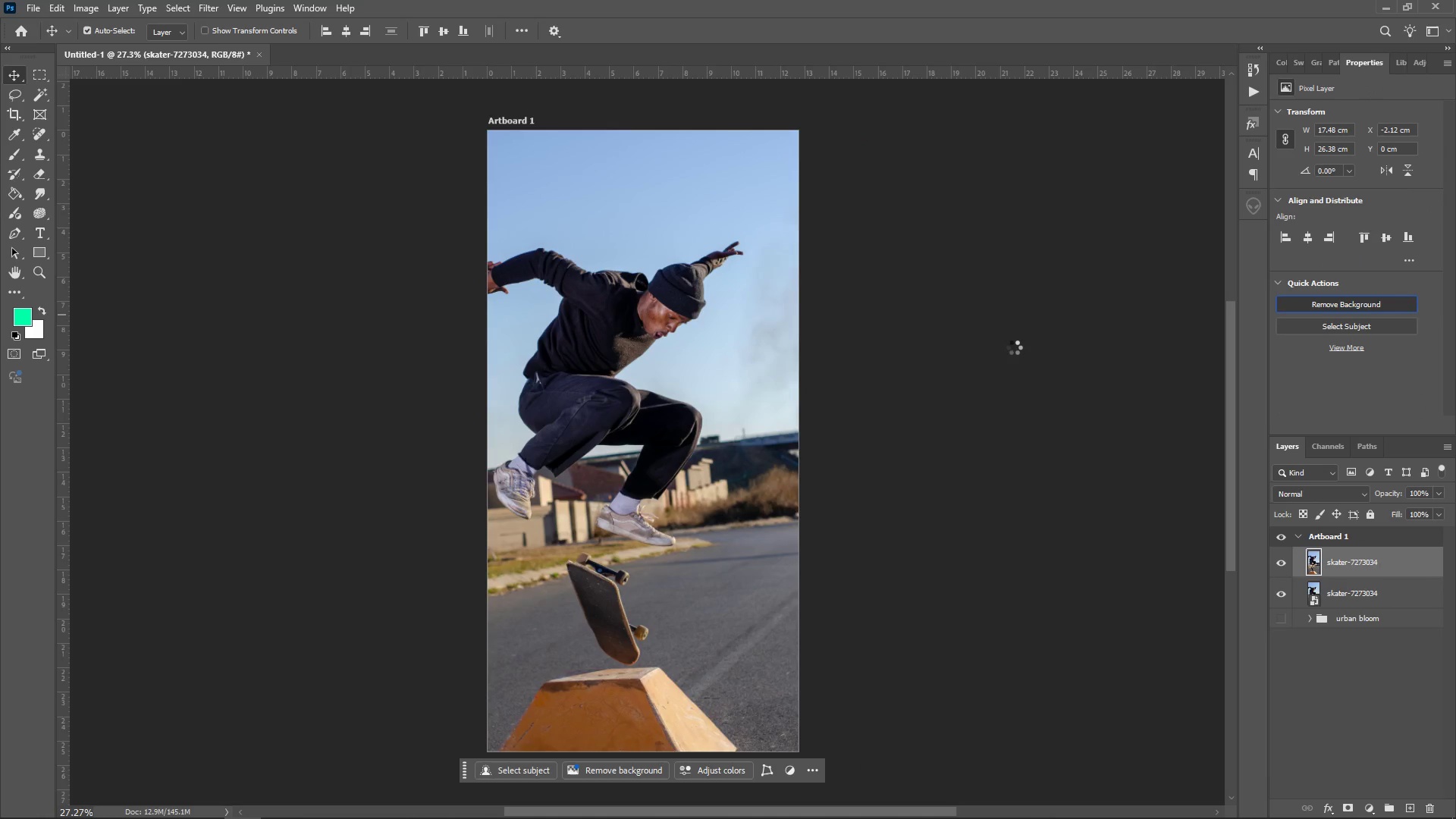 
key(Control+Z)
 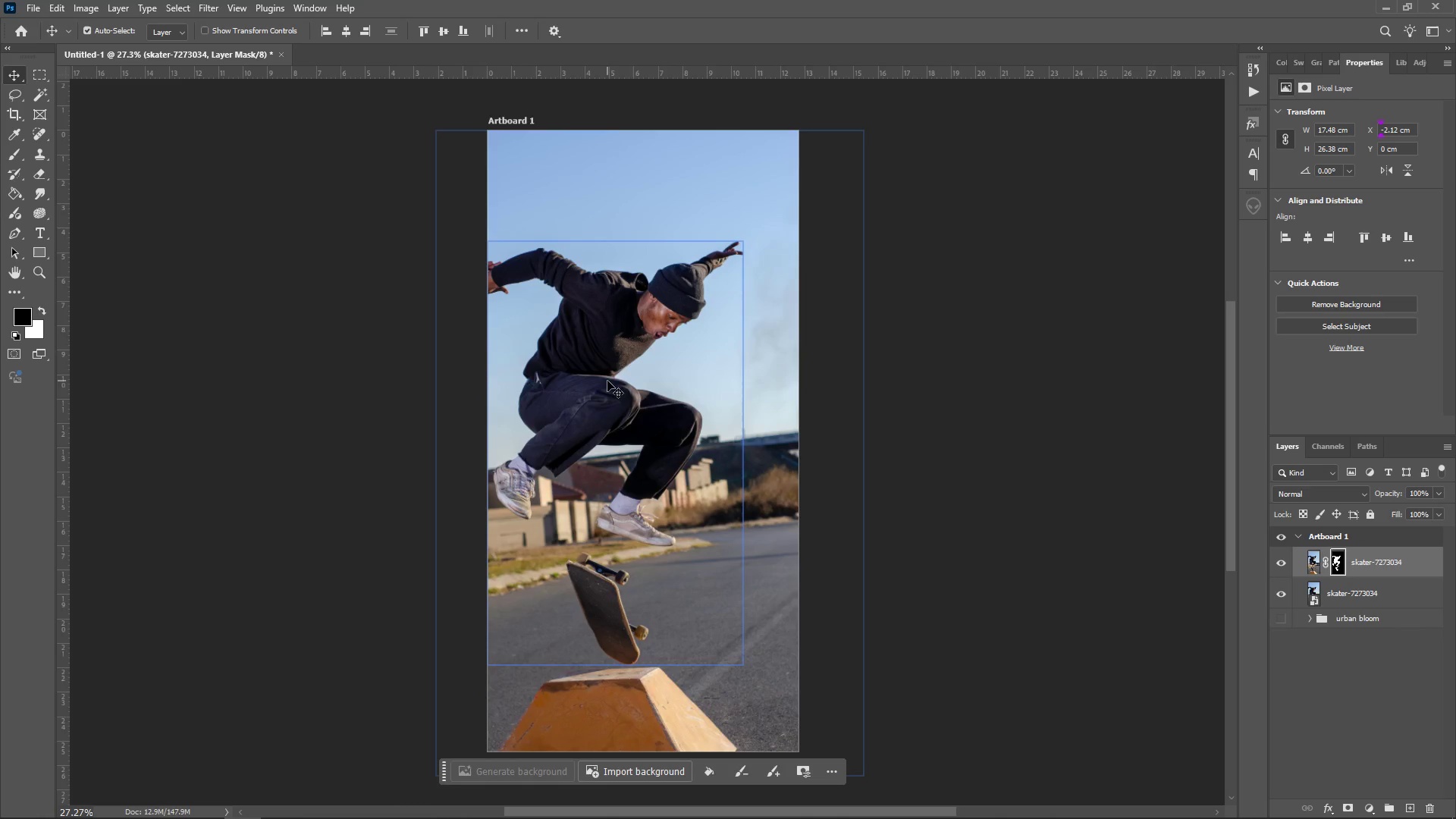 
left_click([610, 349])
 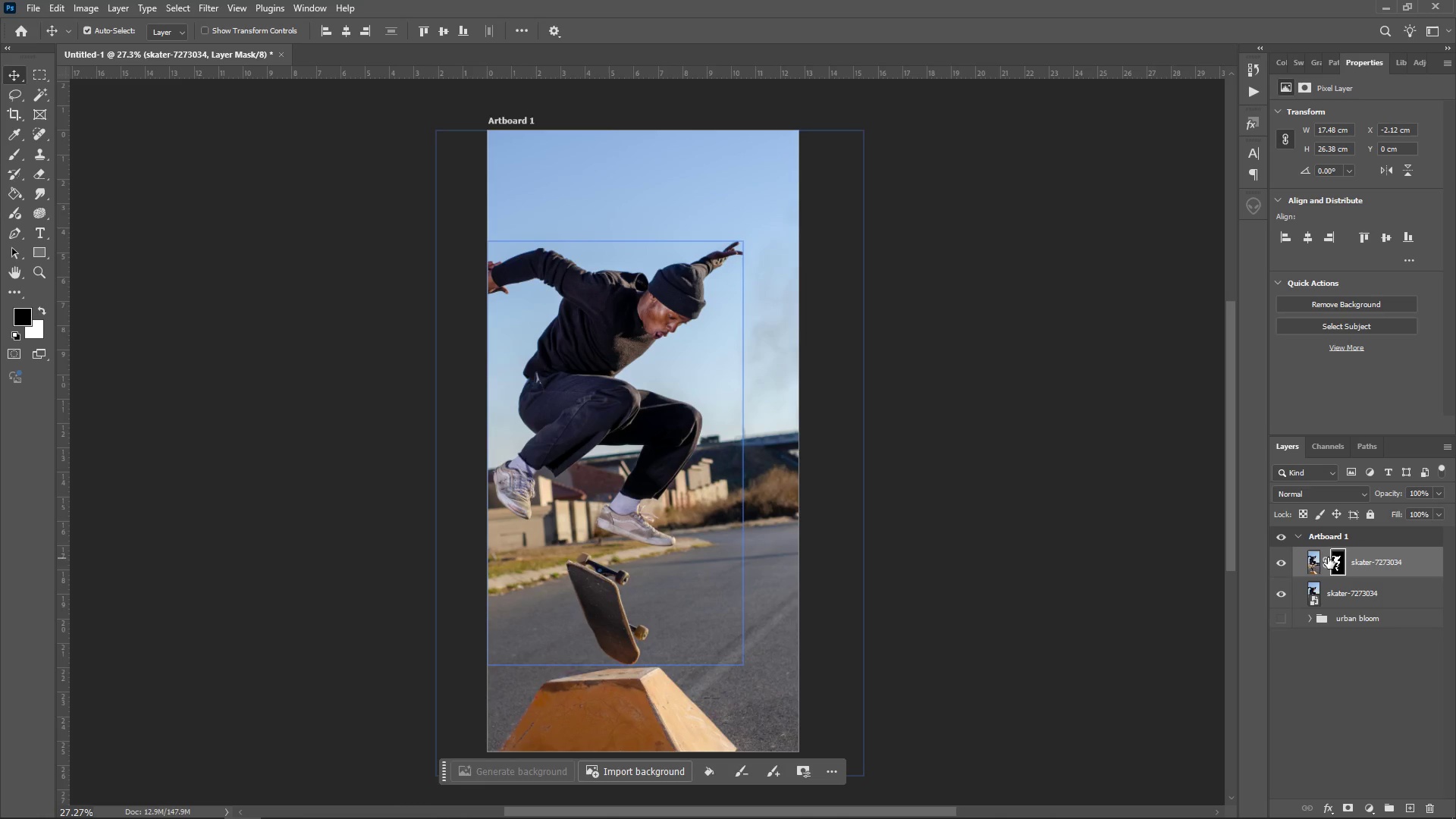 
double_click([1315, 563])
 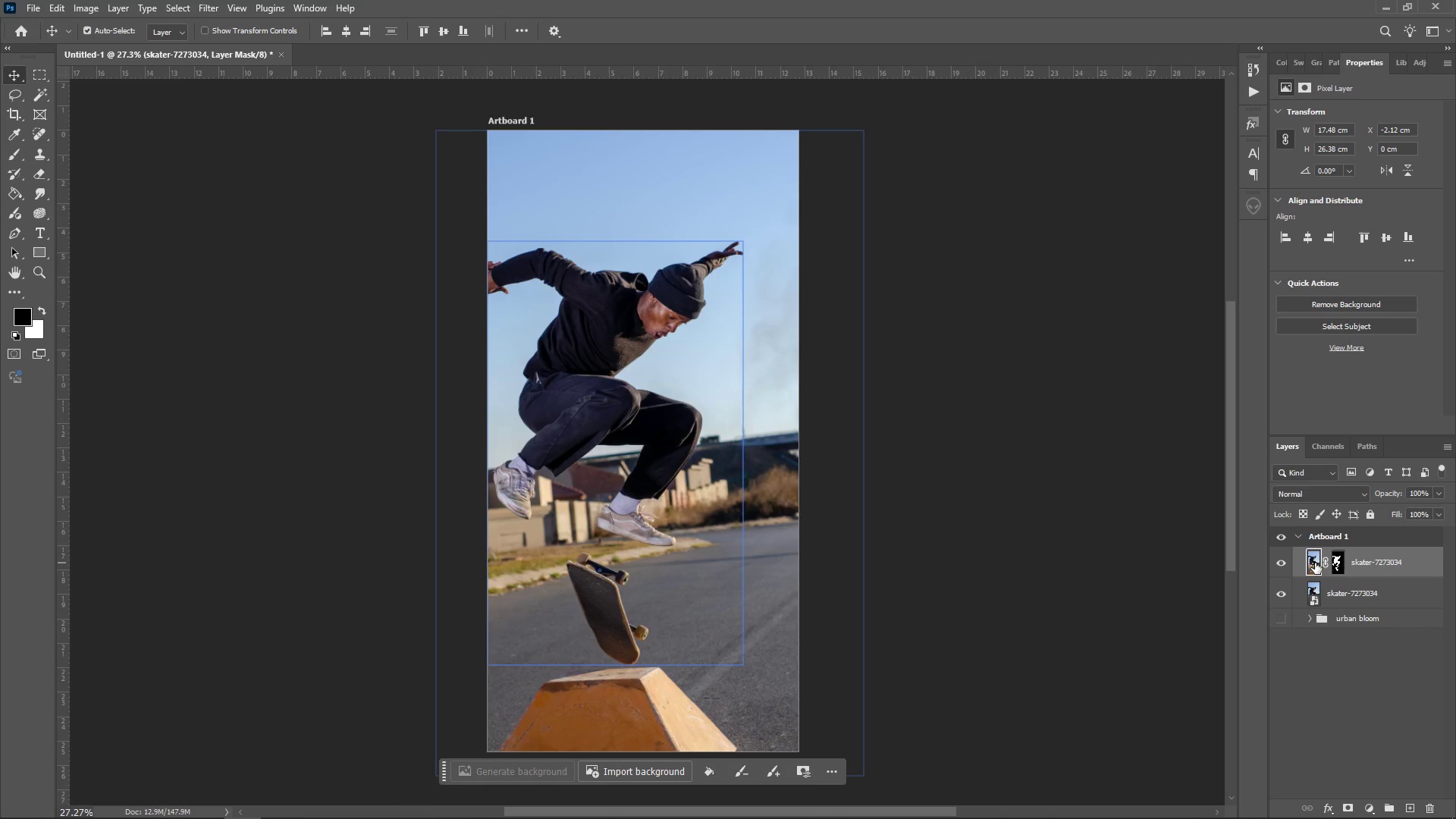 
double_click([1315, 563])
 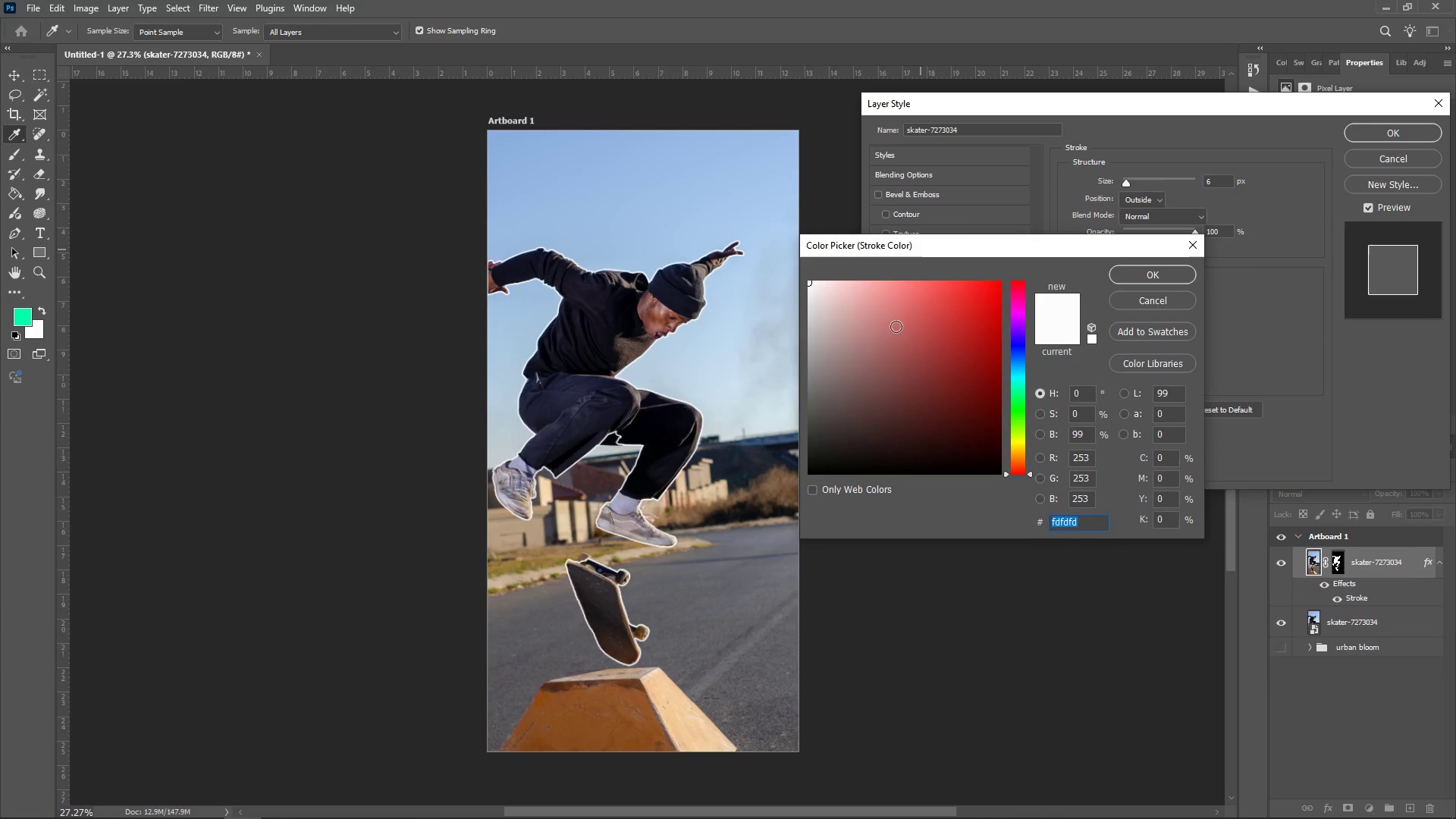 
wait(13.51)
 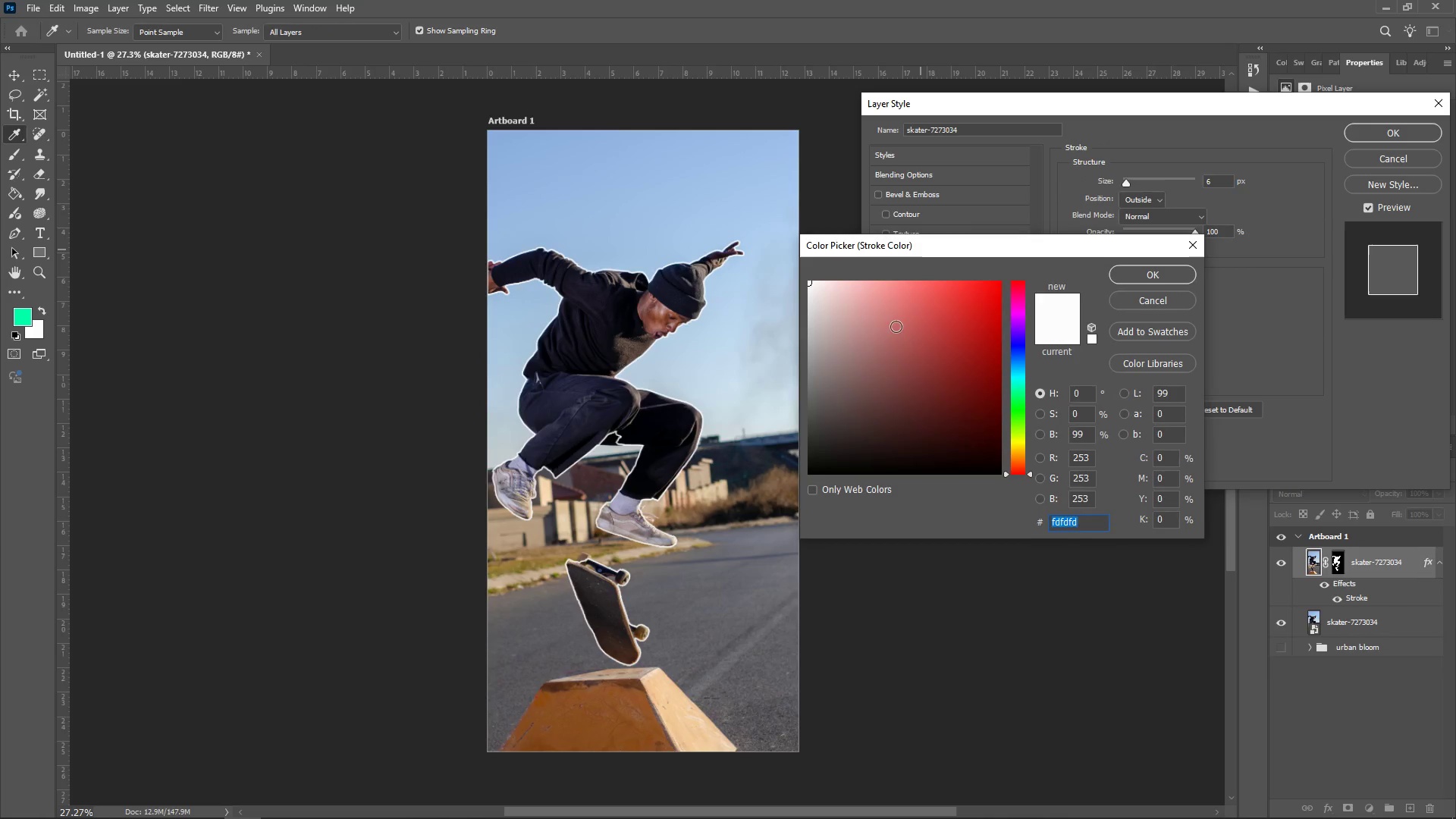 
left_click([591, 704])
 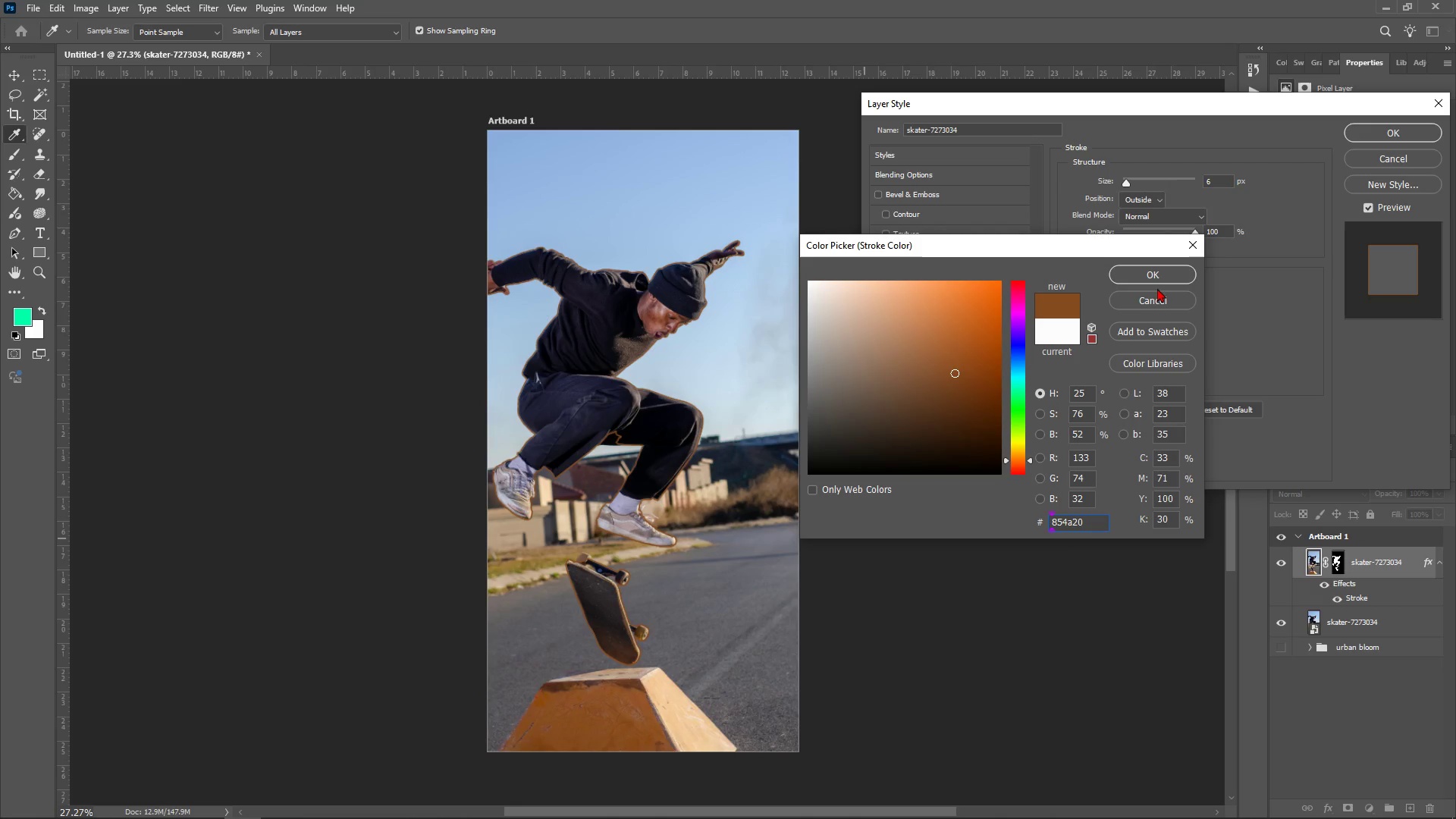 
left_click([1158, 279])
 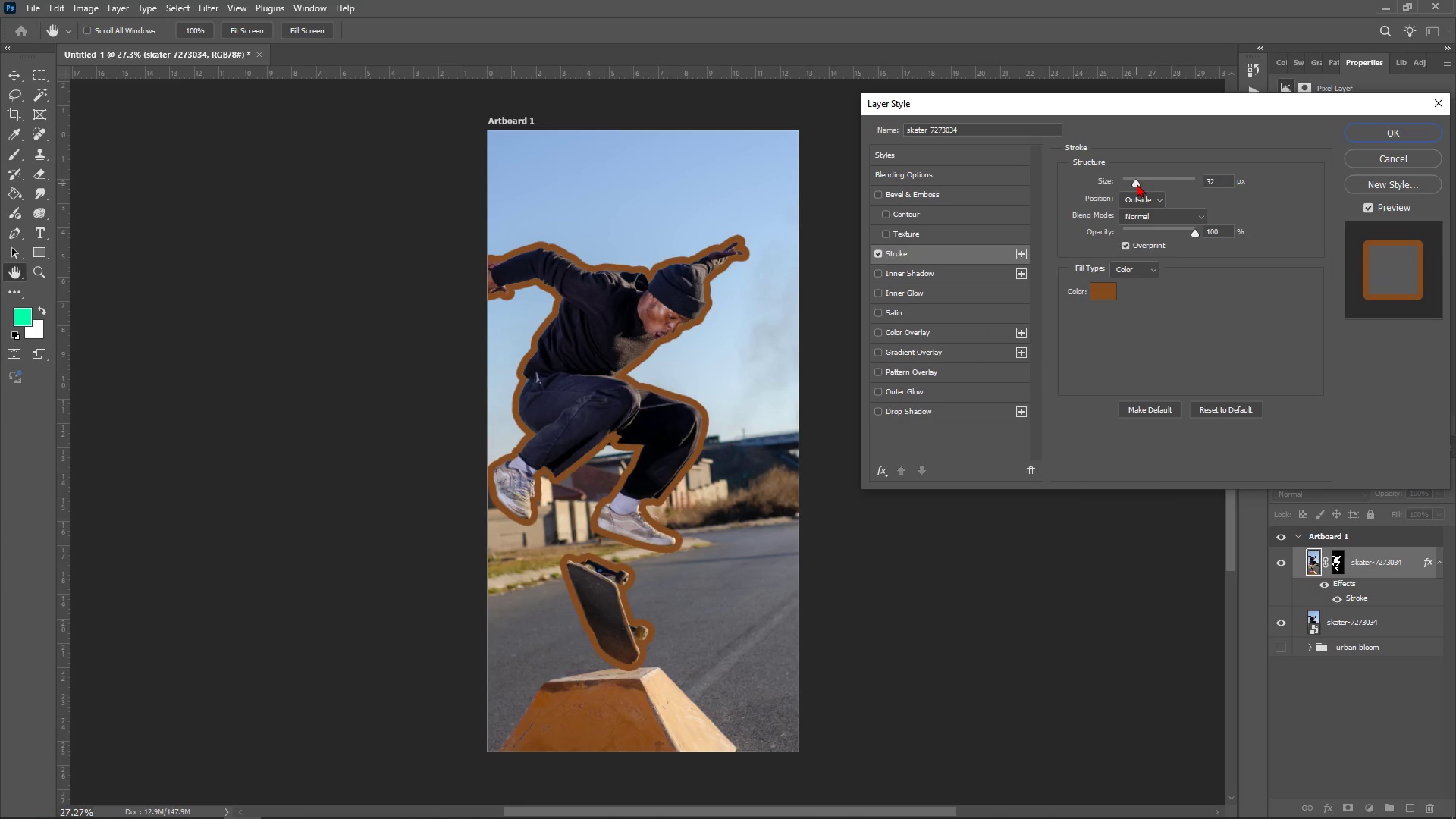 
wait(8.15)
 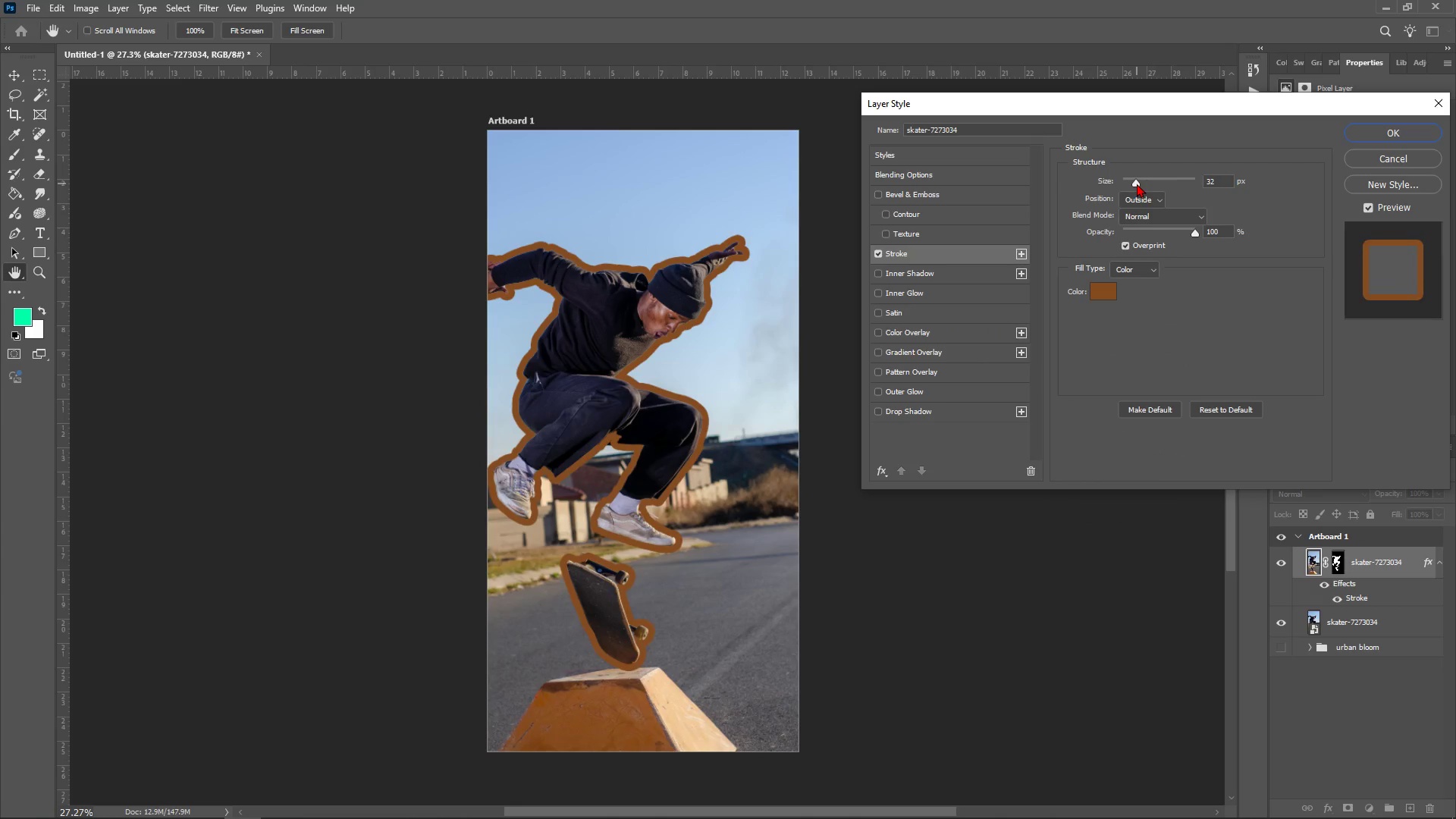 
left_click([1383, 128])
 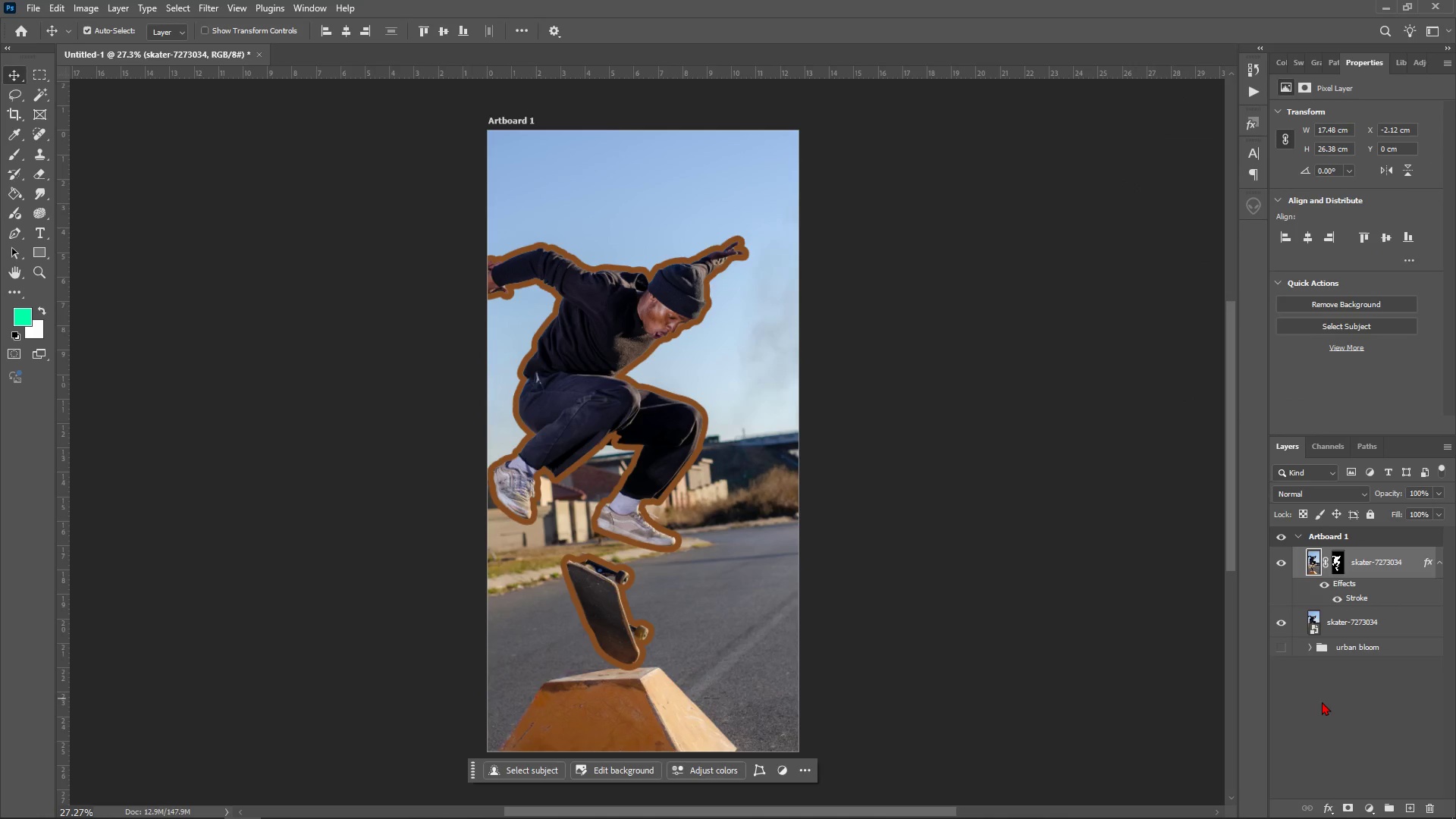 
left_click([1322, 701])
 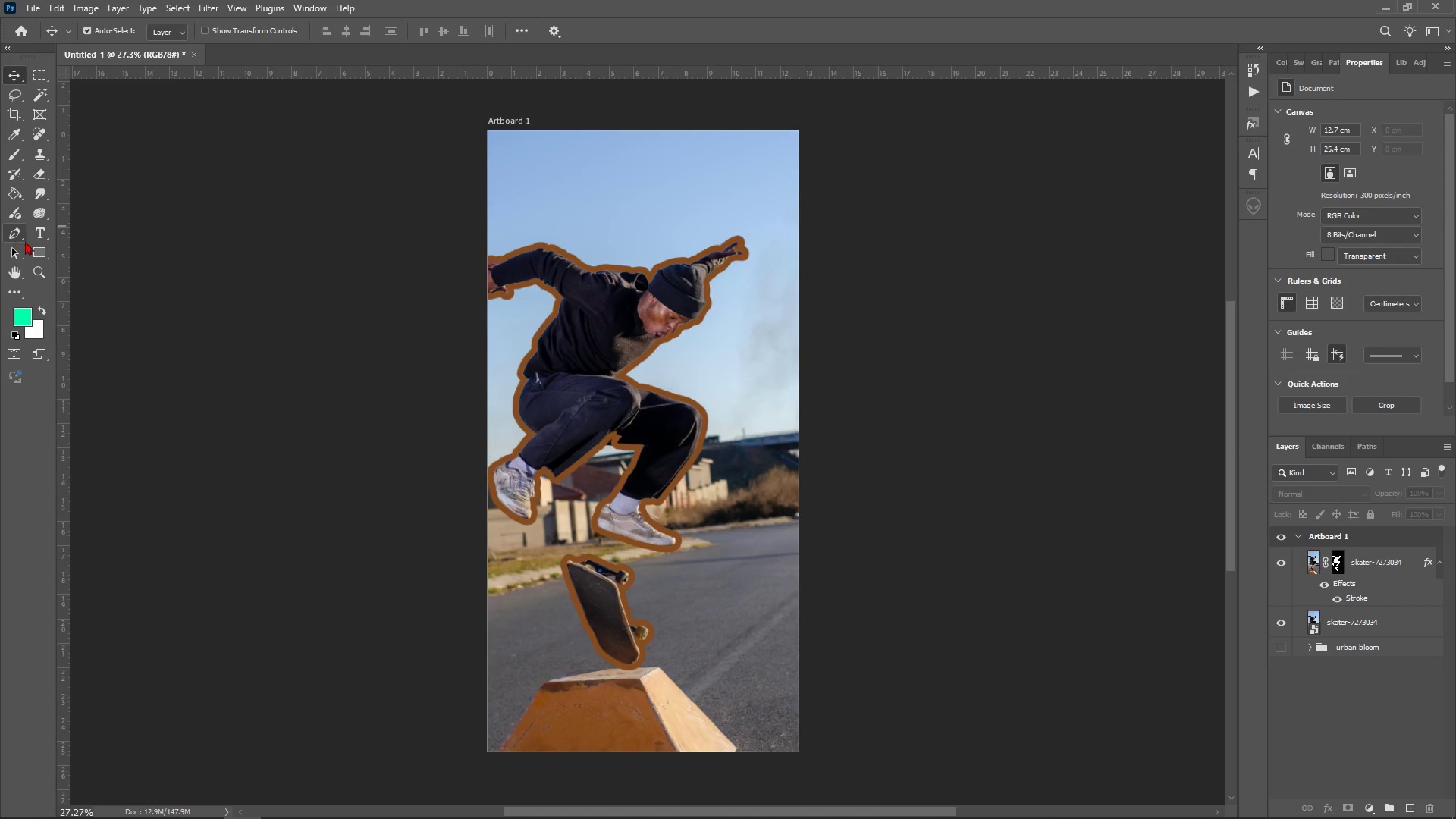 
left_click([42, 233])
 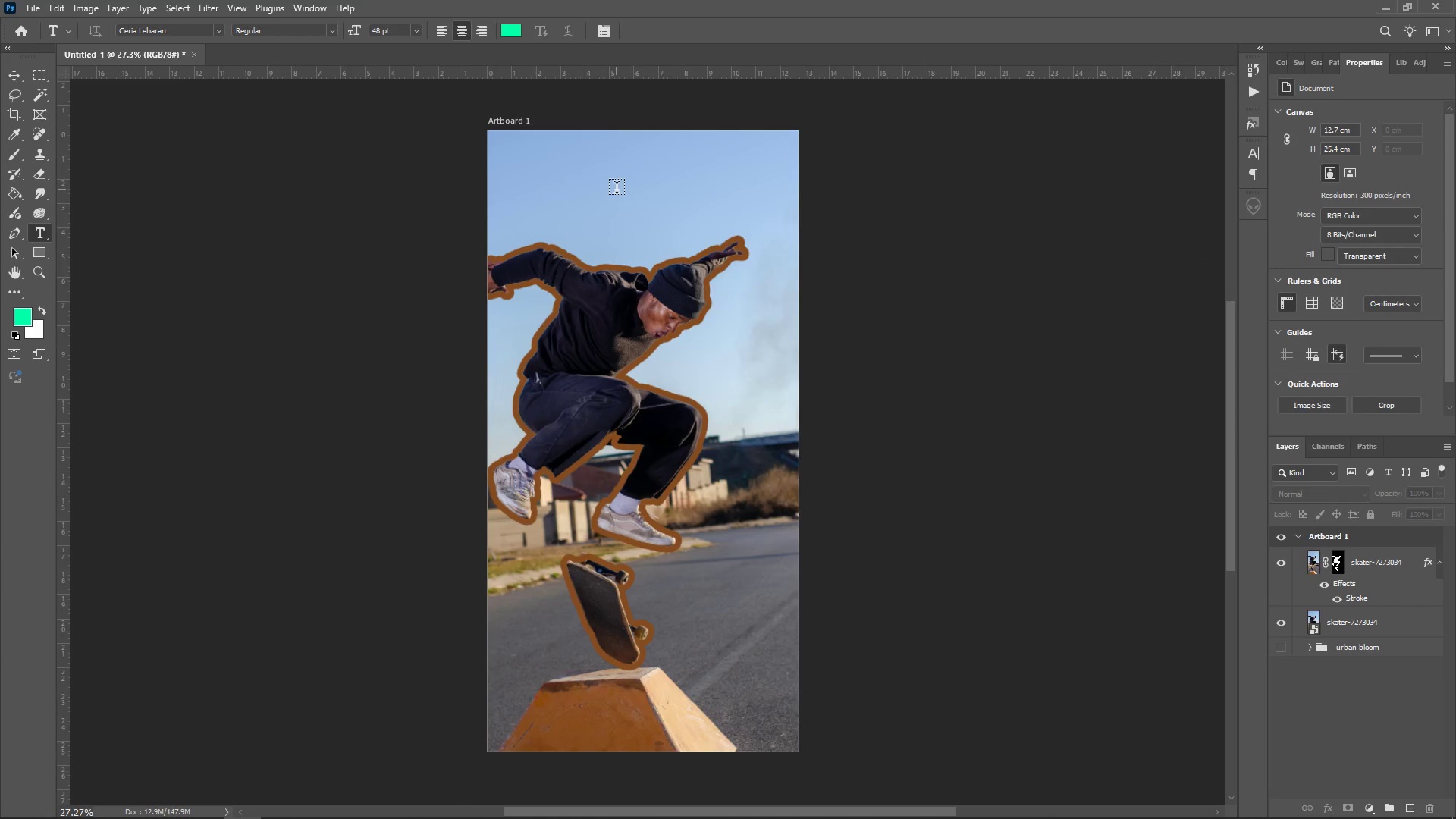 
left_click([592, 175])
 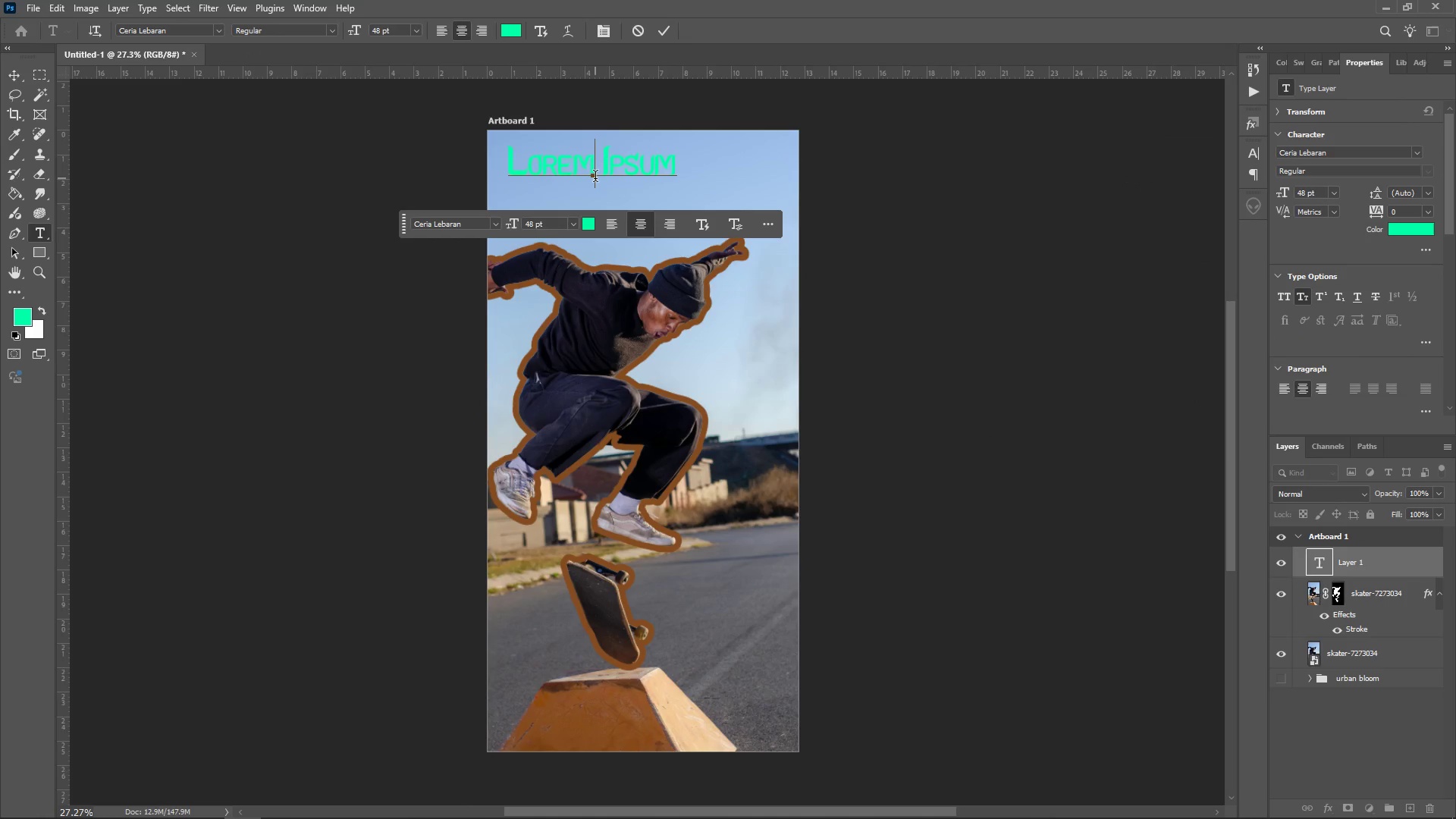 
double_click([595, 178])
 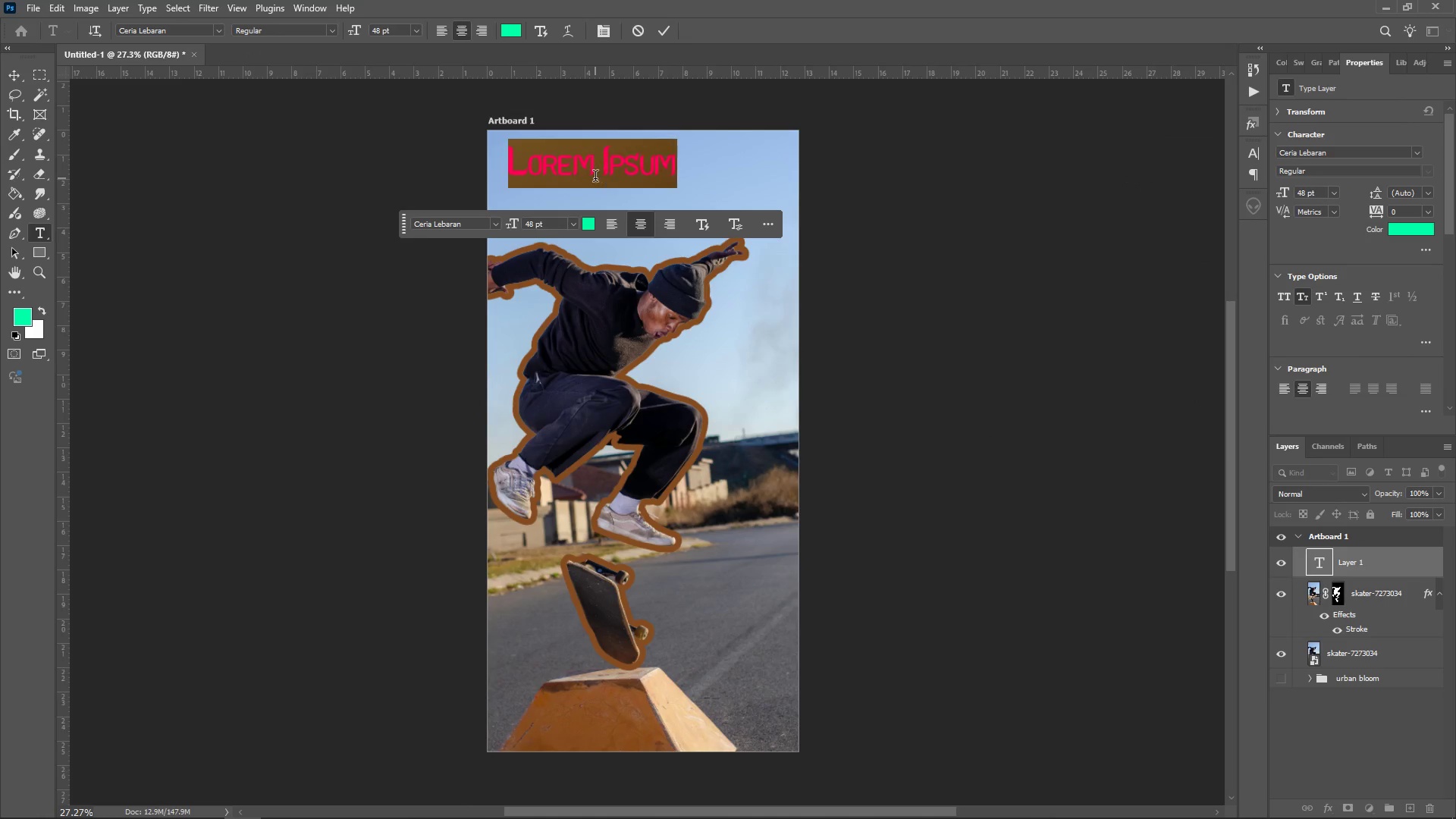 
triple_click([595, 178])
 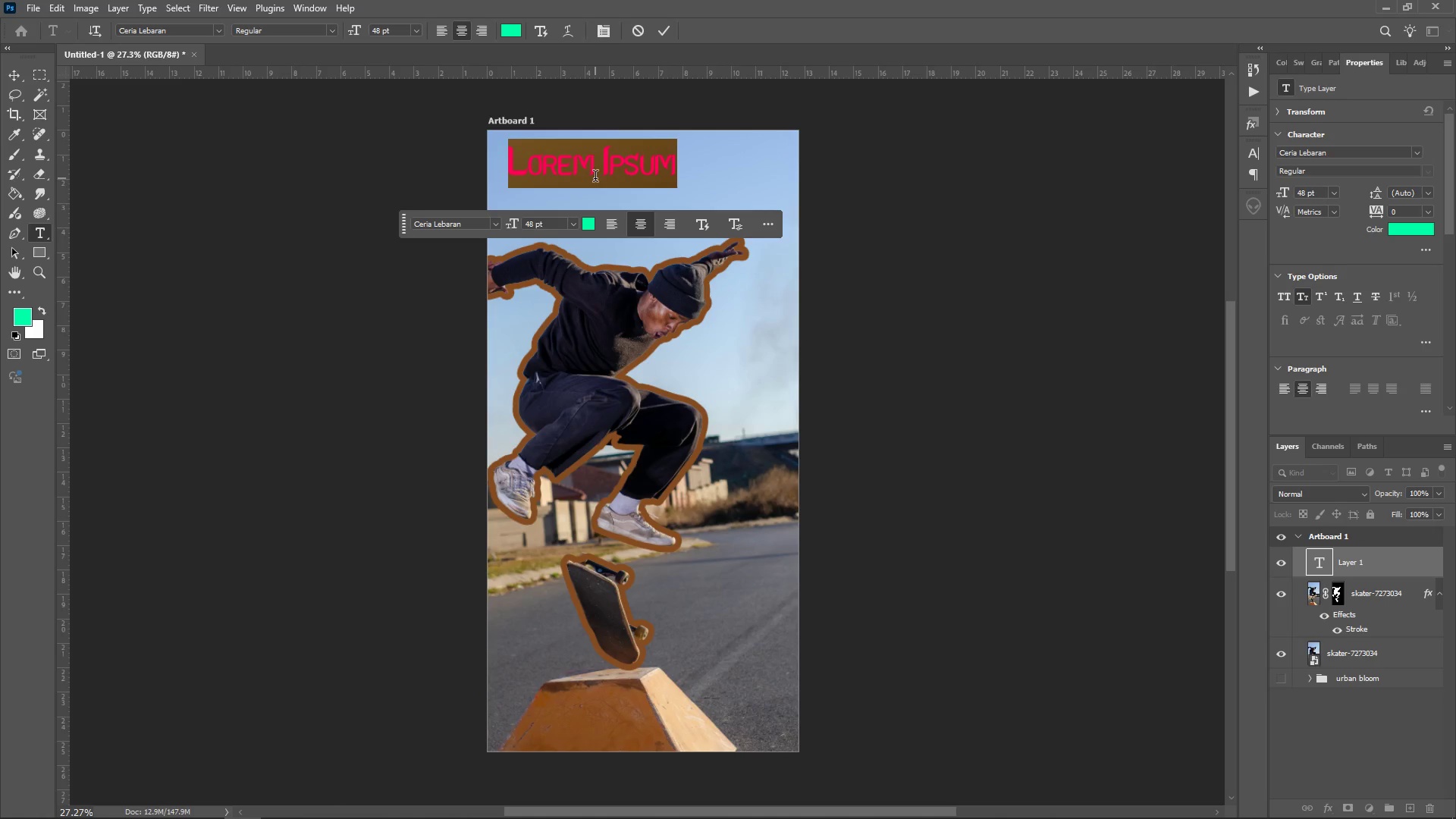 
type(Heatwave)
 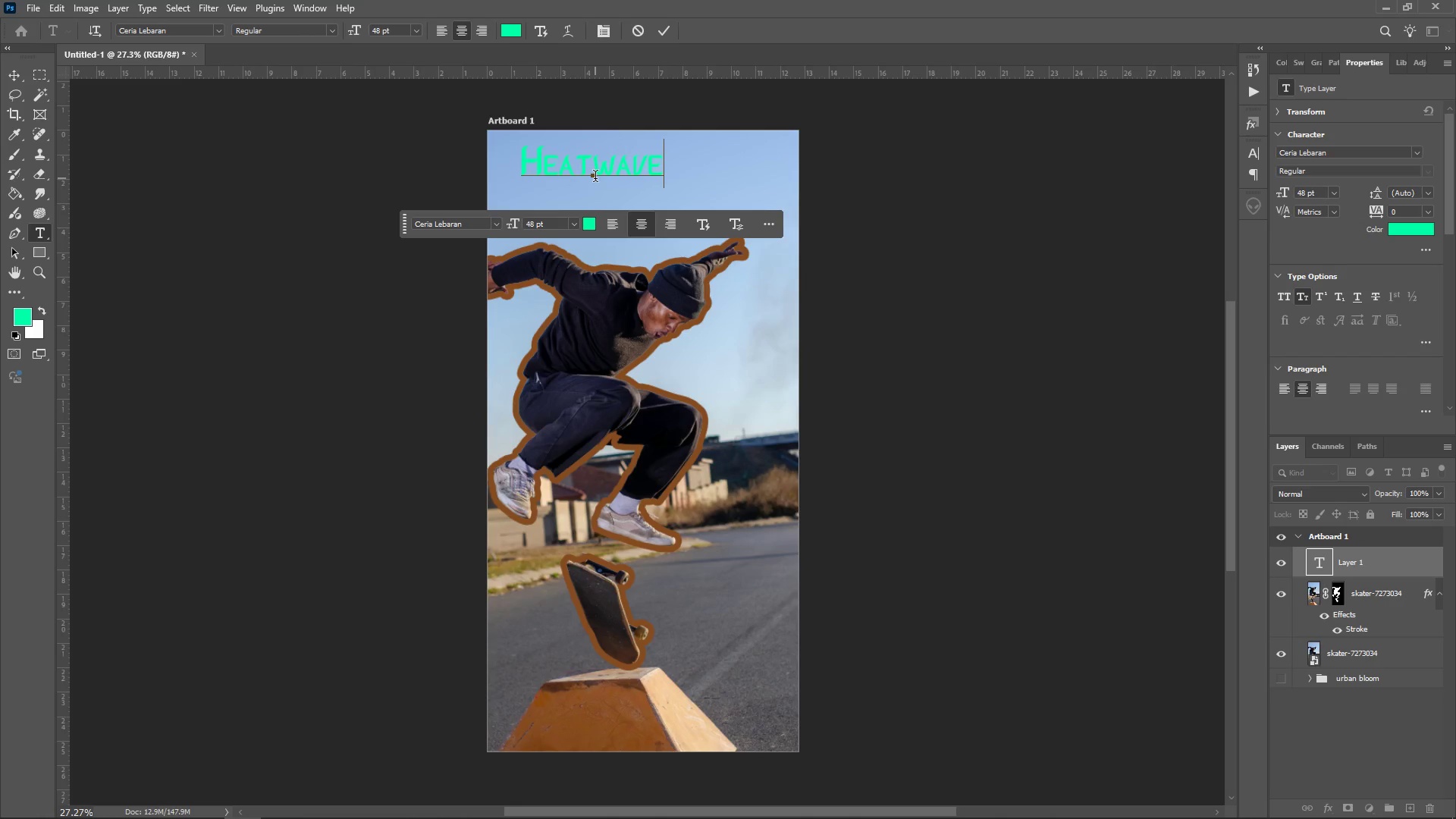 
key(Enter)
 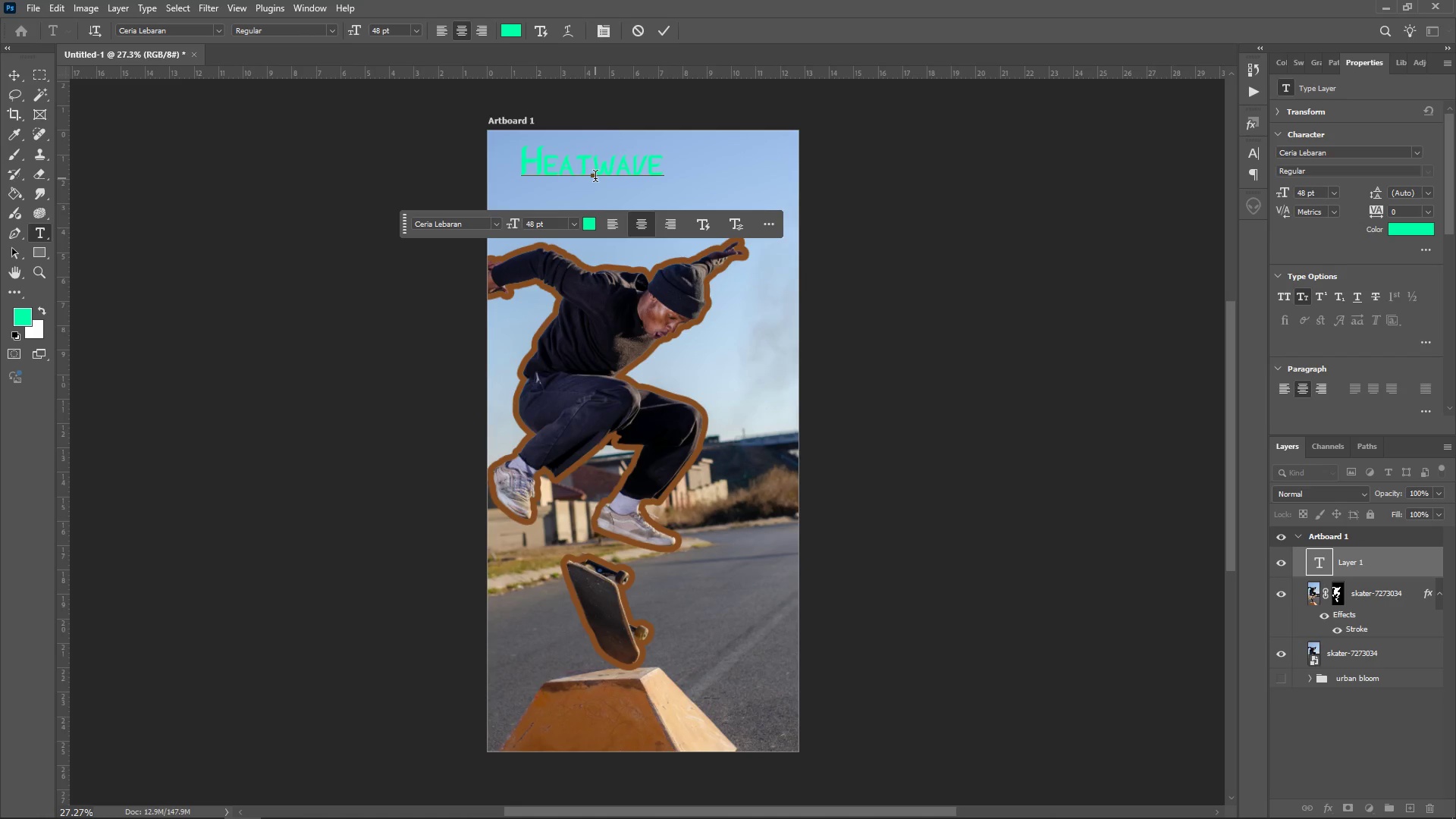 
type(Street)
 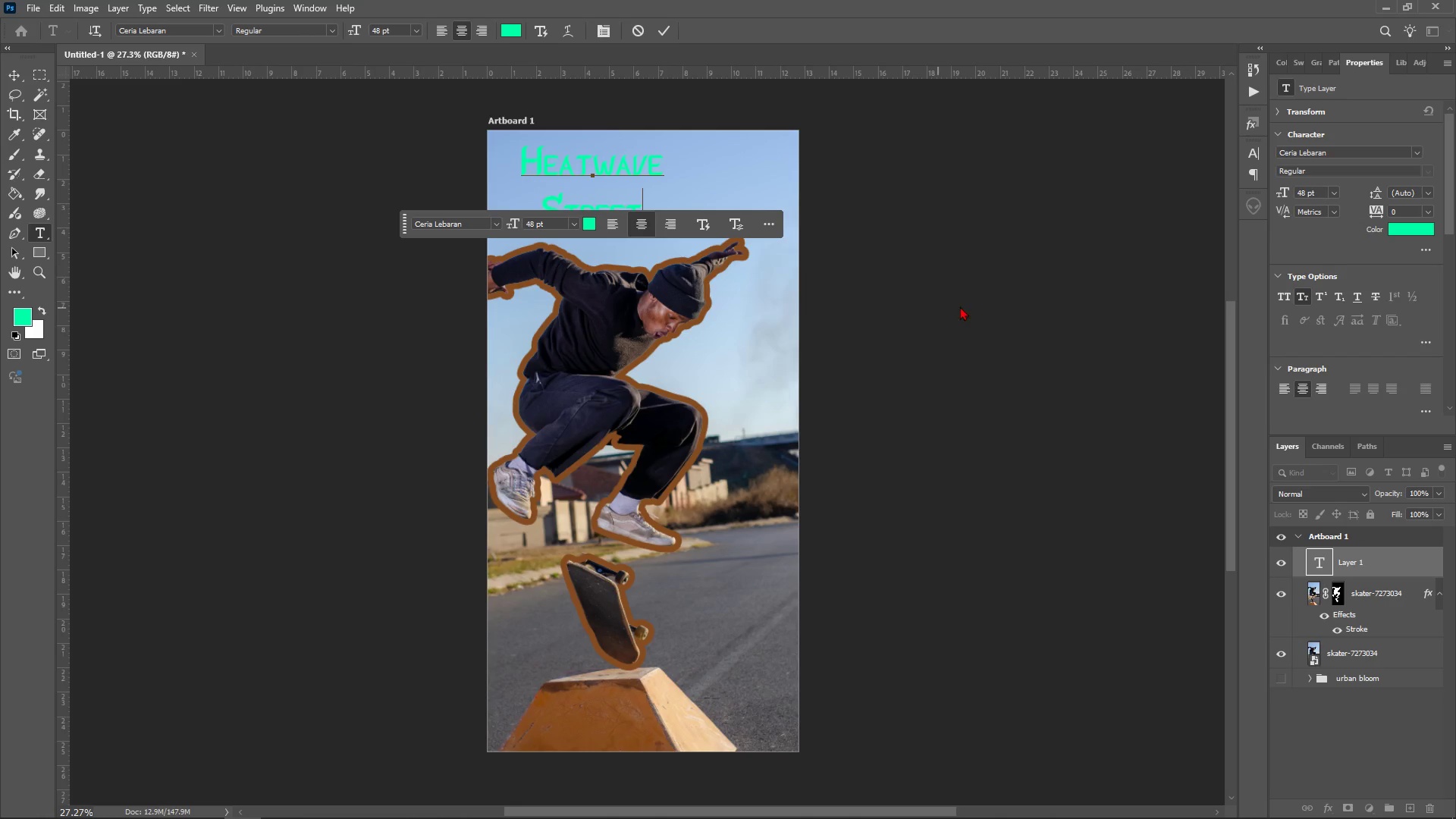 
left_click([982, 300])
 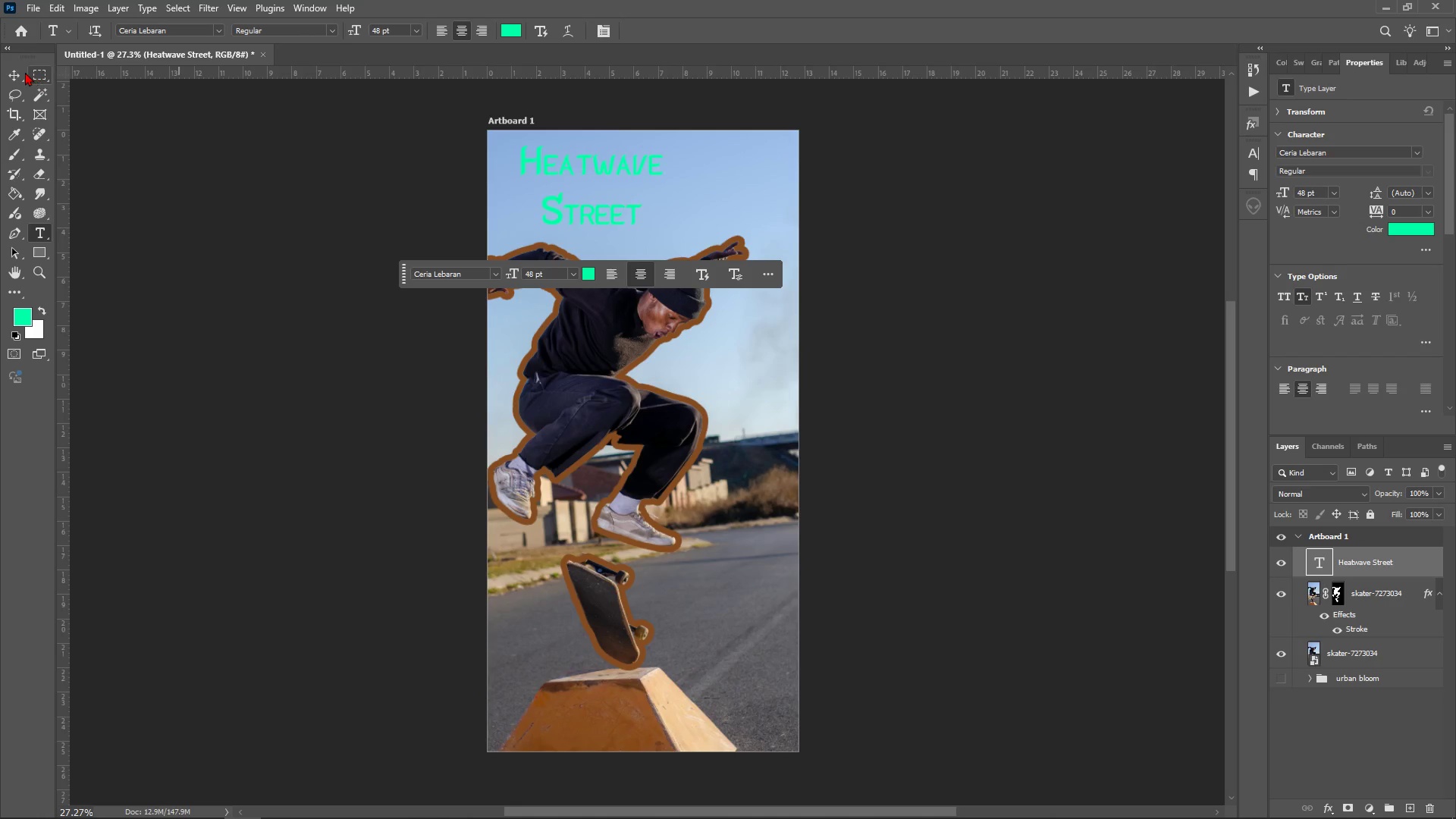 
left_click([21, 71])
 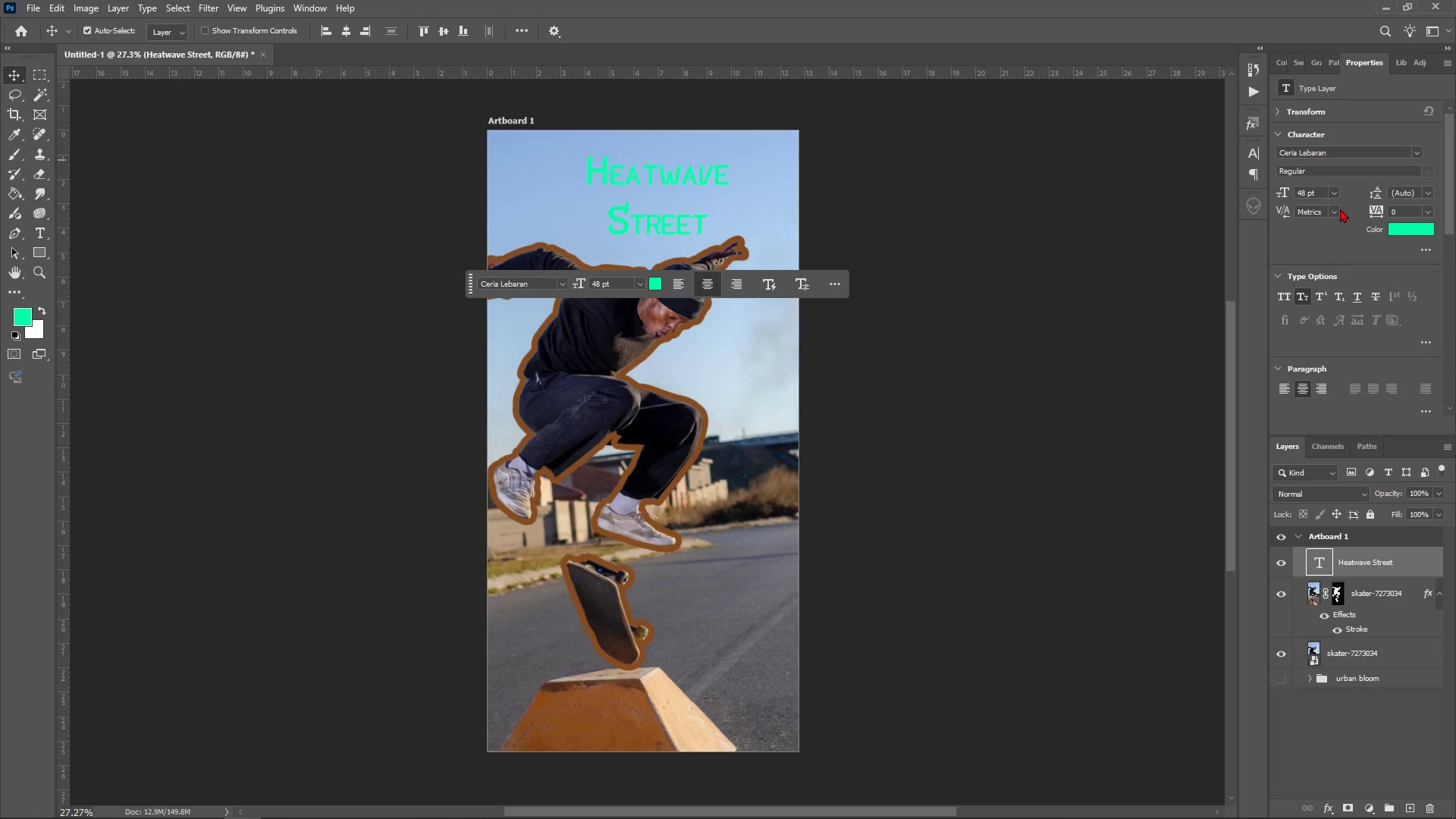 
wait(5.06)
 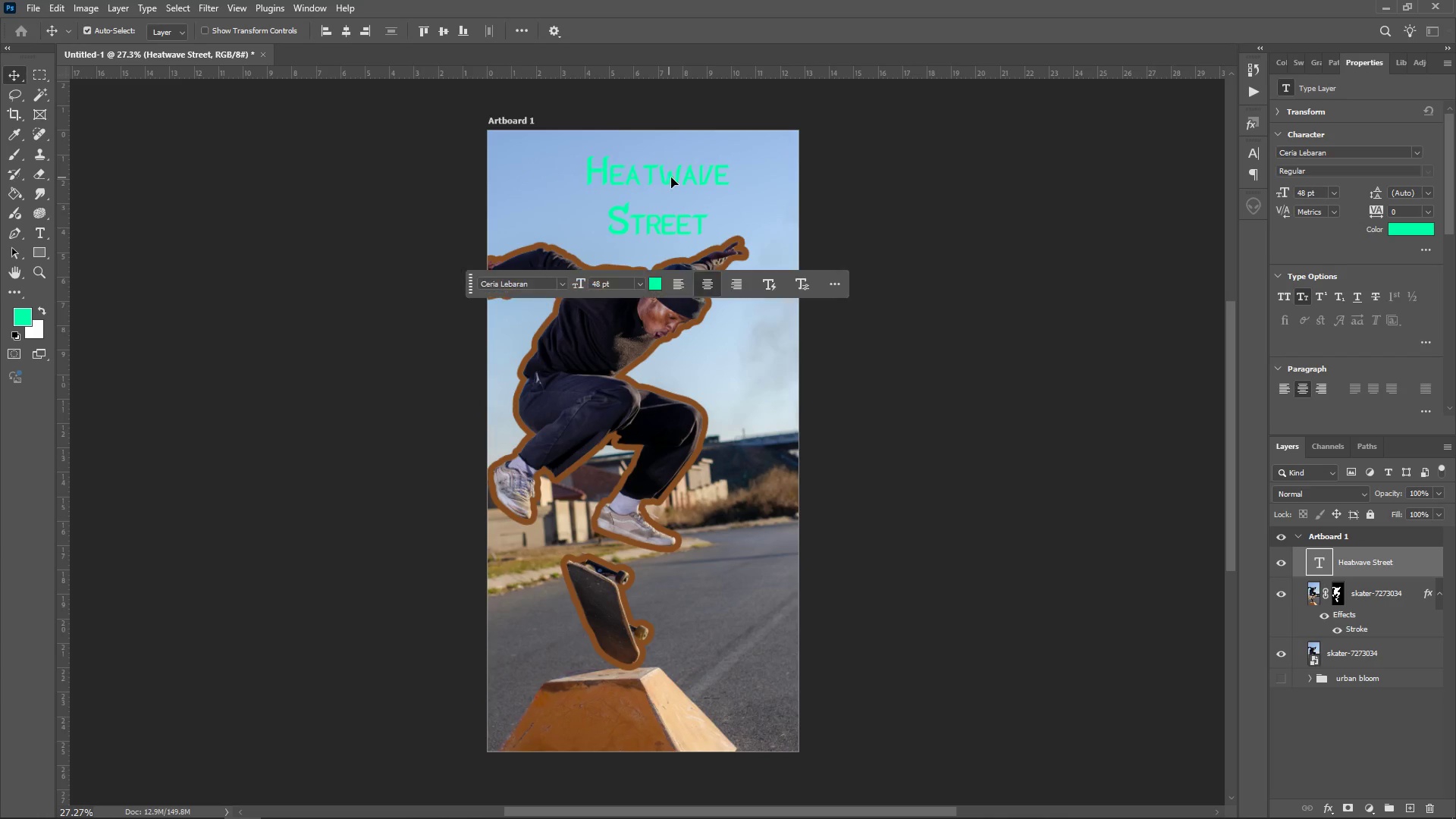 
left_click([1429, 193])
 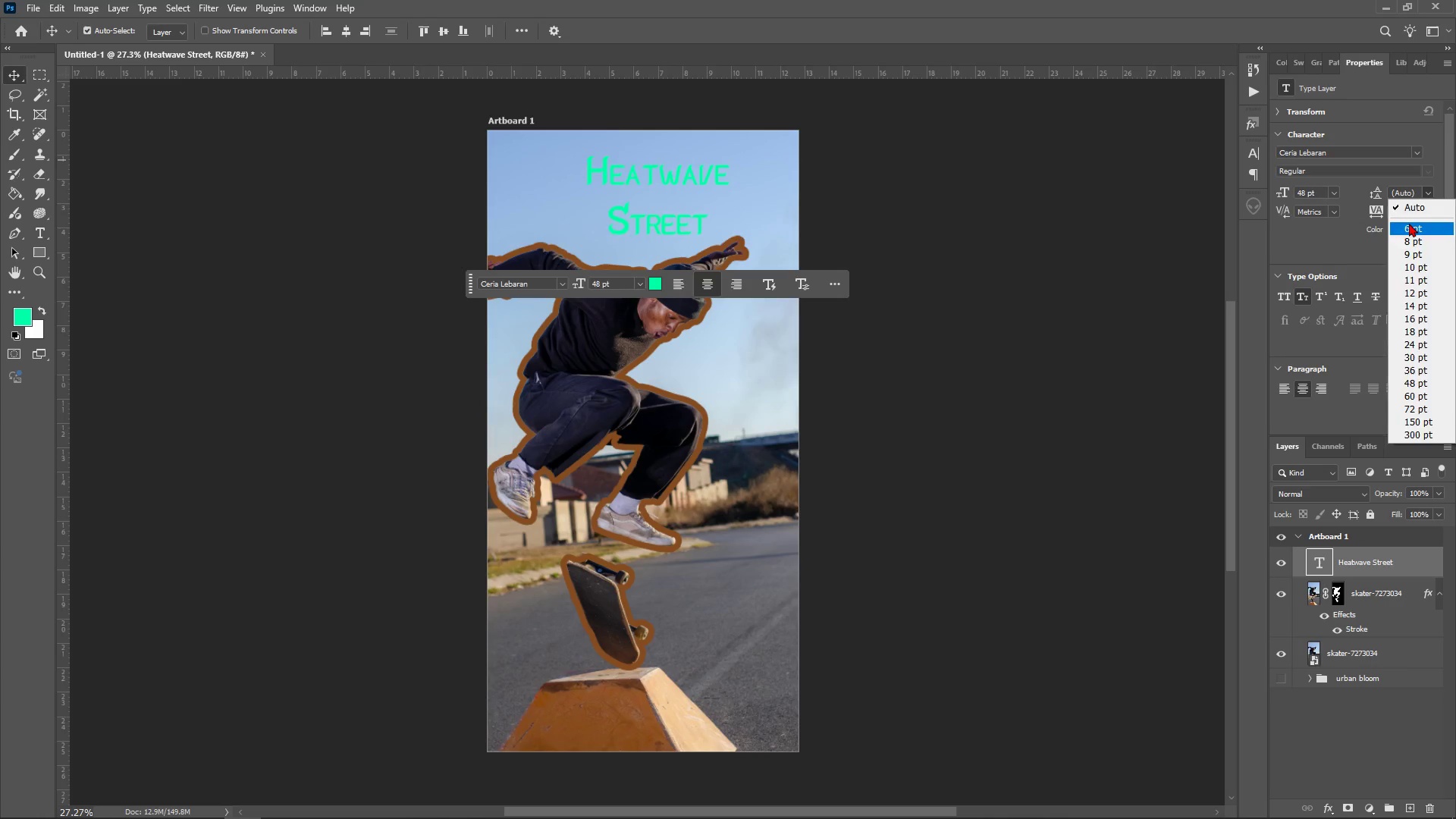 
left_click([1409, 223])
 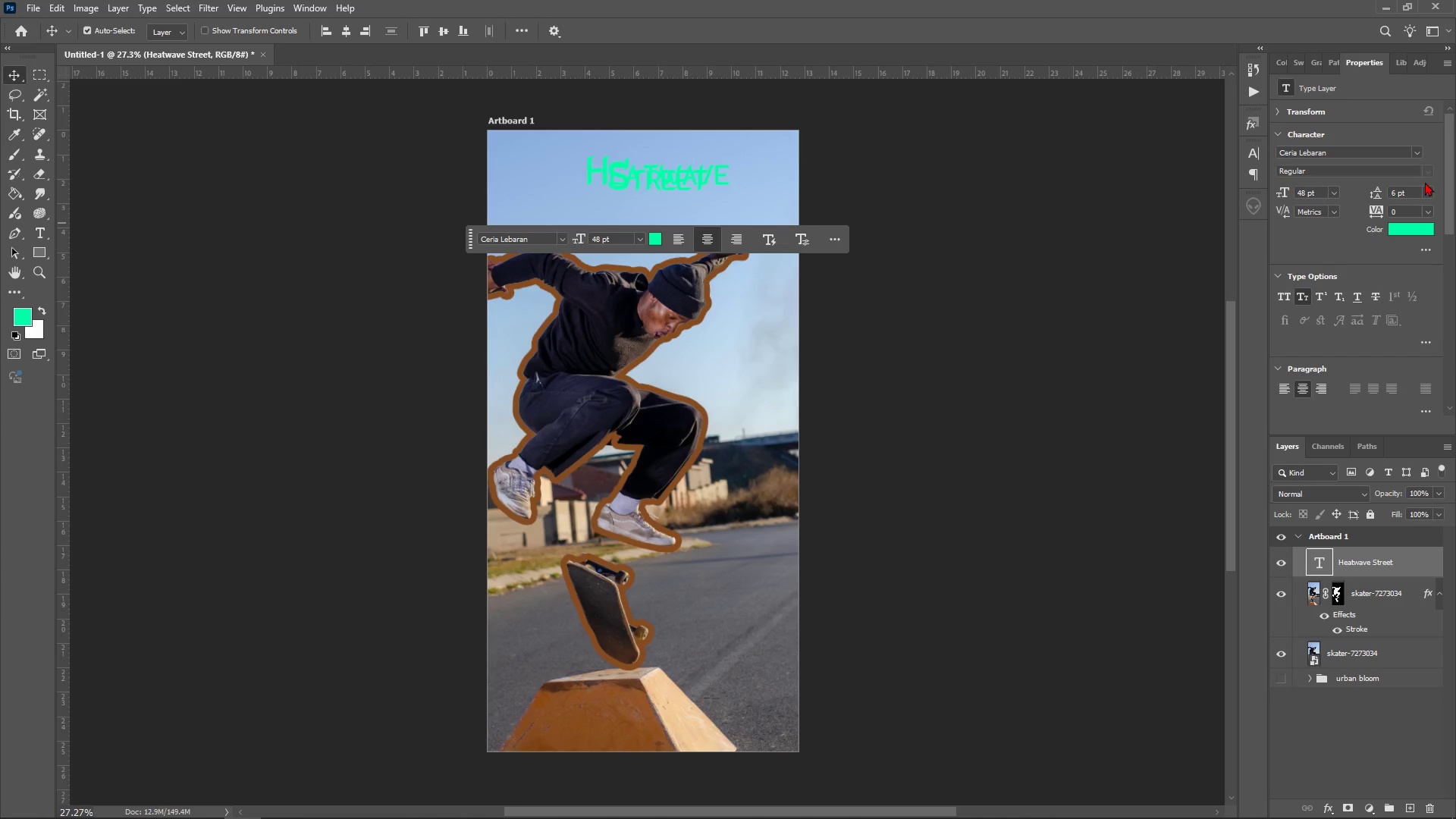 
double_click([1425, 189])
 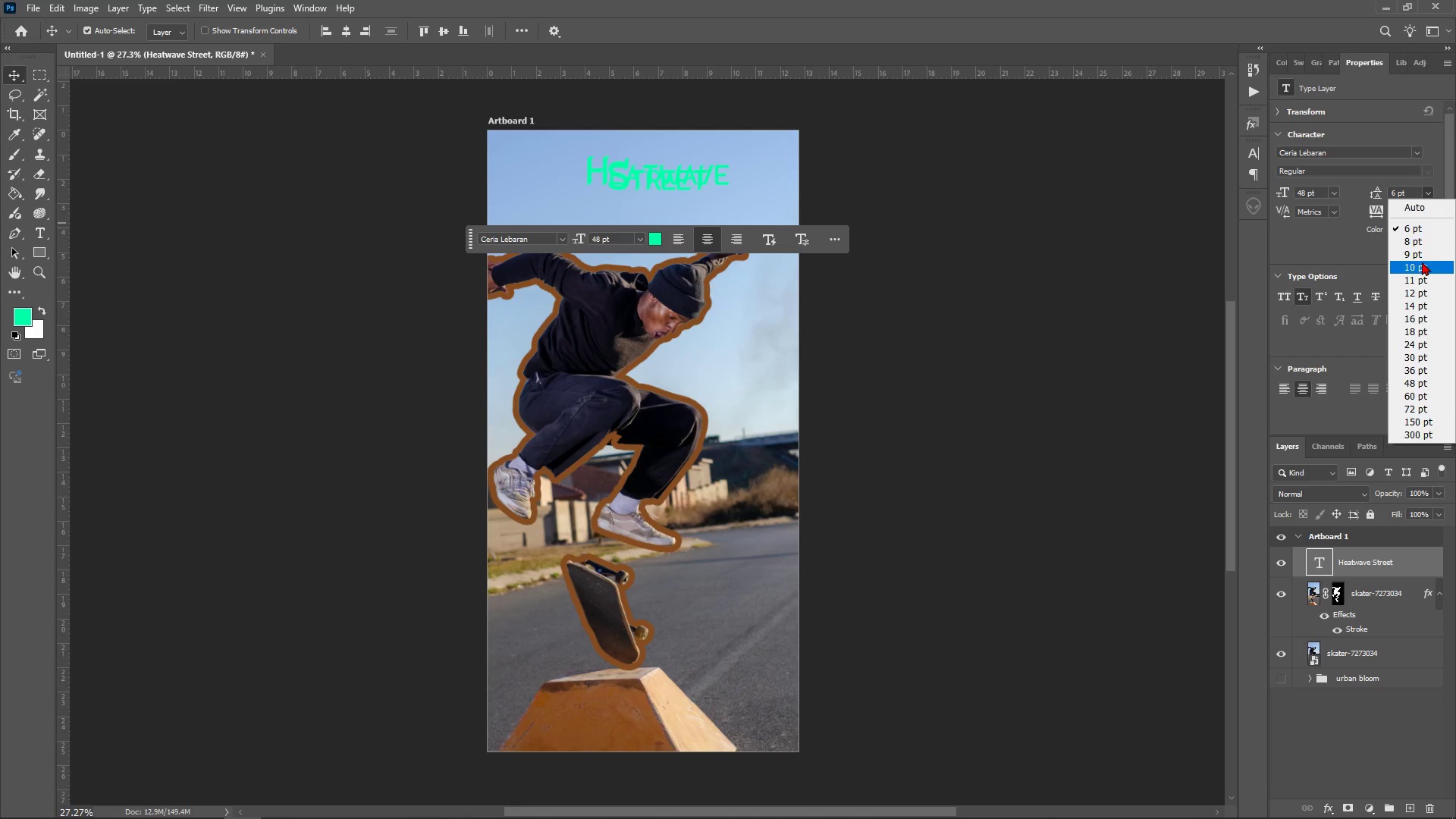 
left_click([1422, 262])
 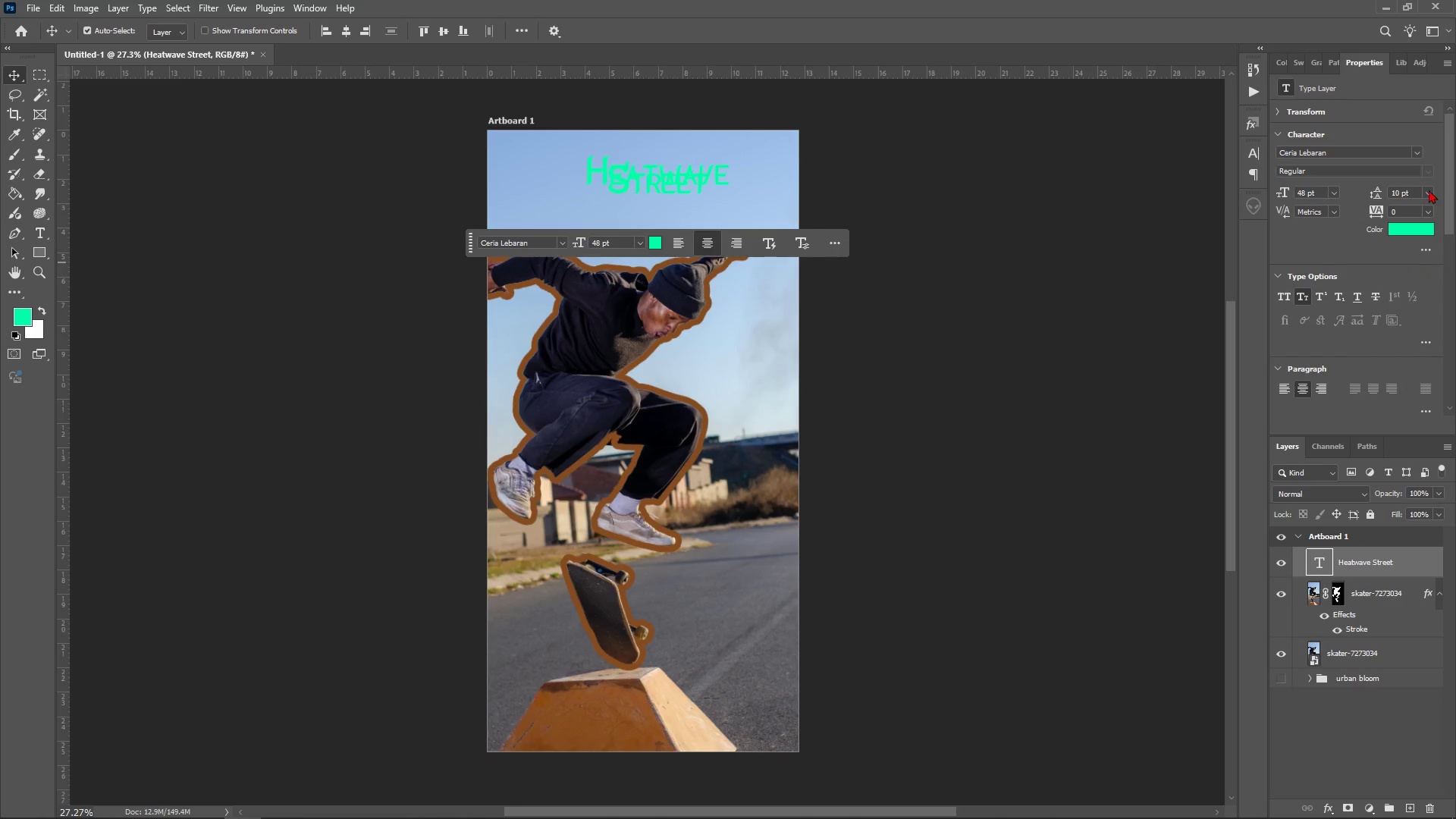 
left_click([1429, 185])
 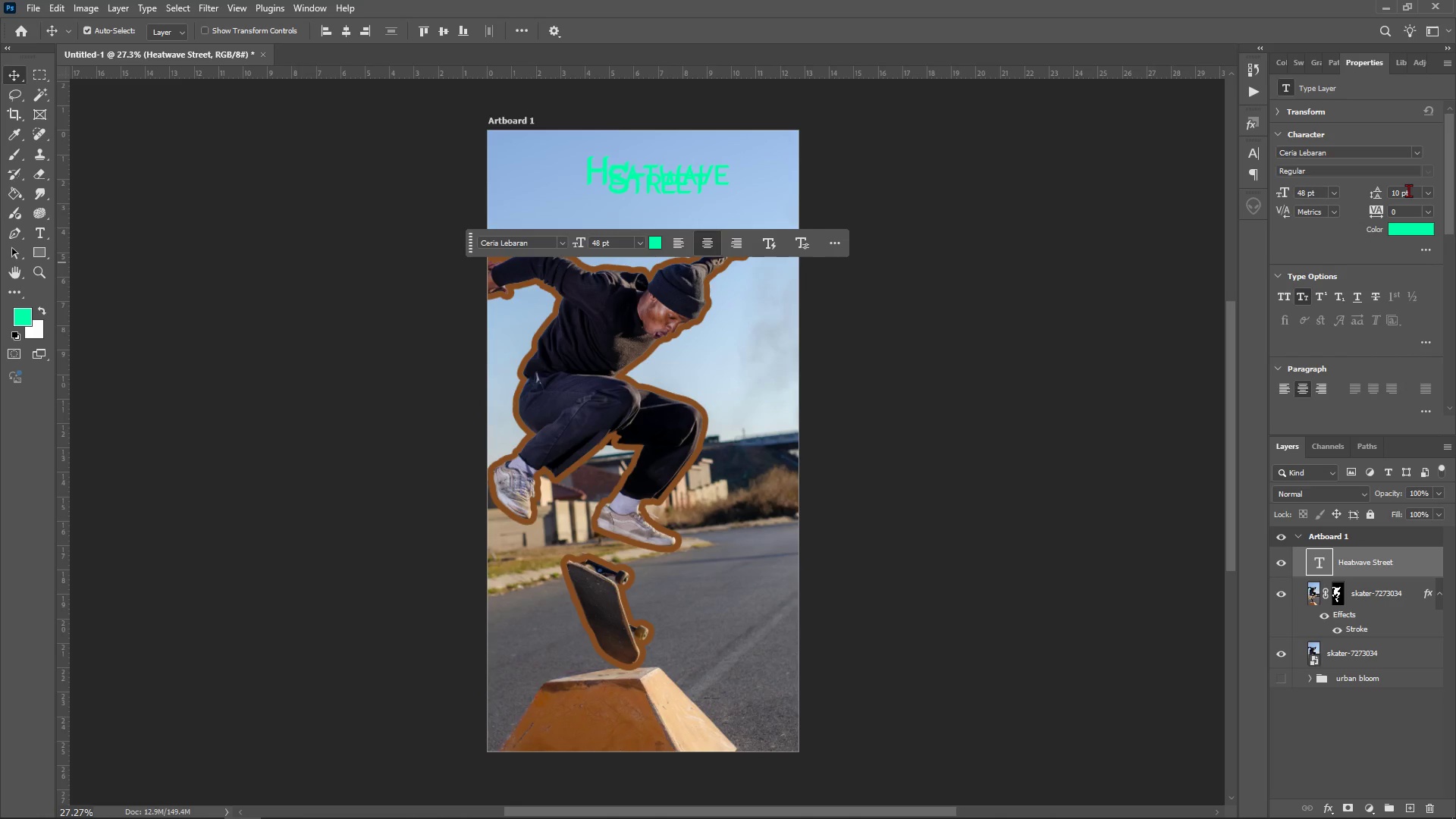 
scroll: coordinate [1408, 190], scroll_direction: up, amount: 3.0
 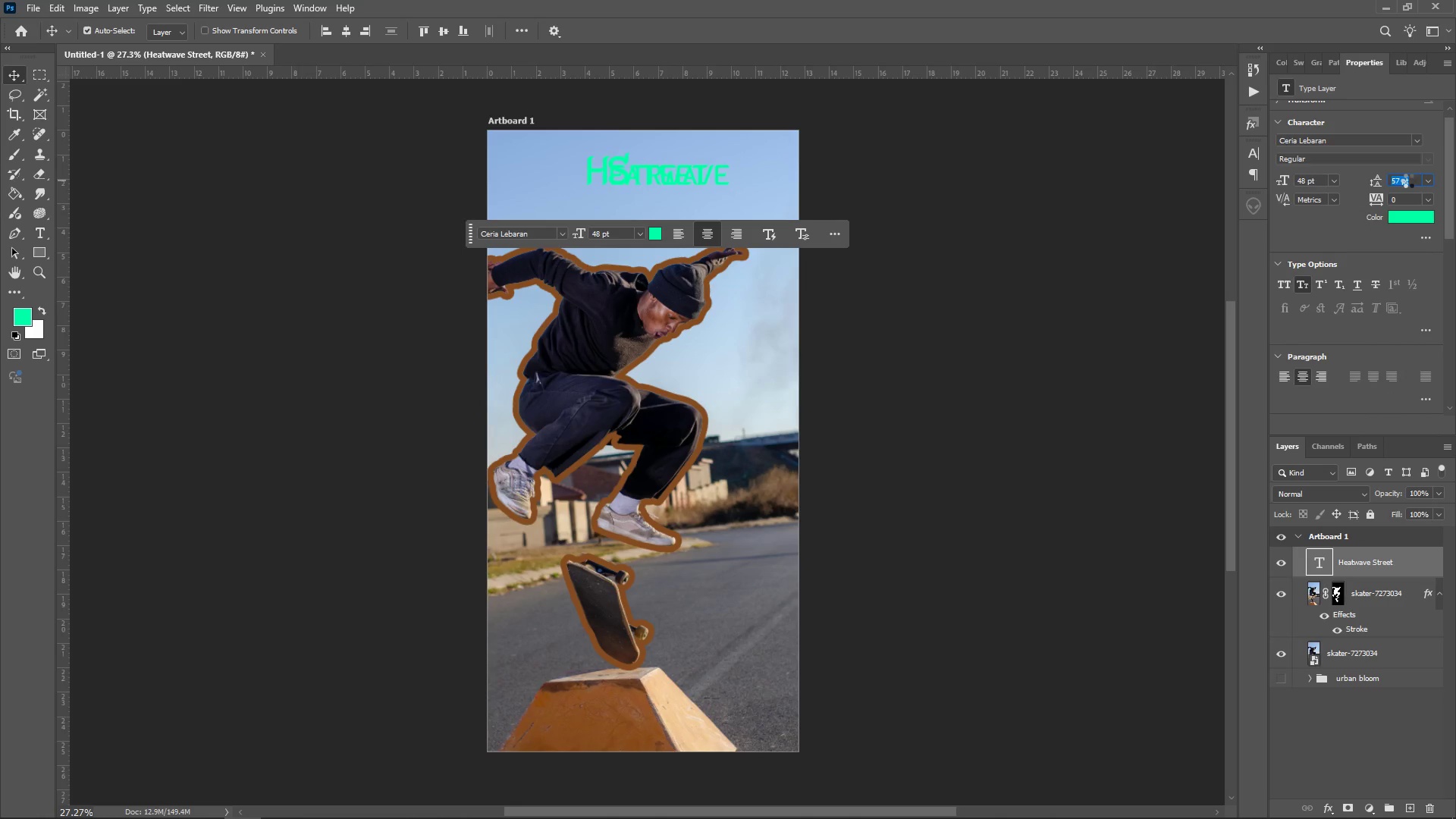 
mouse_move([1360, 192])
 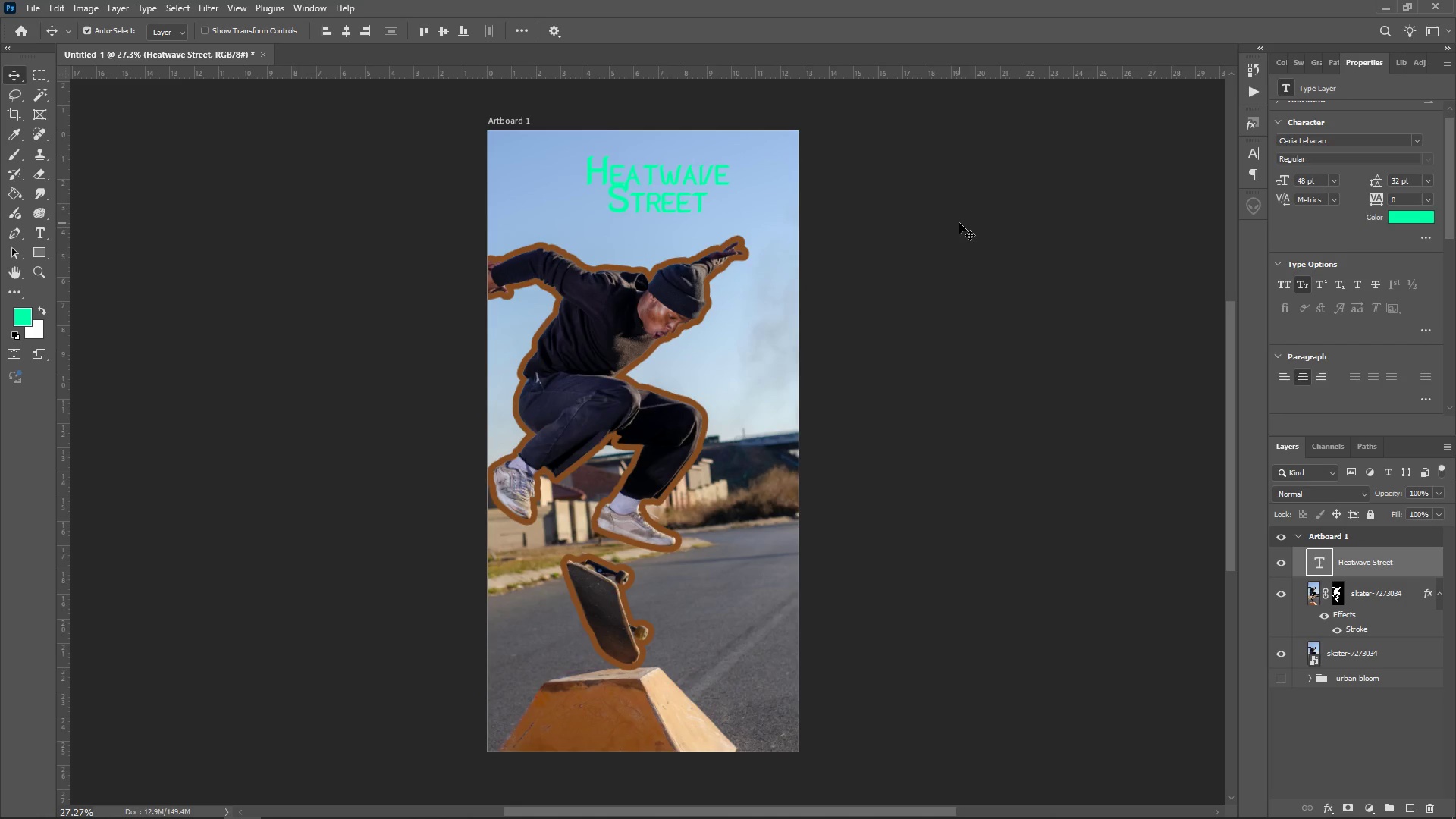 
left_click([959, 223])
 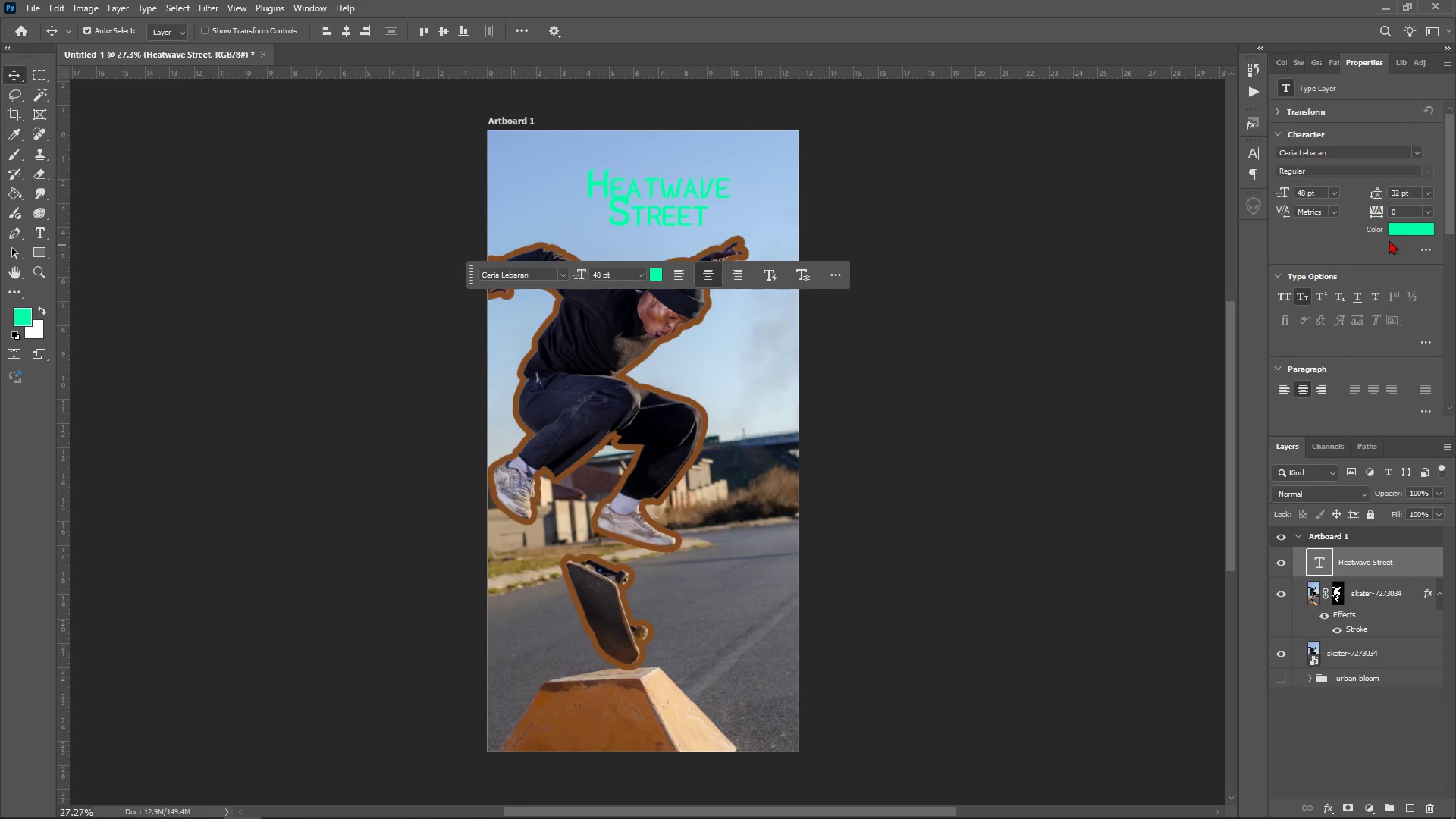 
left_click([1414, 230])
 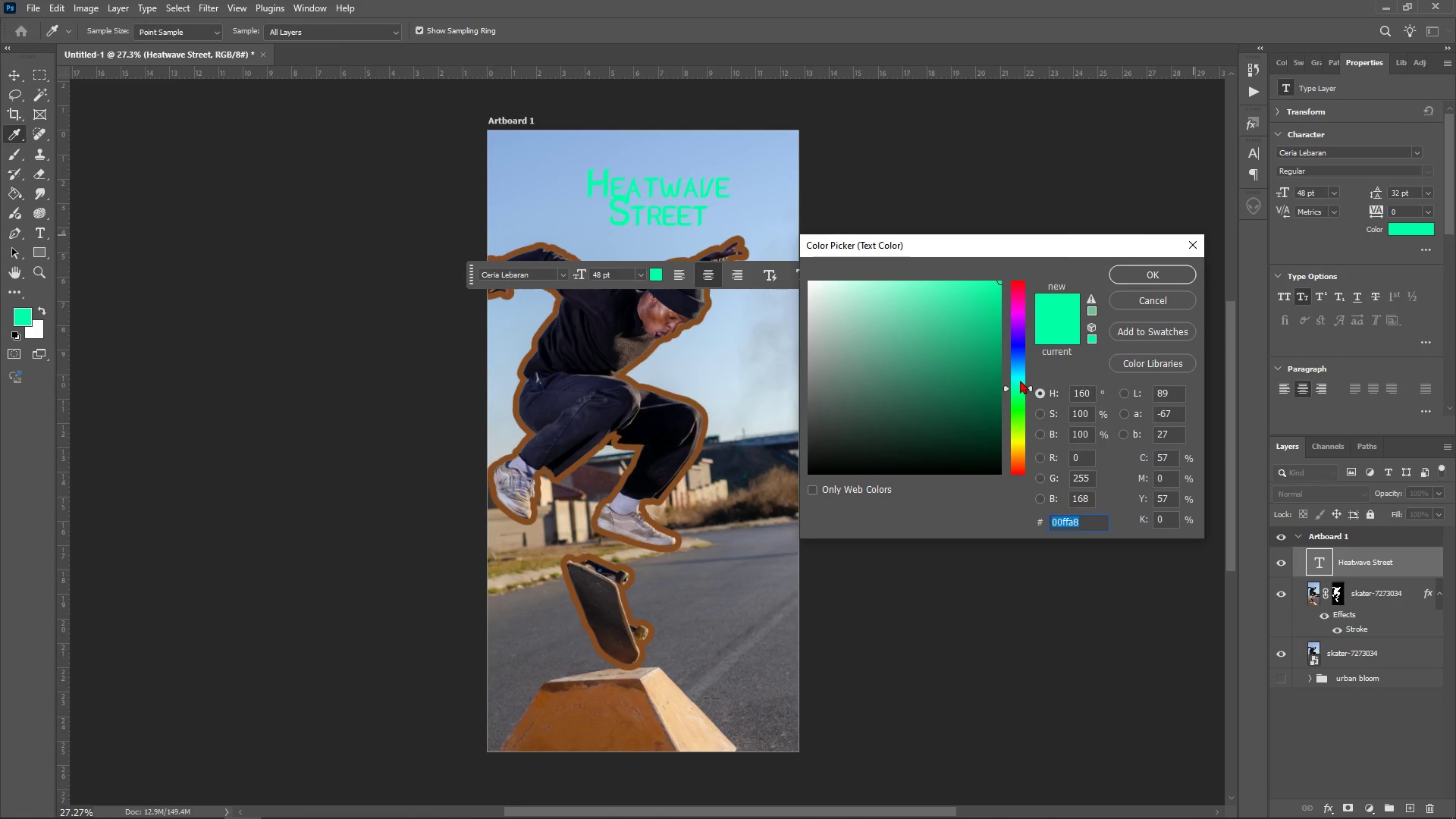 
left_click([1019, 383])
 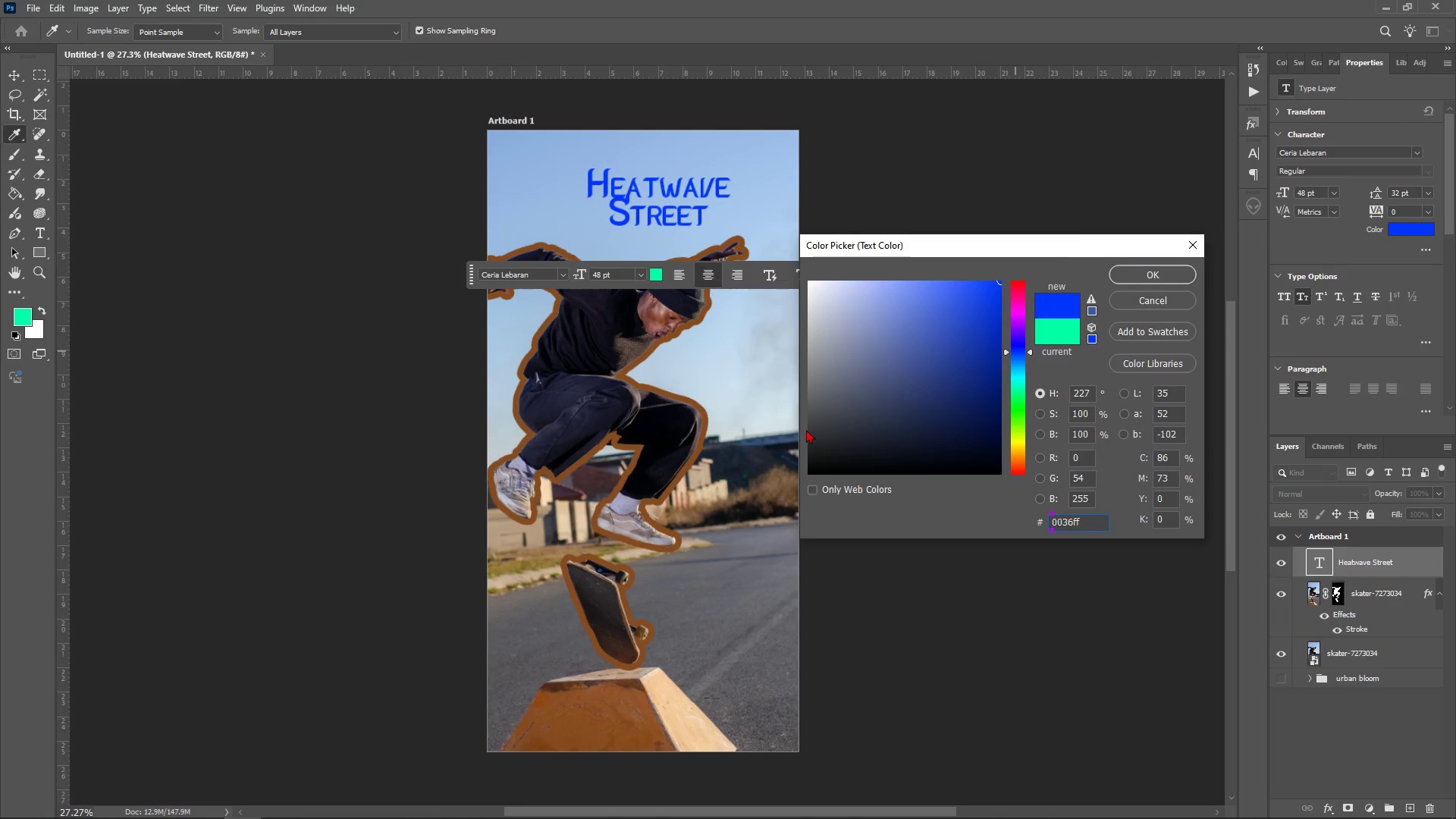 
left_click([730, 583])
 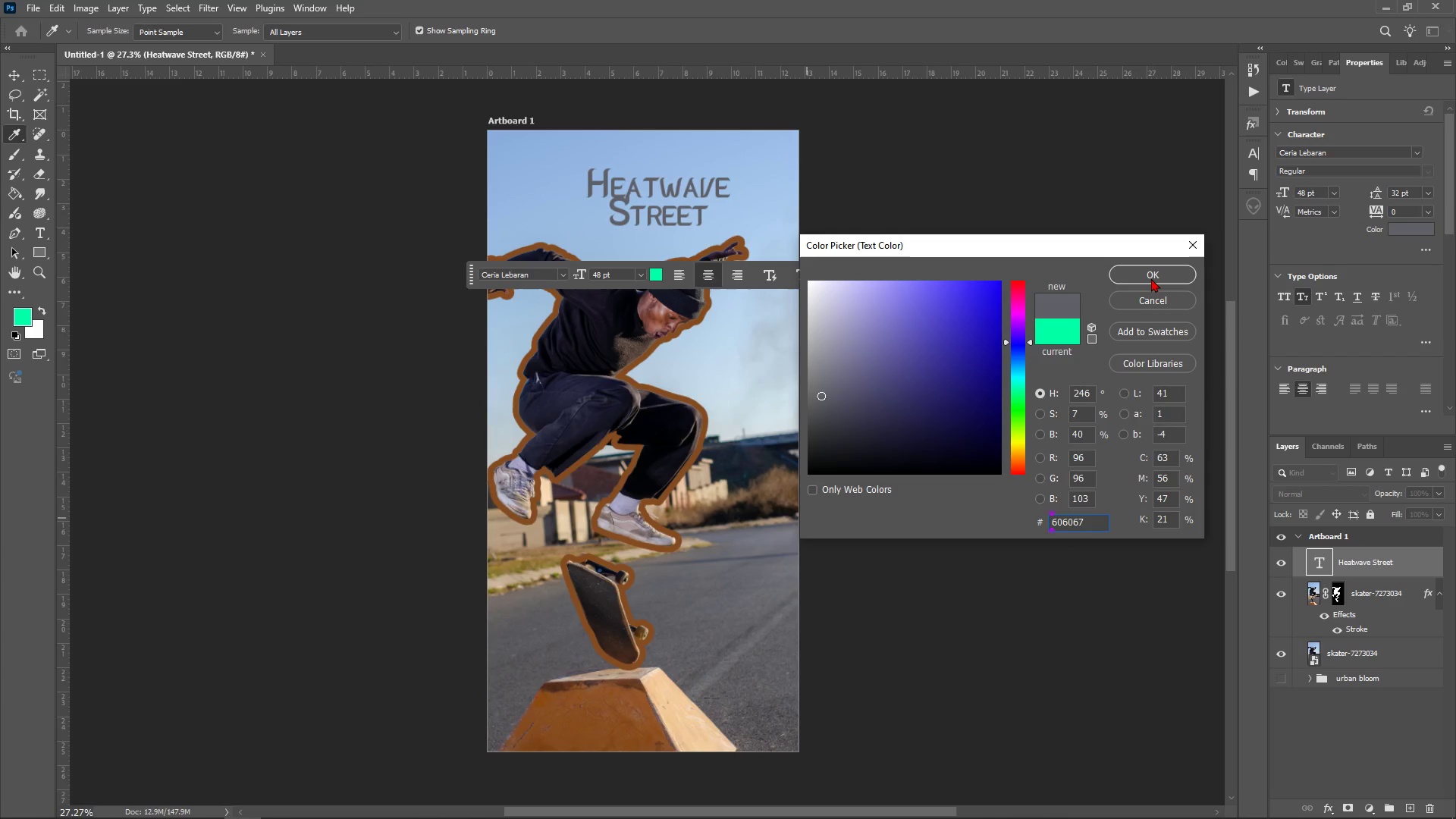 
left_click([1152, 276])
 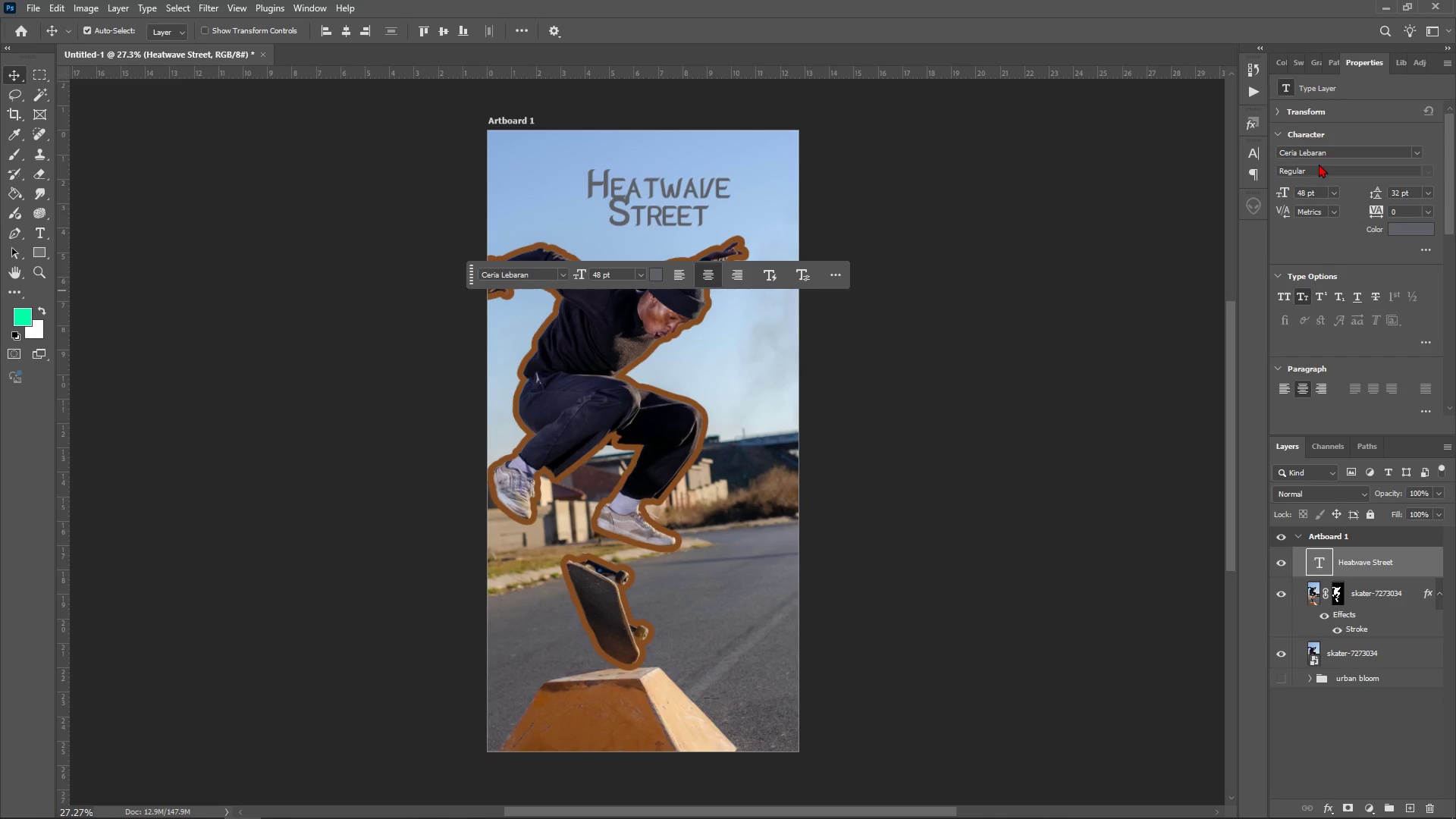 
left_click([1324, 154])
 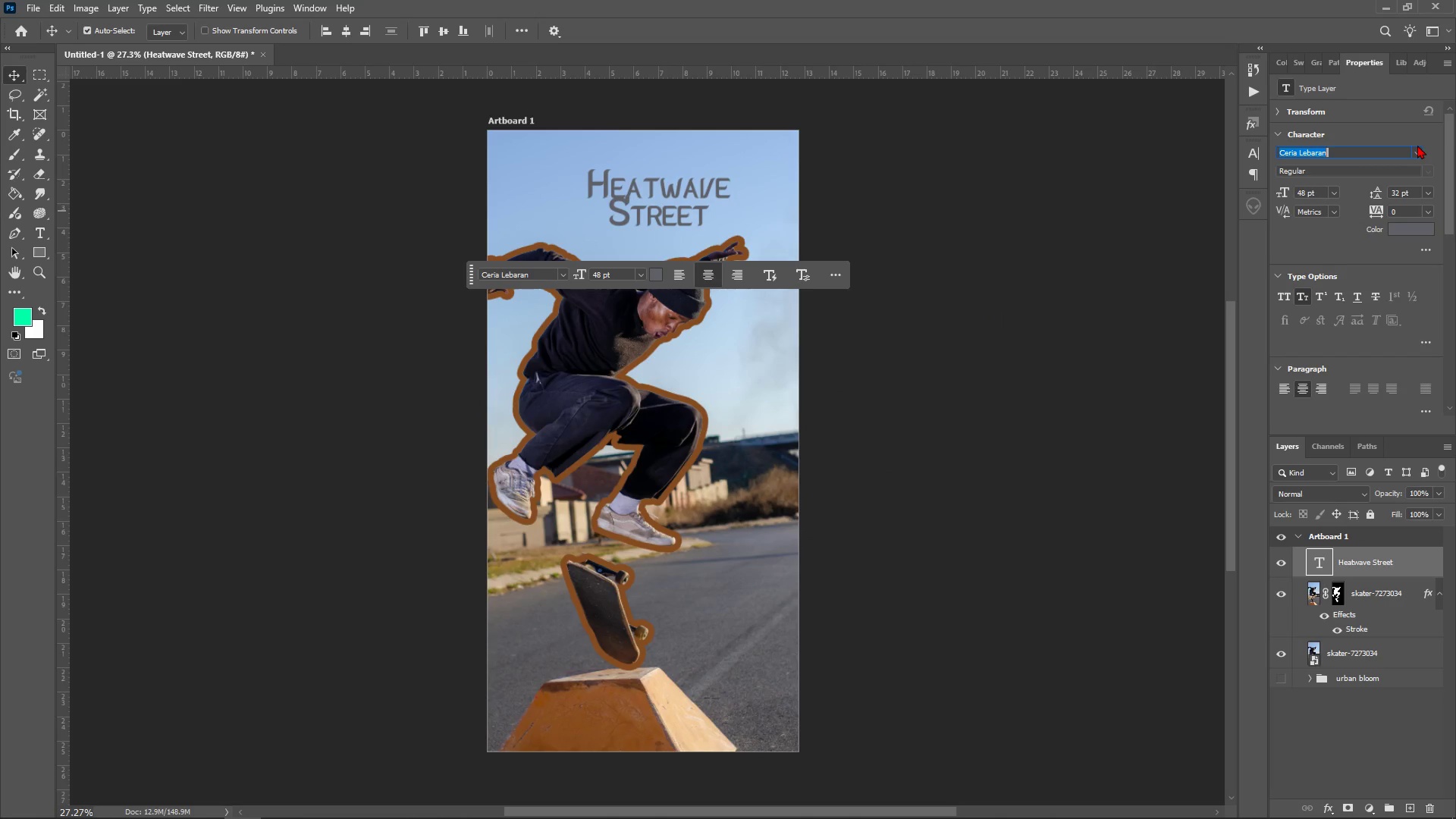 
double_click([1417, 149])
 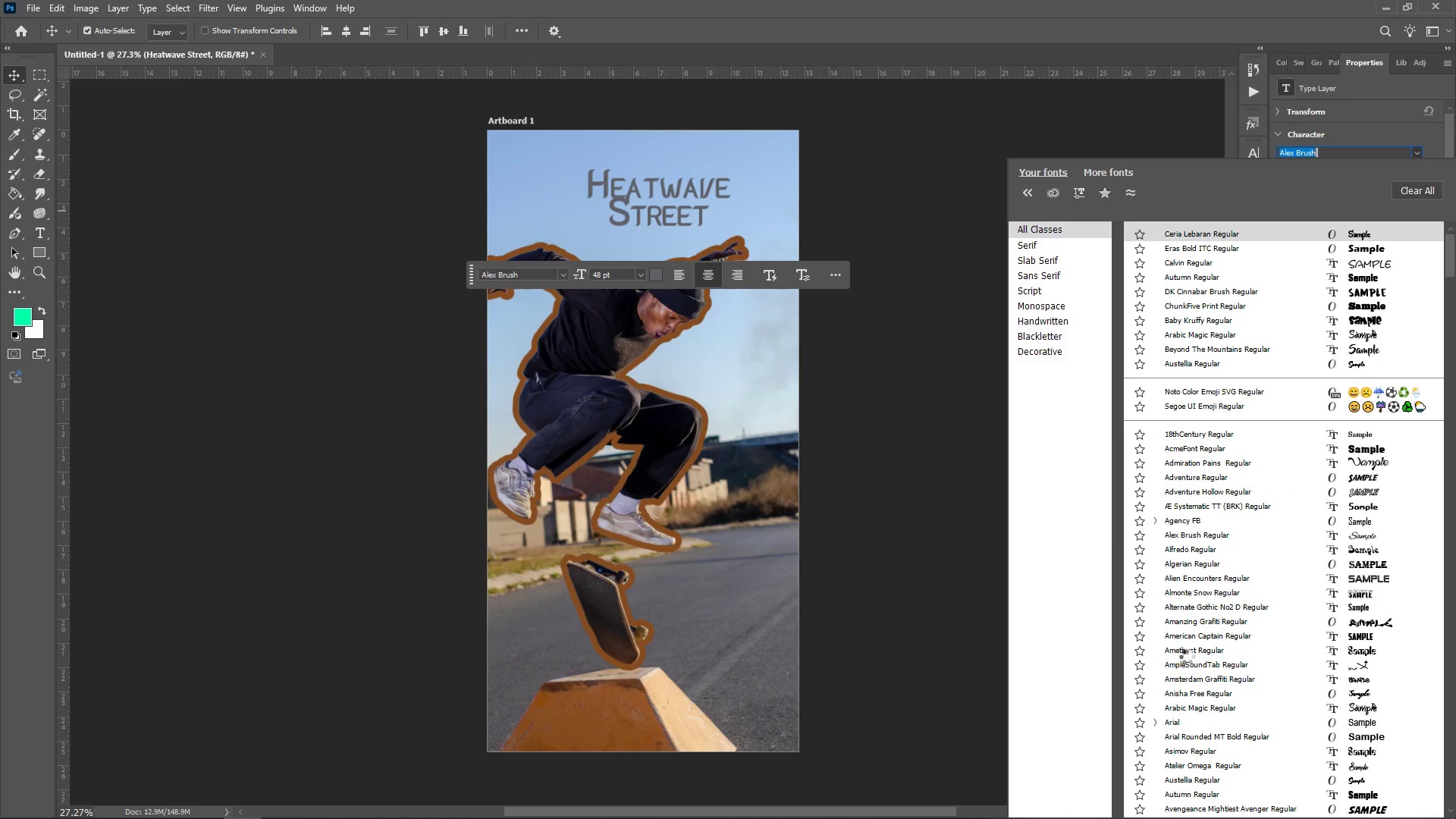 
scroll: coordinate [1228, 637], scroll_direction: down, amount: 4.0
 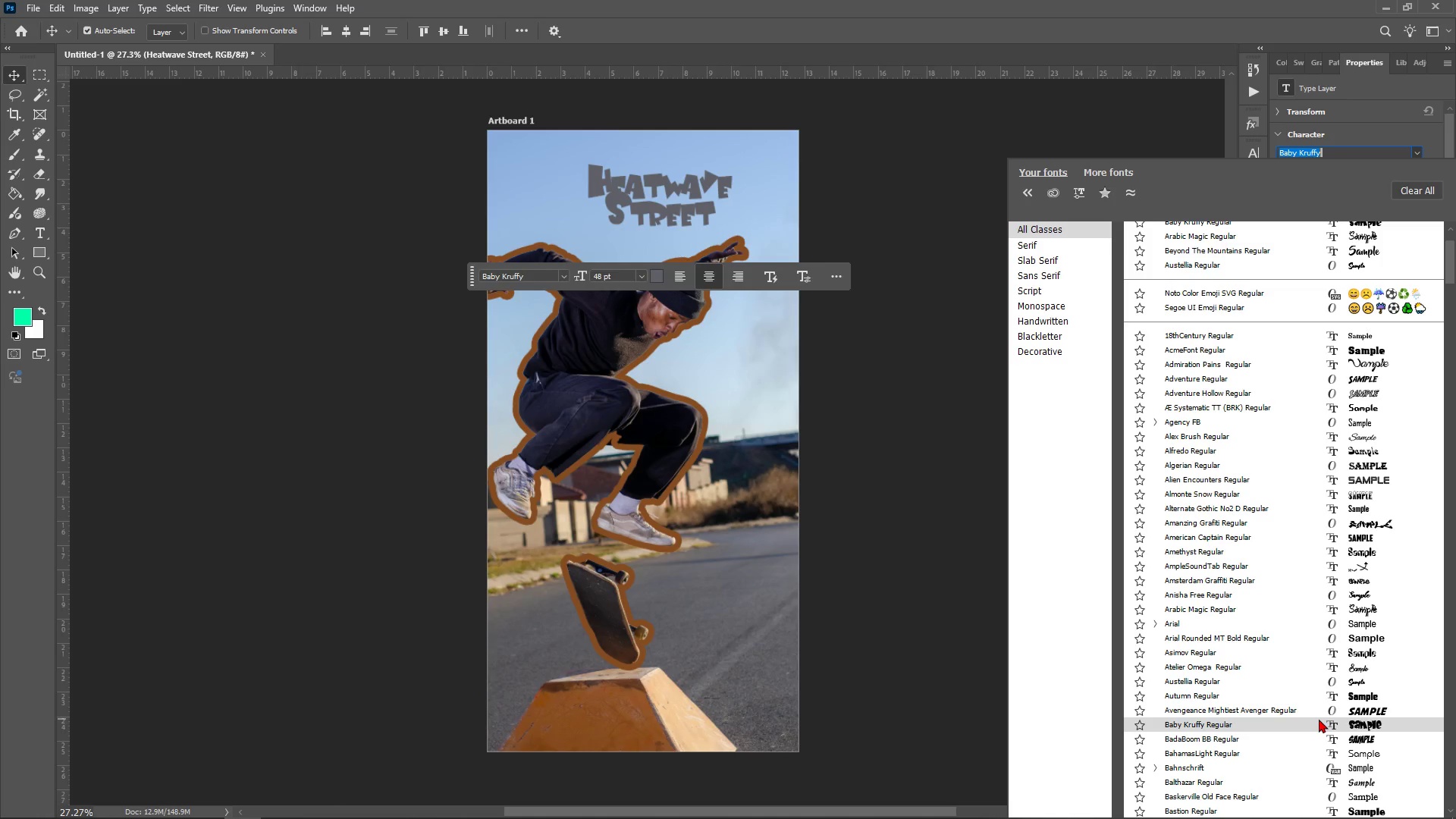 
left_click([1319, 719])
 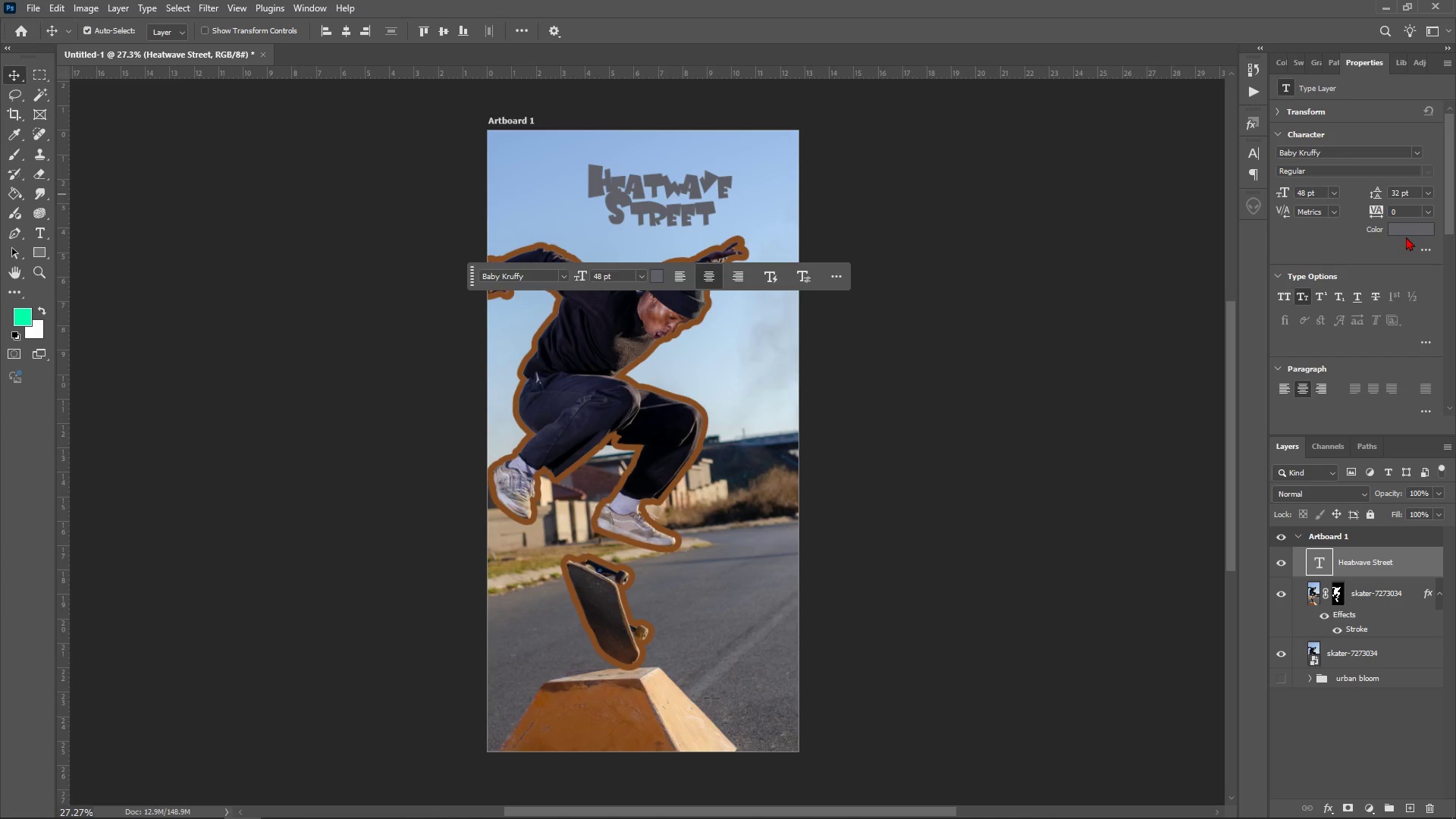 
left_click([1409, 233])
 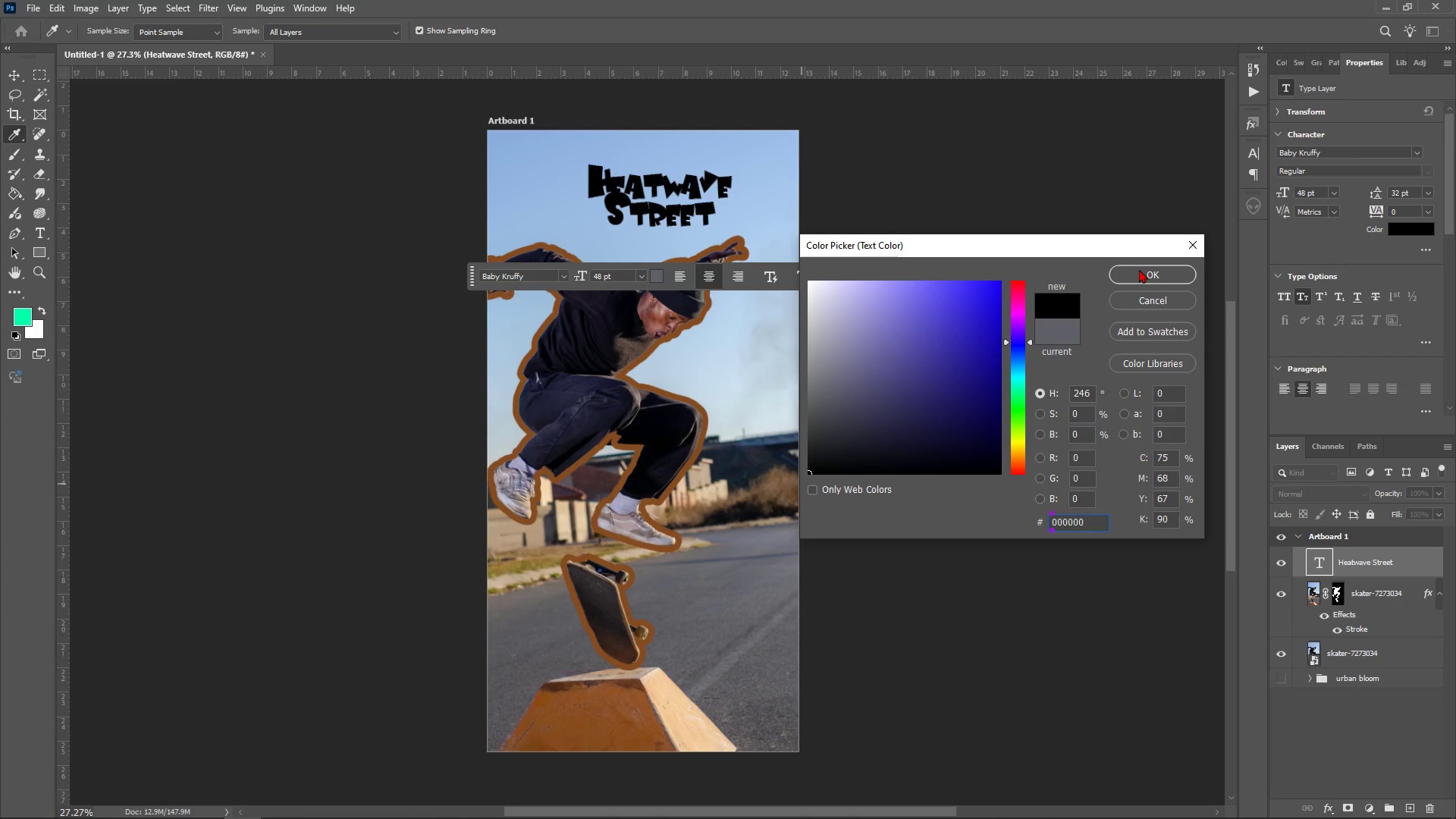 
wait(7.67)
 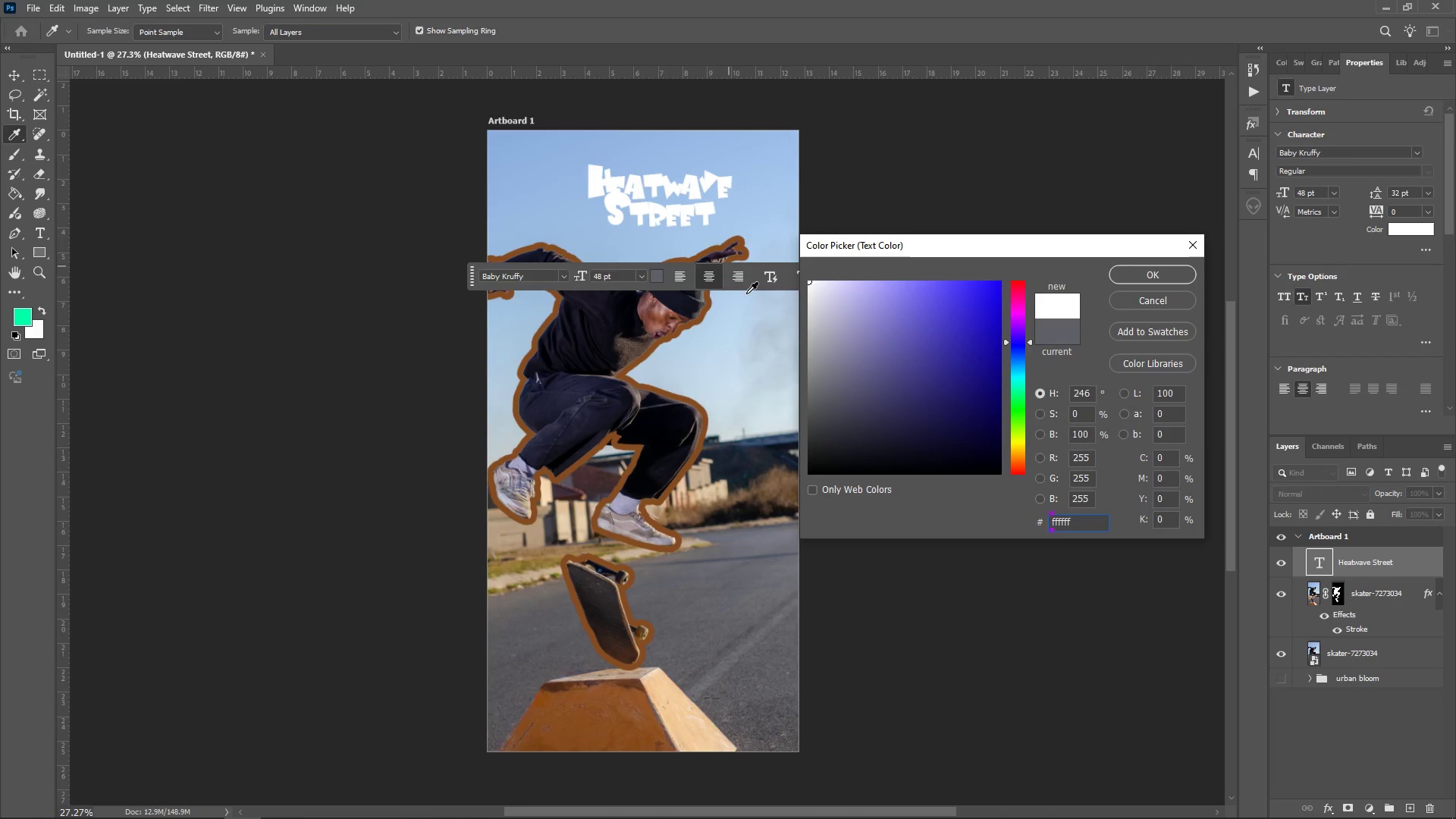 
left_click([1023, 451])
 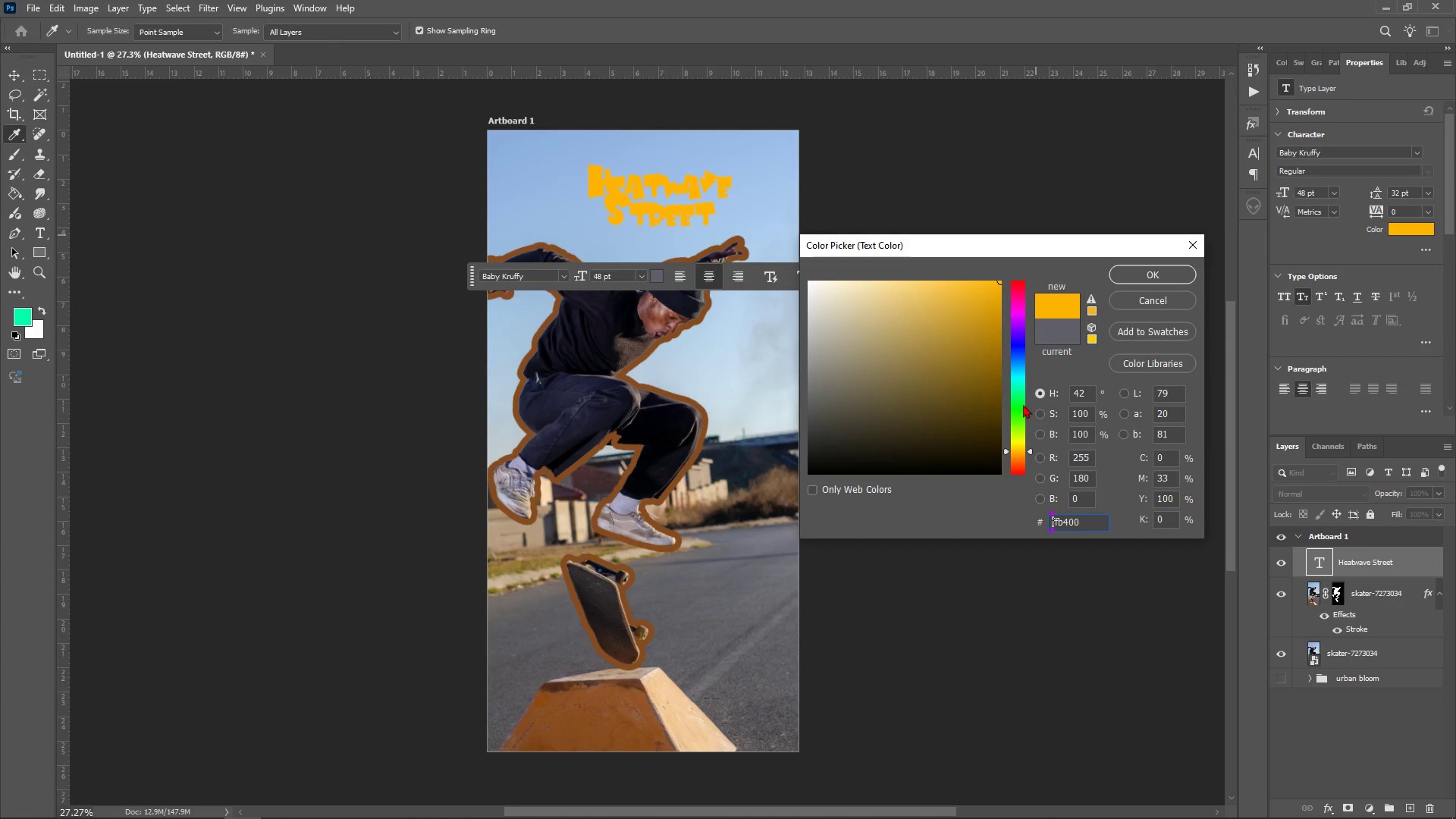 
left_click([1150, 282])
 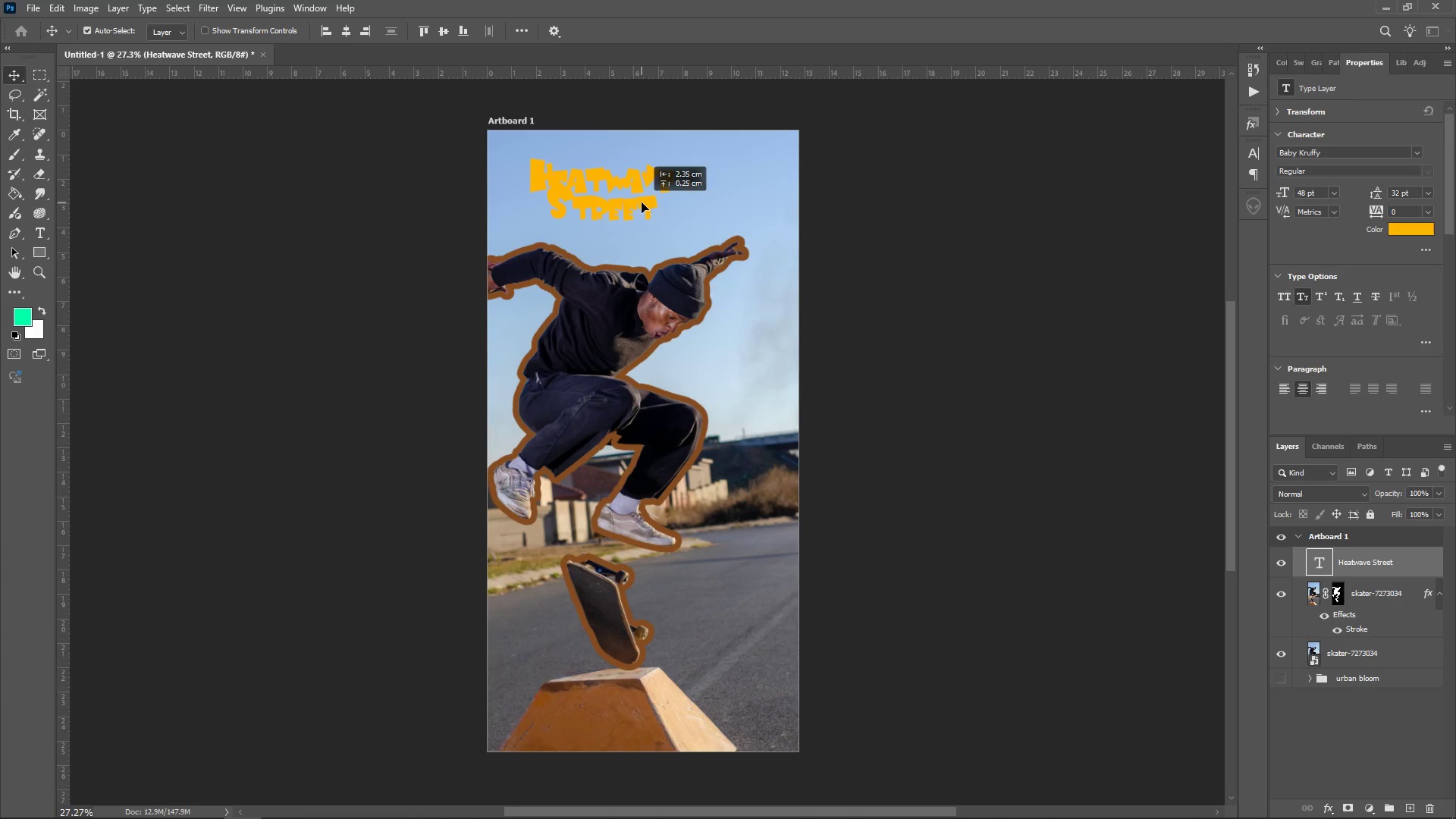 
key(Control+T)
 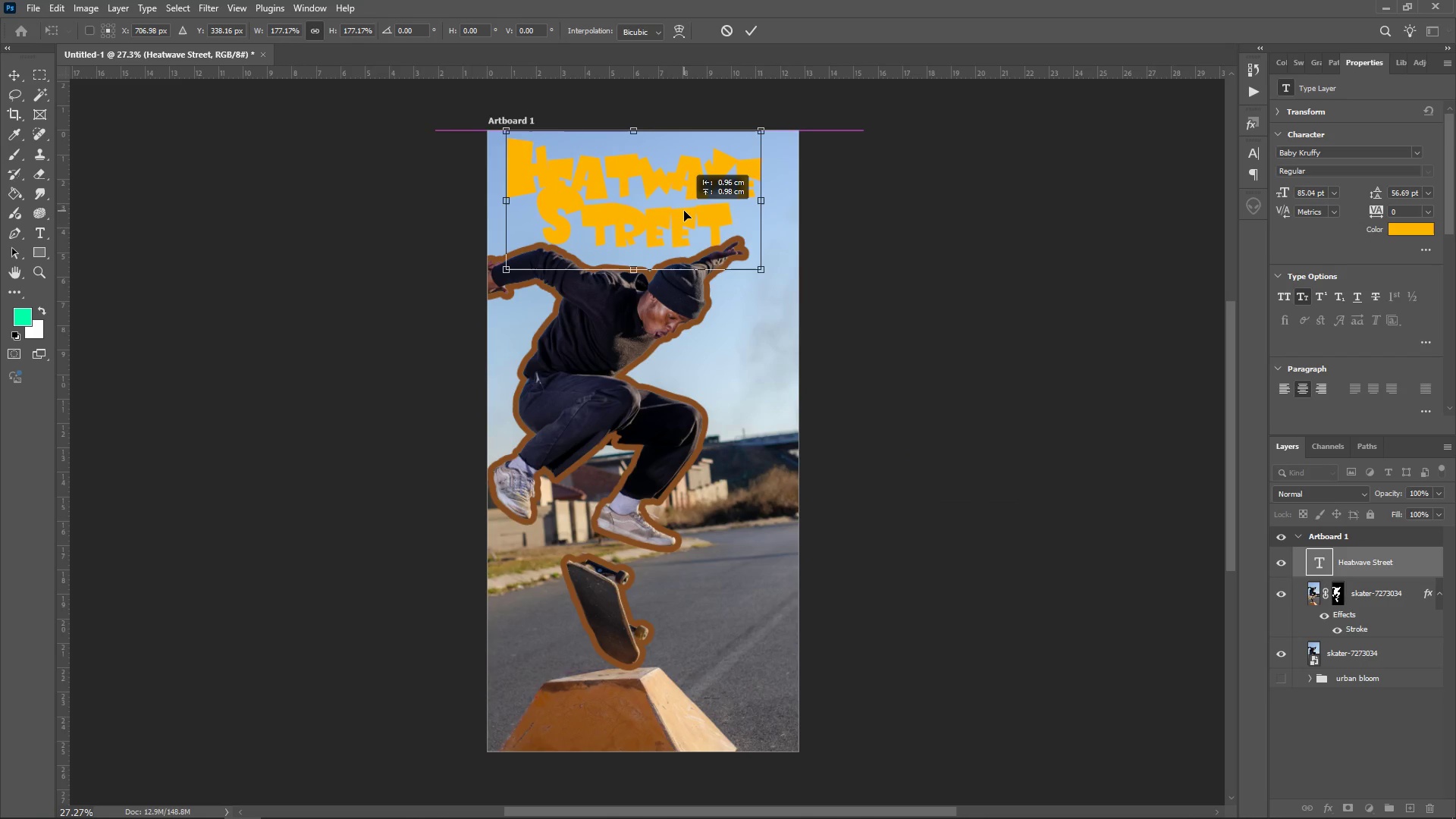 
wait(5.99)
 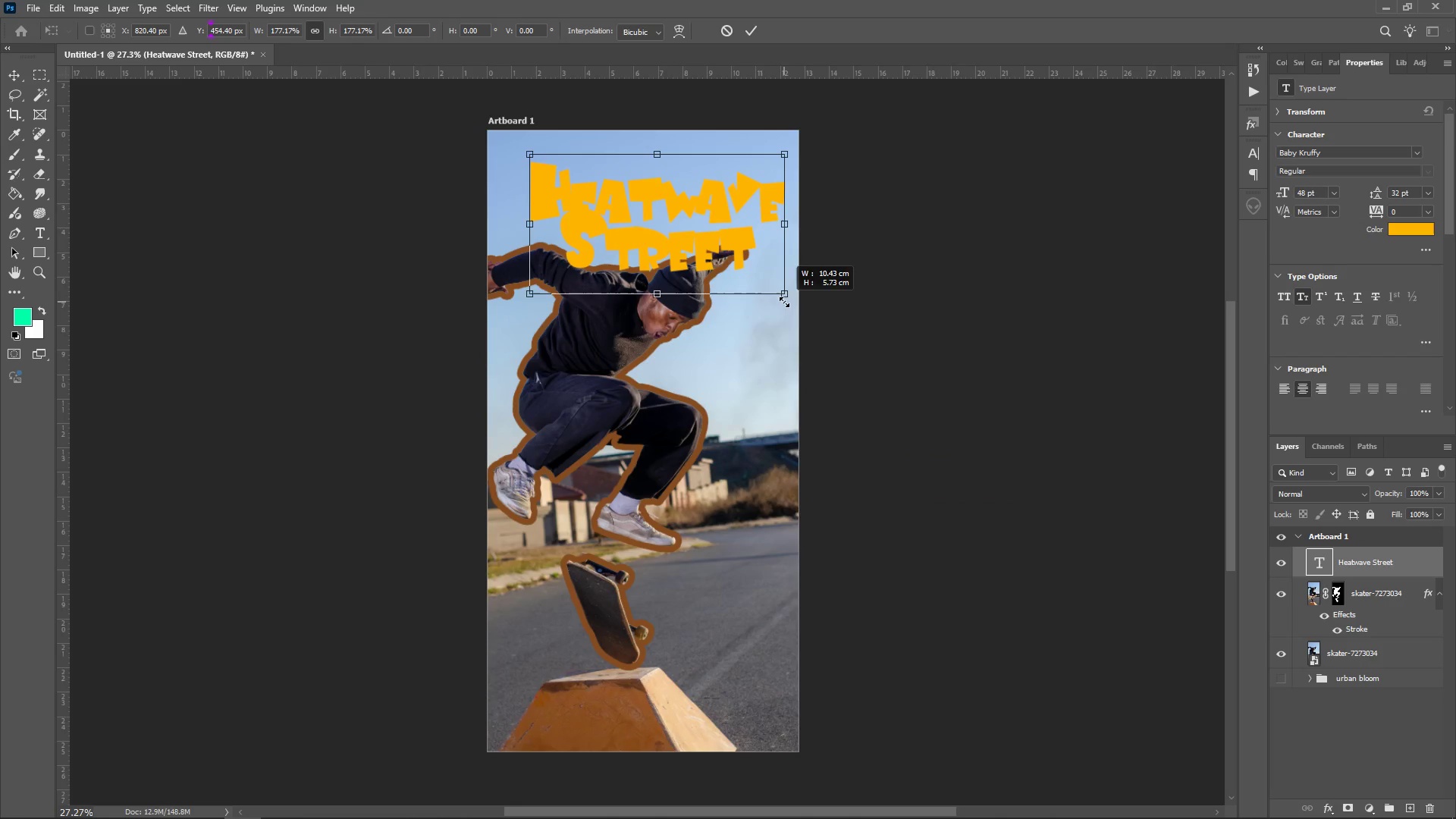 
key(Enter)
 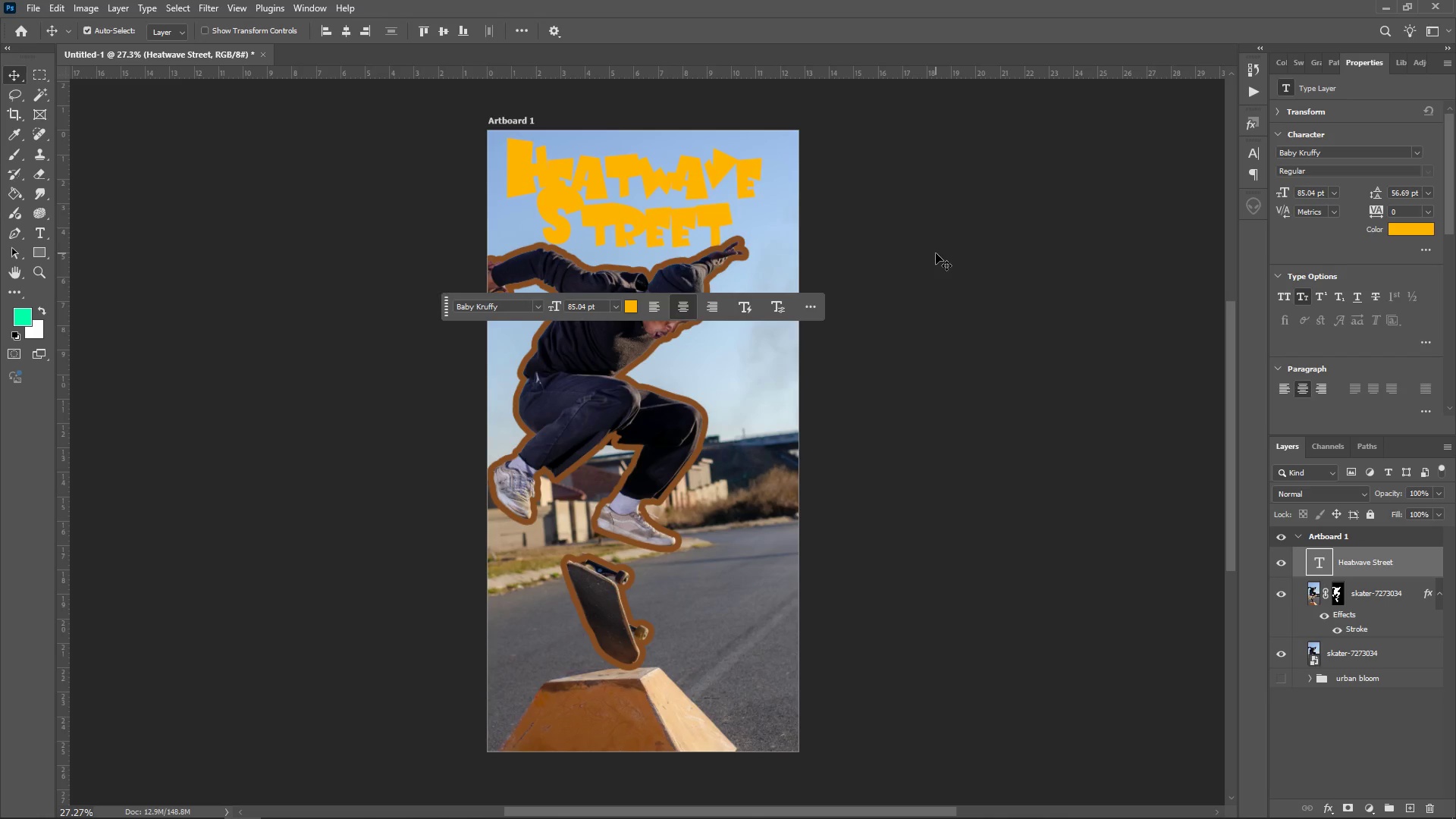 
left_click([936, 253])
 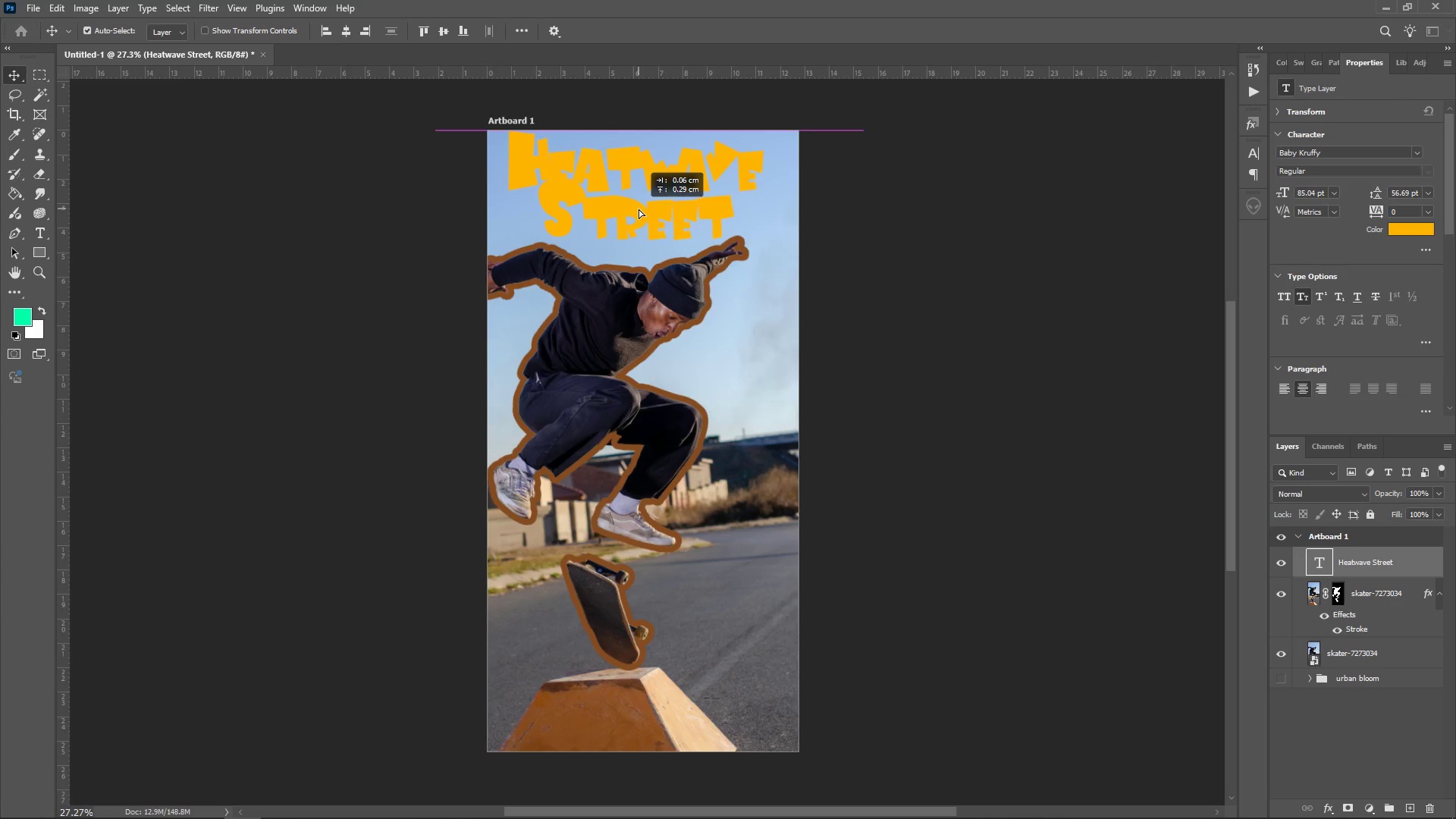 
left_click([1036, 338])
 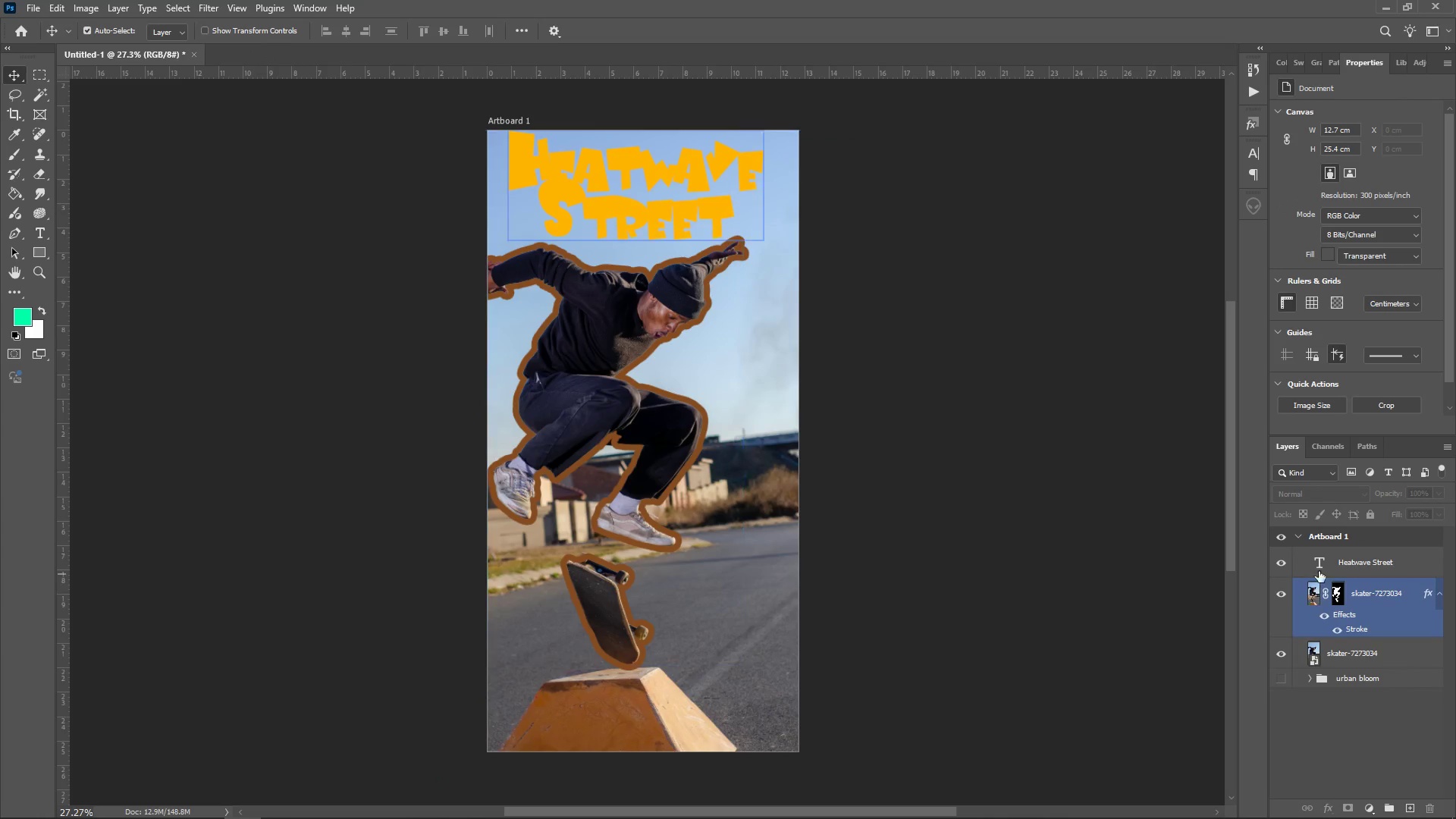 
left_click([1324, 563])
 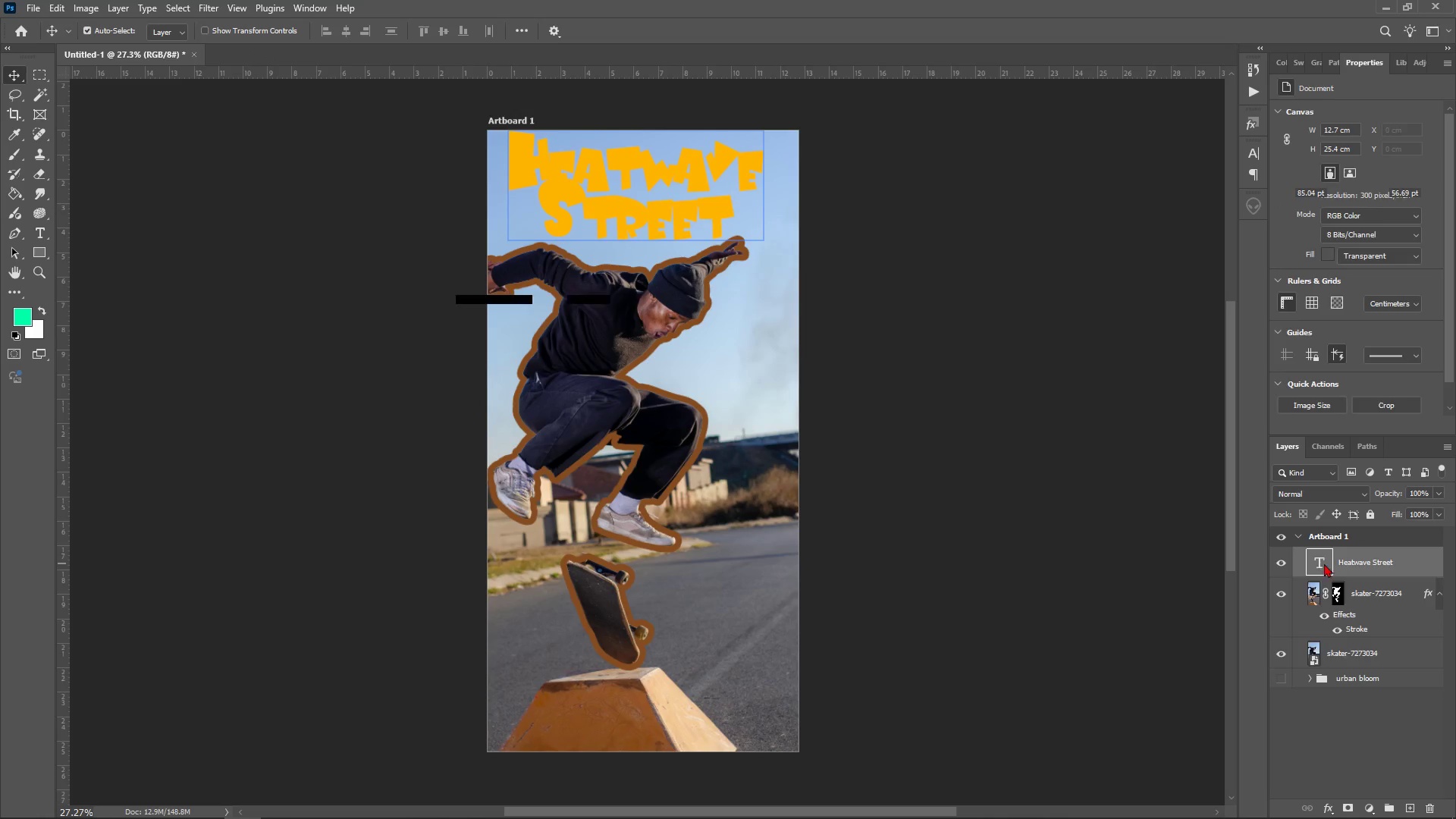 
right_click([1324, 563])
 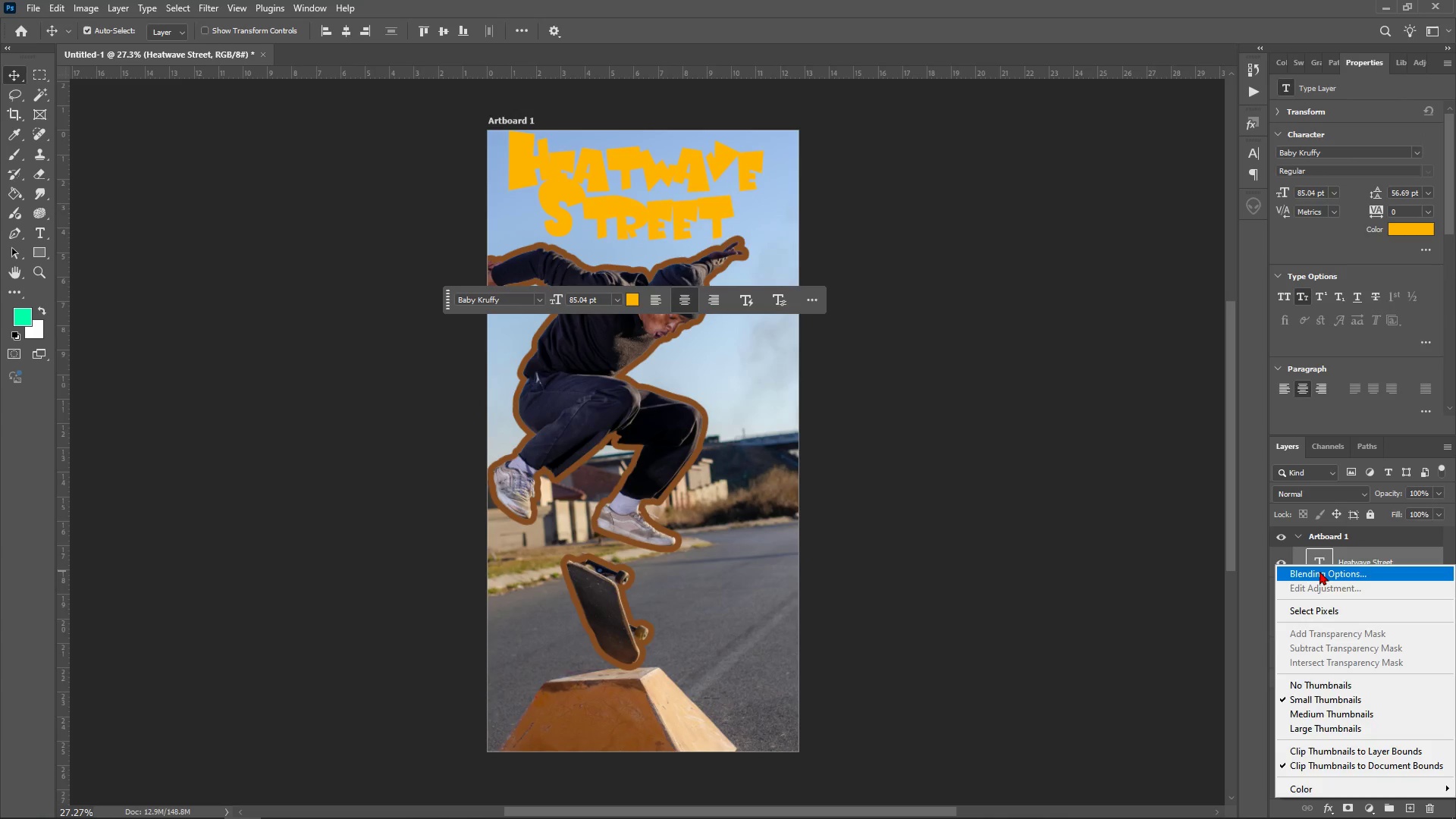 
left_click([1320, 571])
 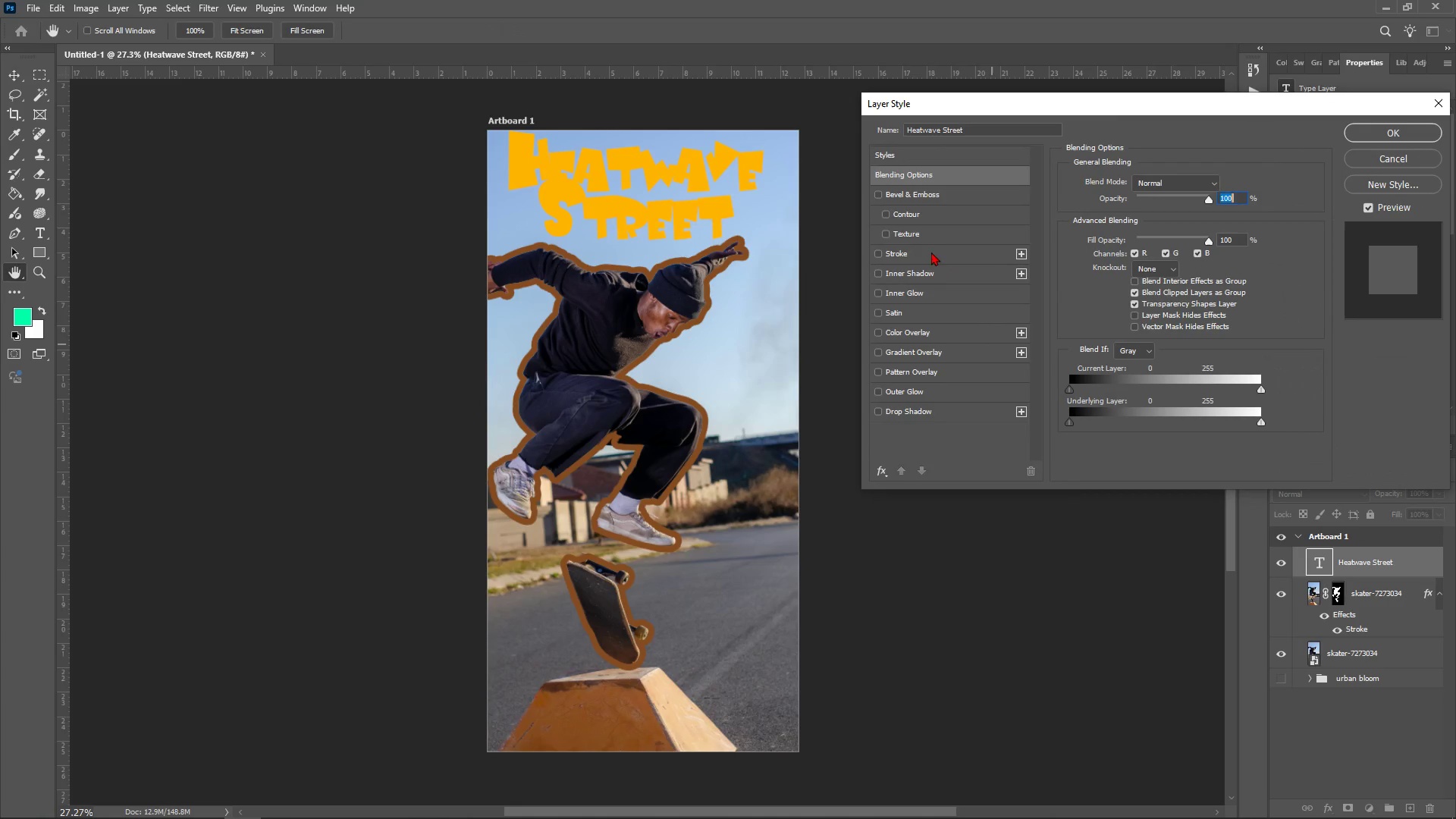 
left_click([884, 253])
 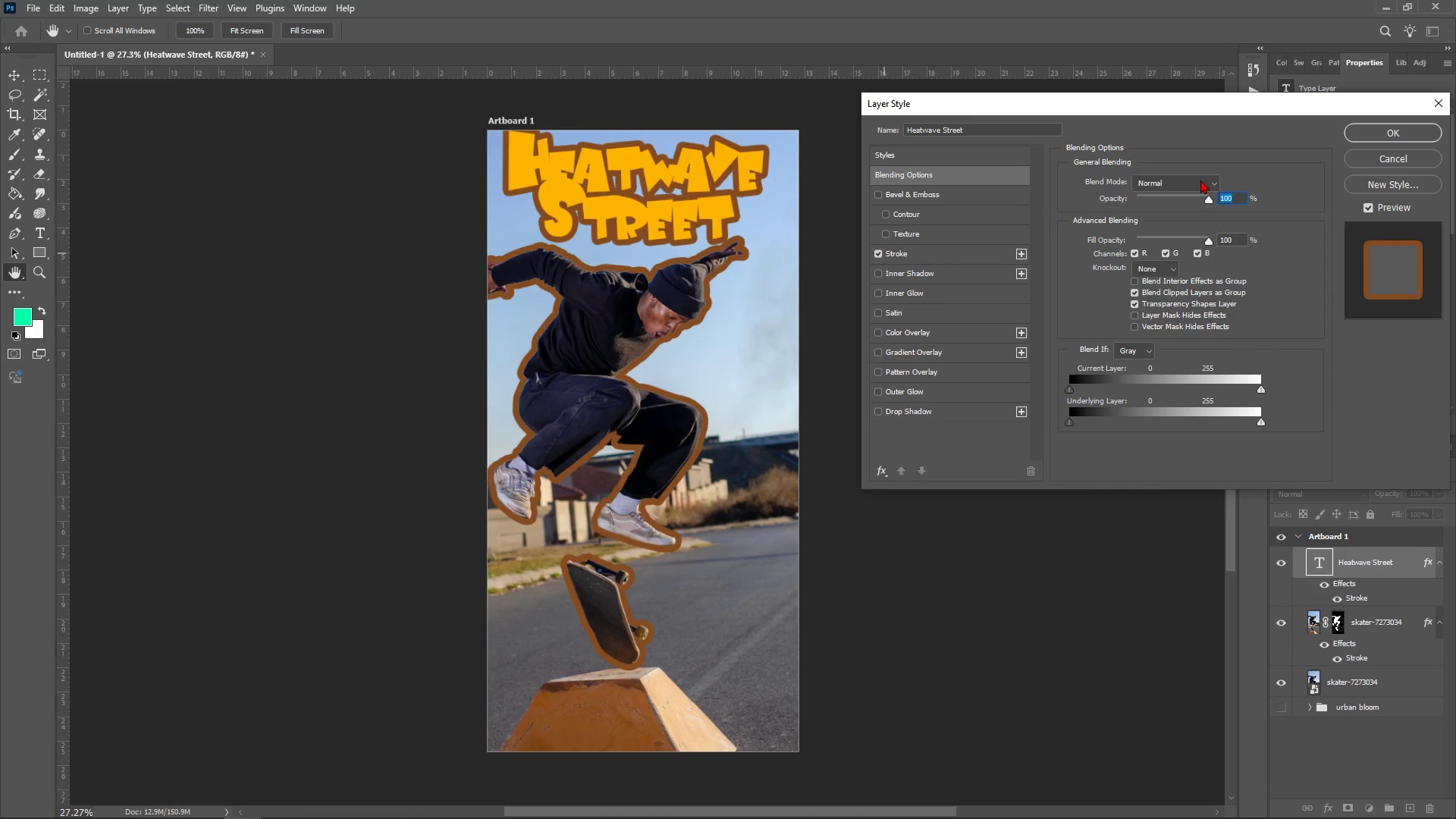 
left_click([952, 249])
 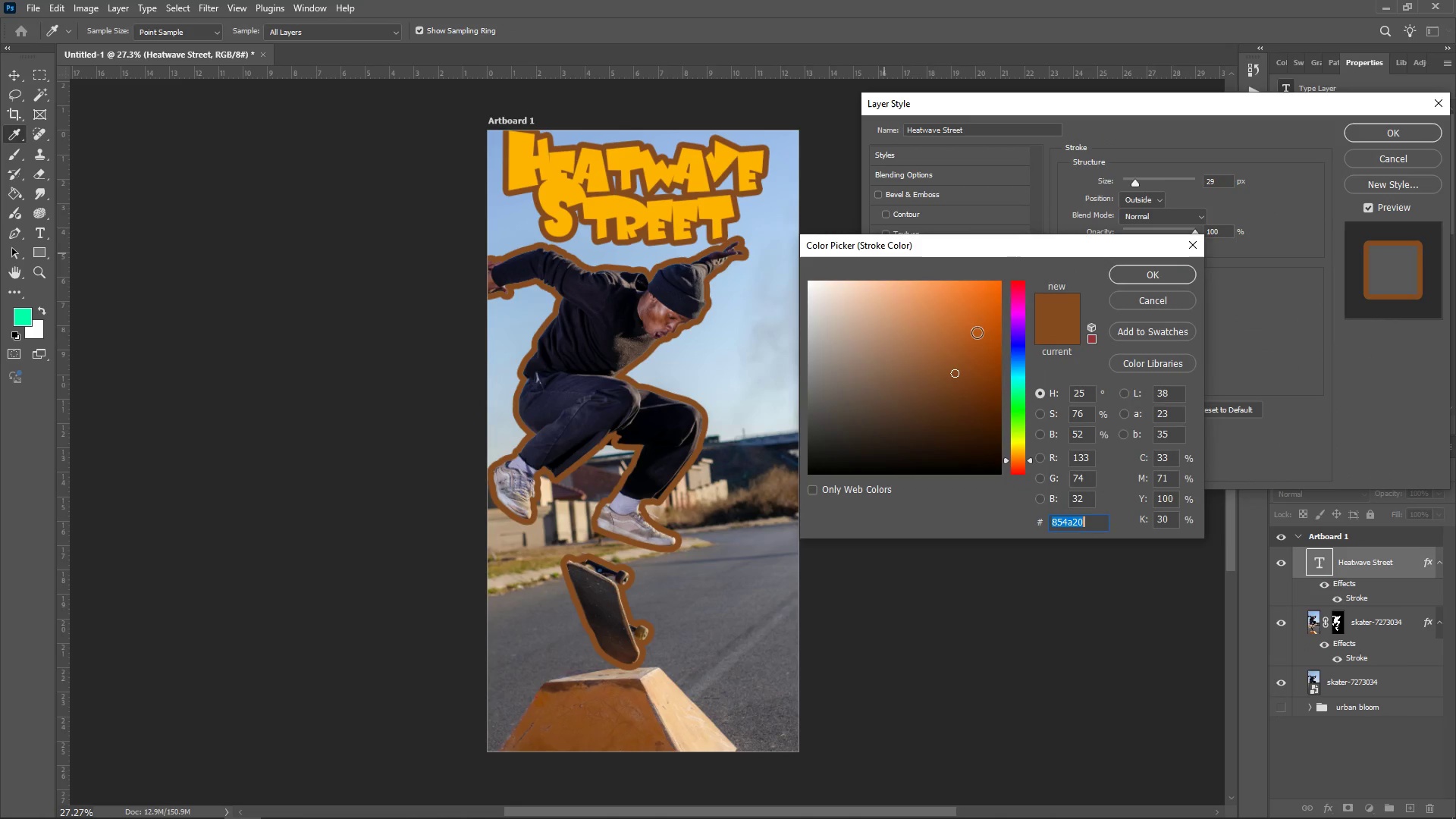 
left_click_drag(start_coordinate=[874, 332], to_coordinate=[711, 224])
 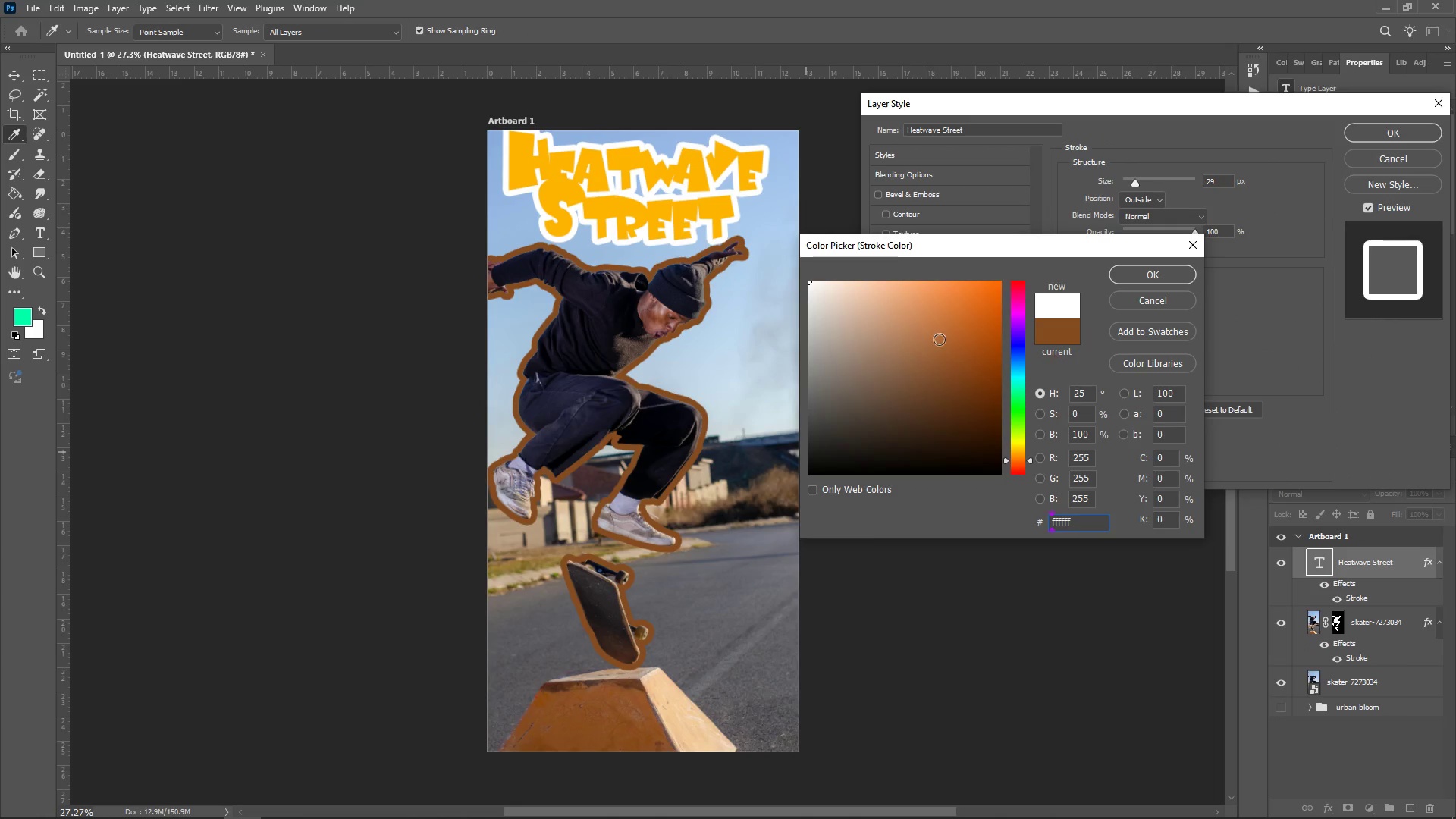 
left_click_drag(start_coordinate=[913, 368], to_coordinate=[755, 551])
 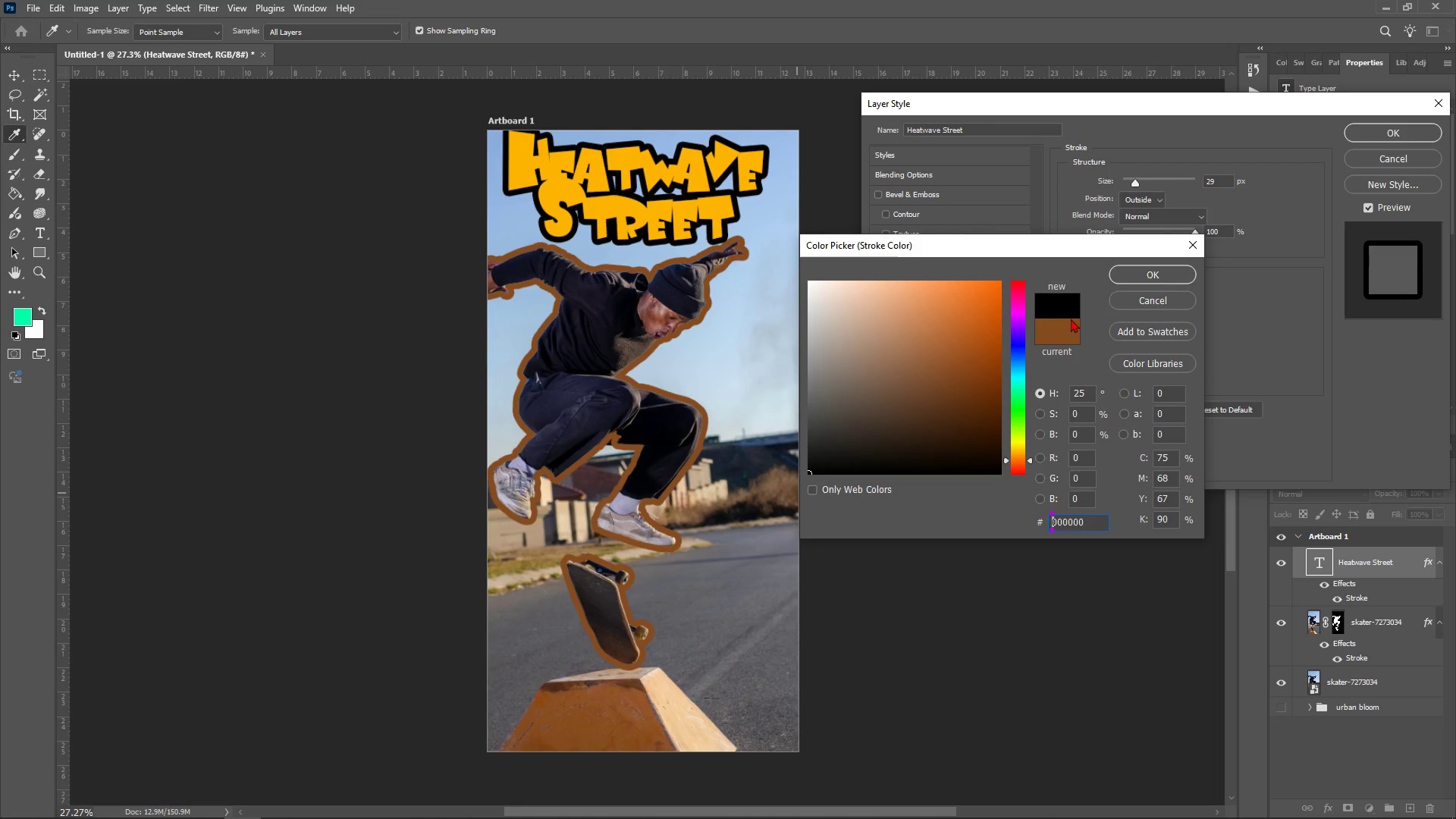 
left_click([1140, 270])
 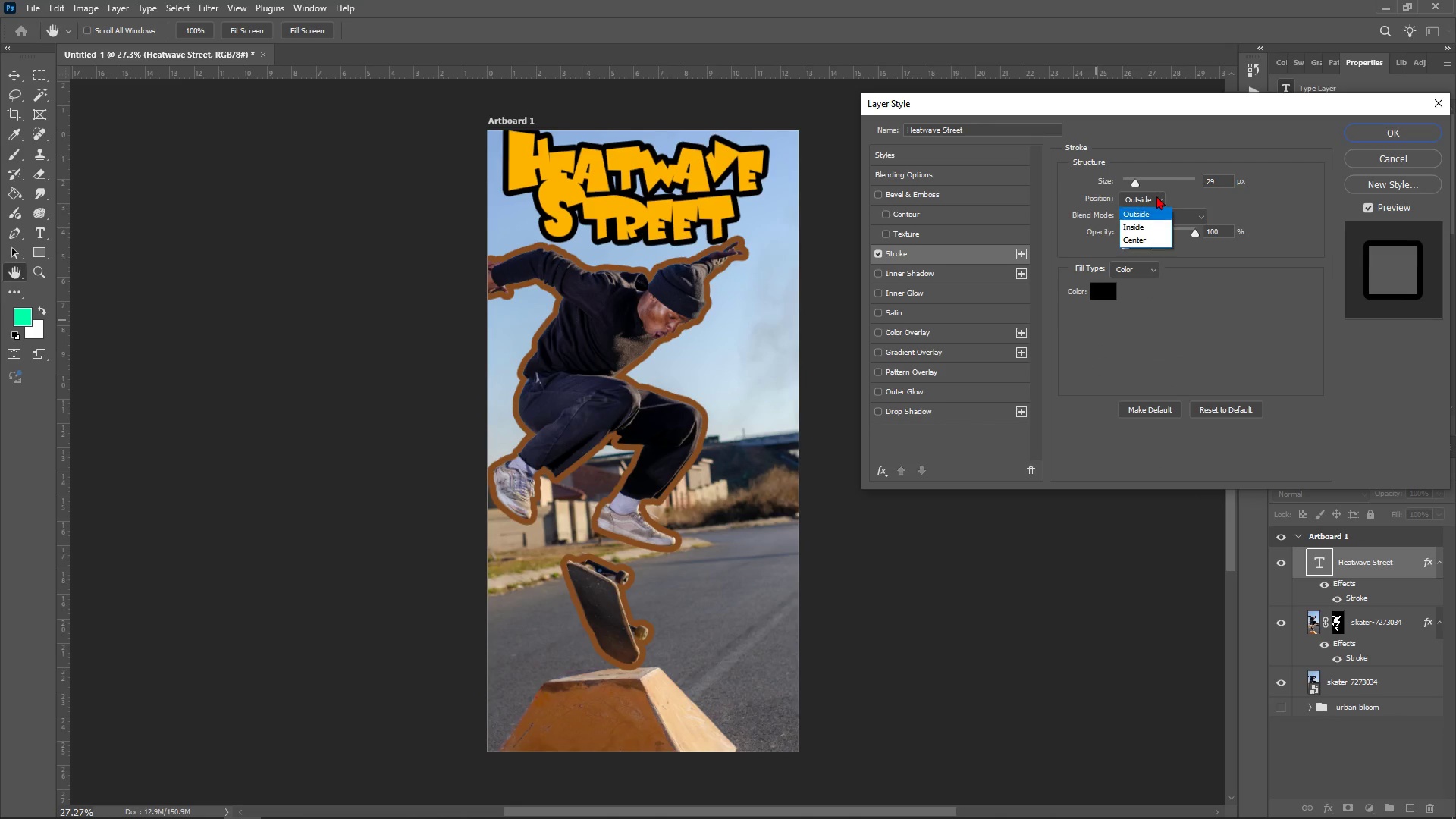 
double_click([1156, 196])
 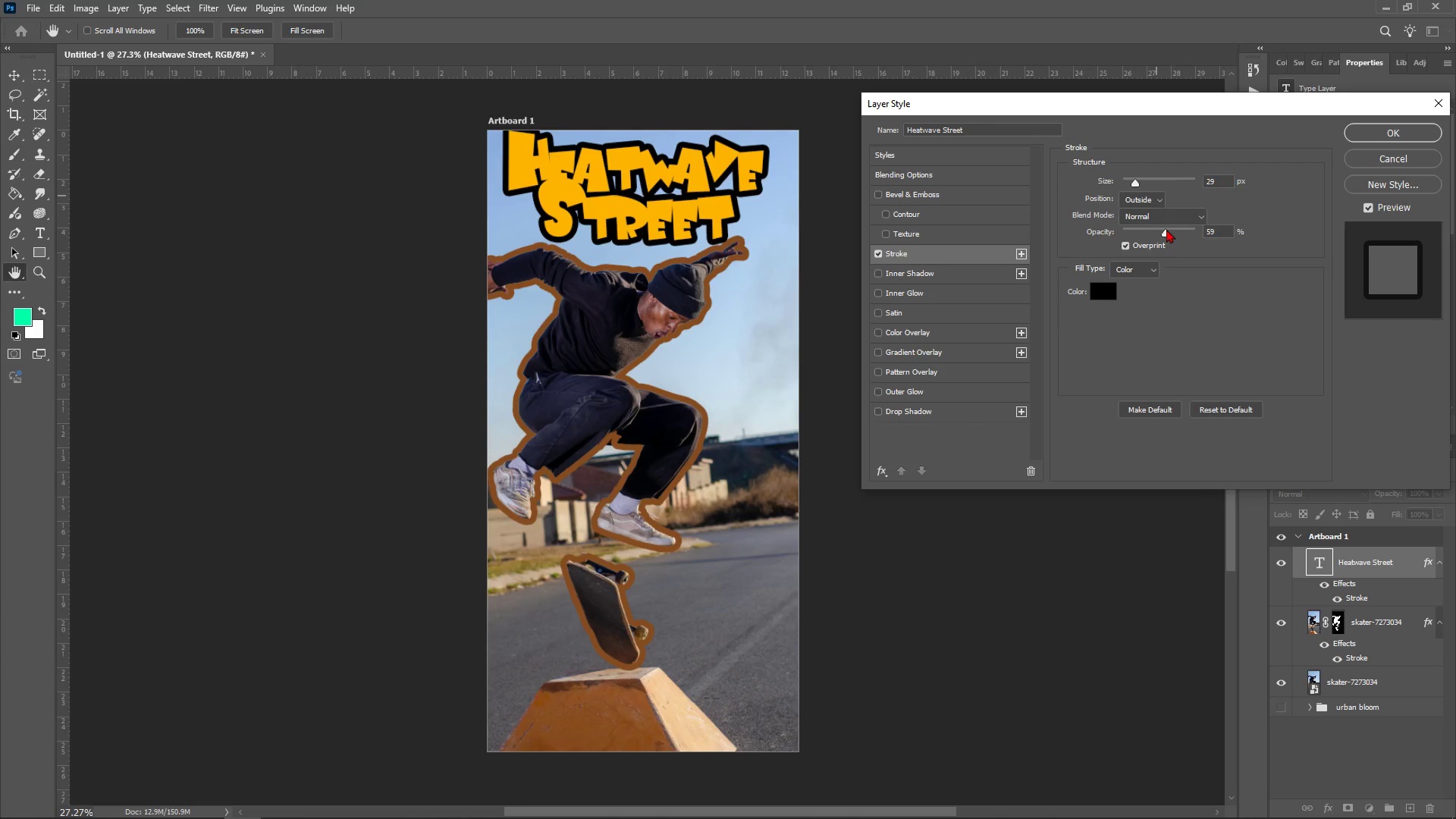 
triple_click([1166, 229])
 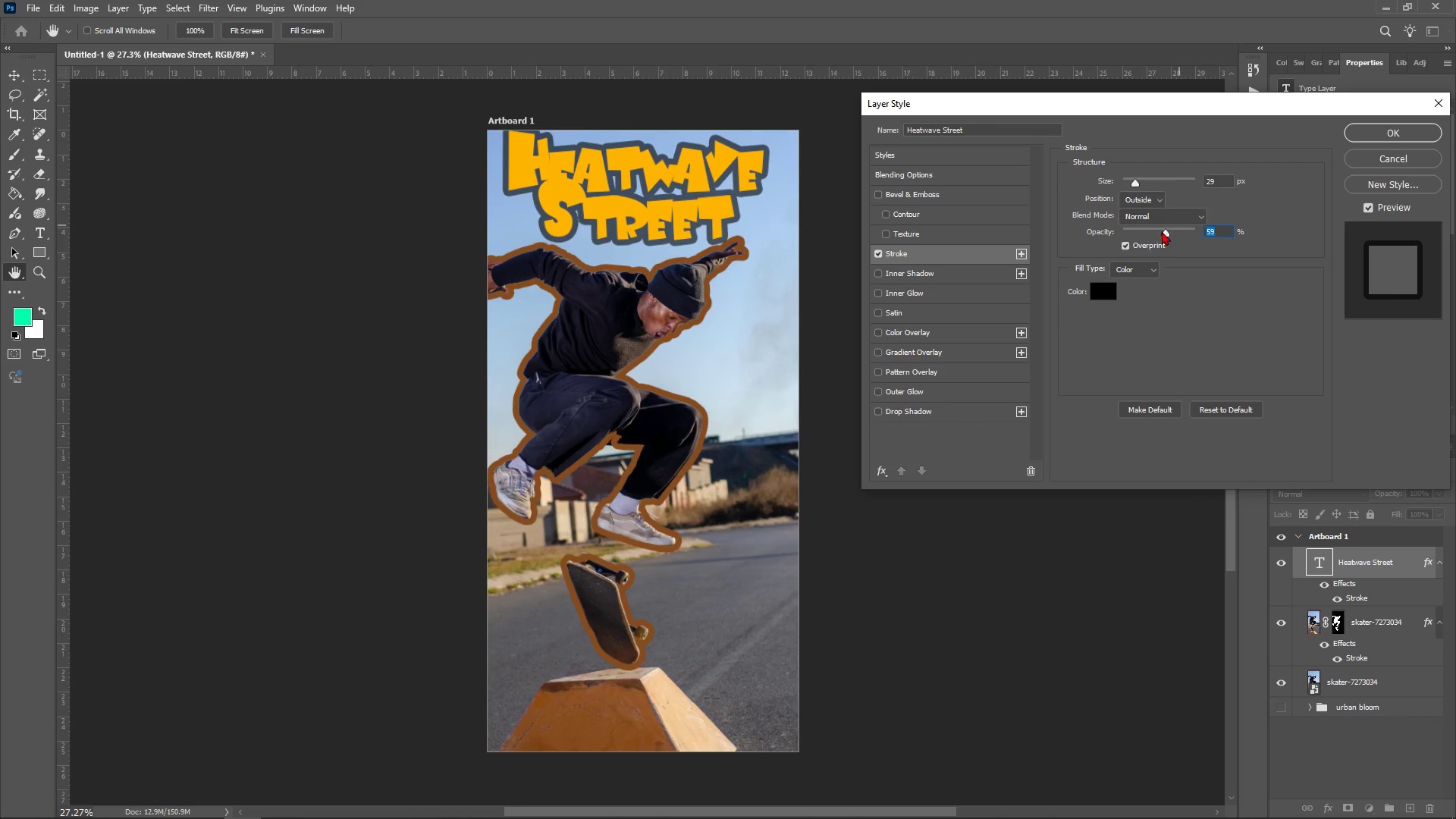 
left_click_drag(start_coordinate=[1162, 231], to_coordinate=[1209, 233])
 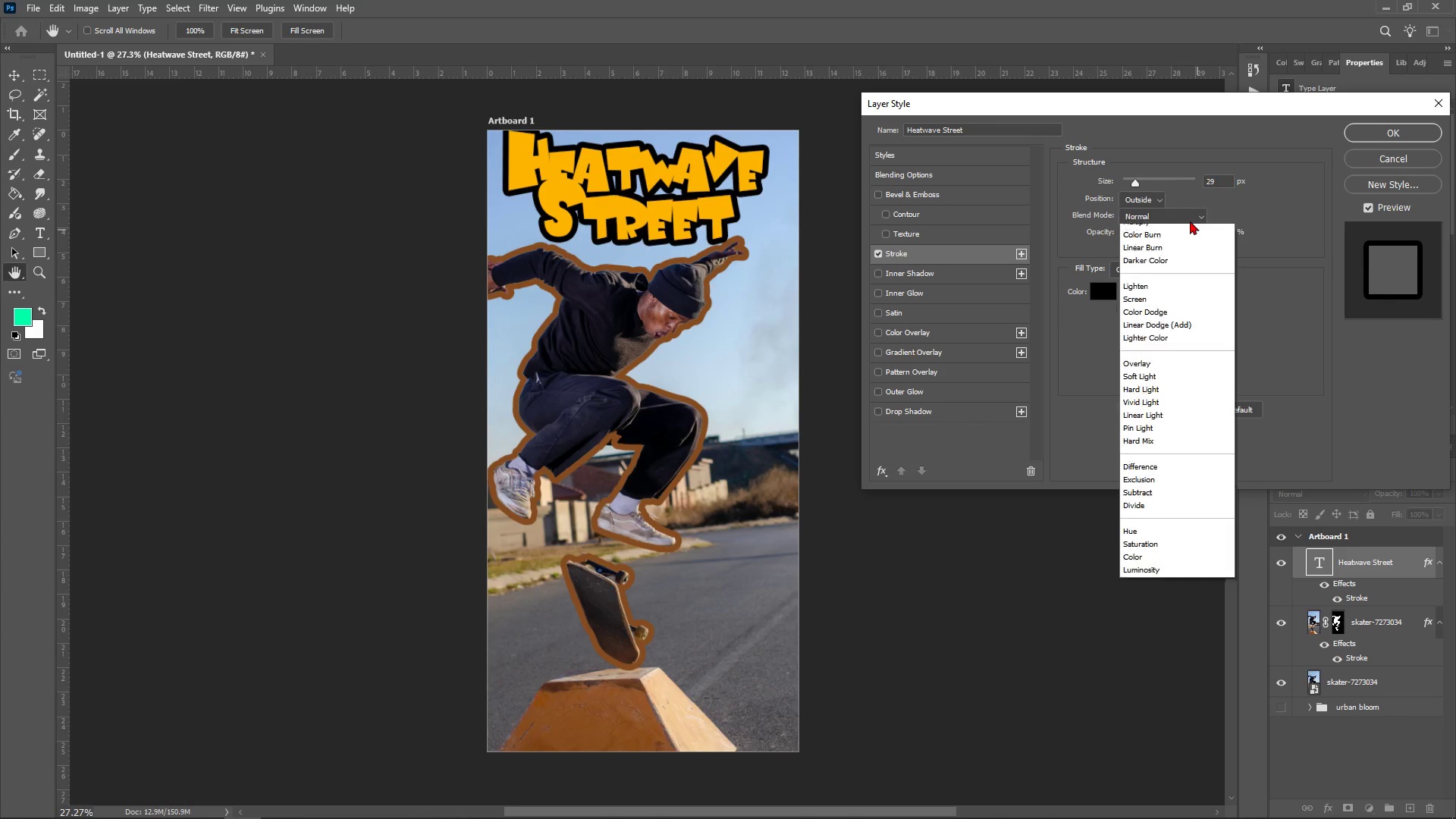 
left_click([1190, 221])
 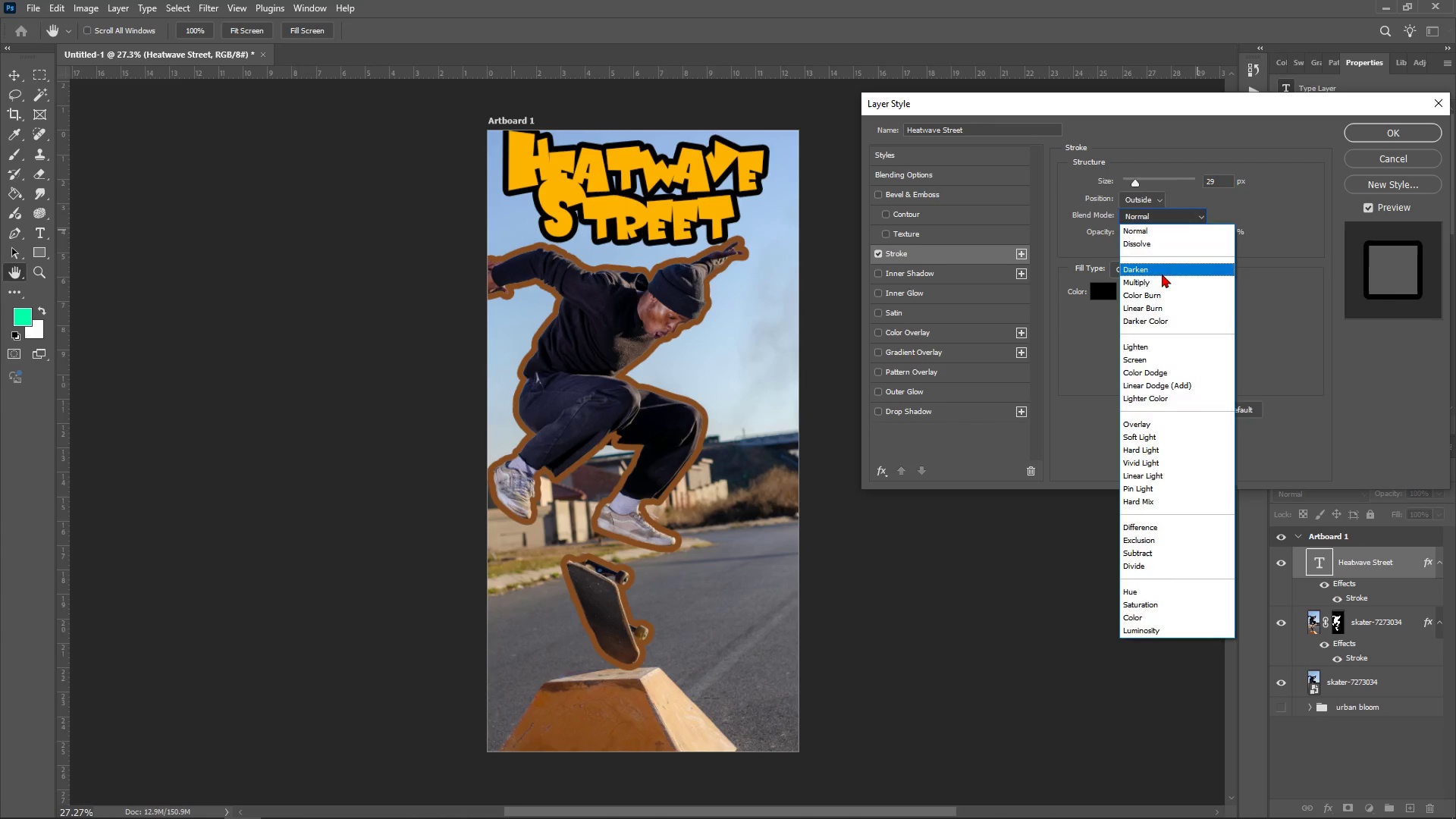 
left_click([1162, 274])
 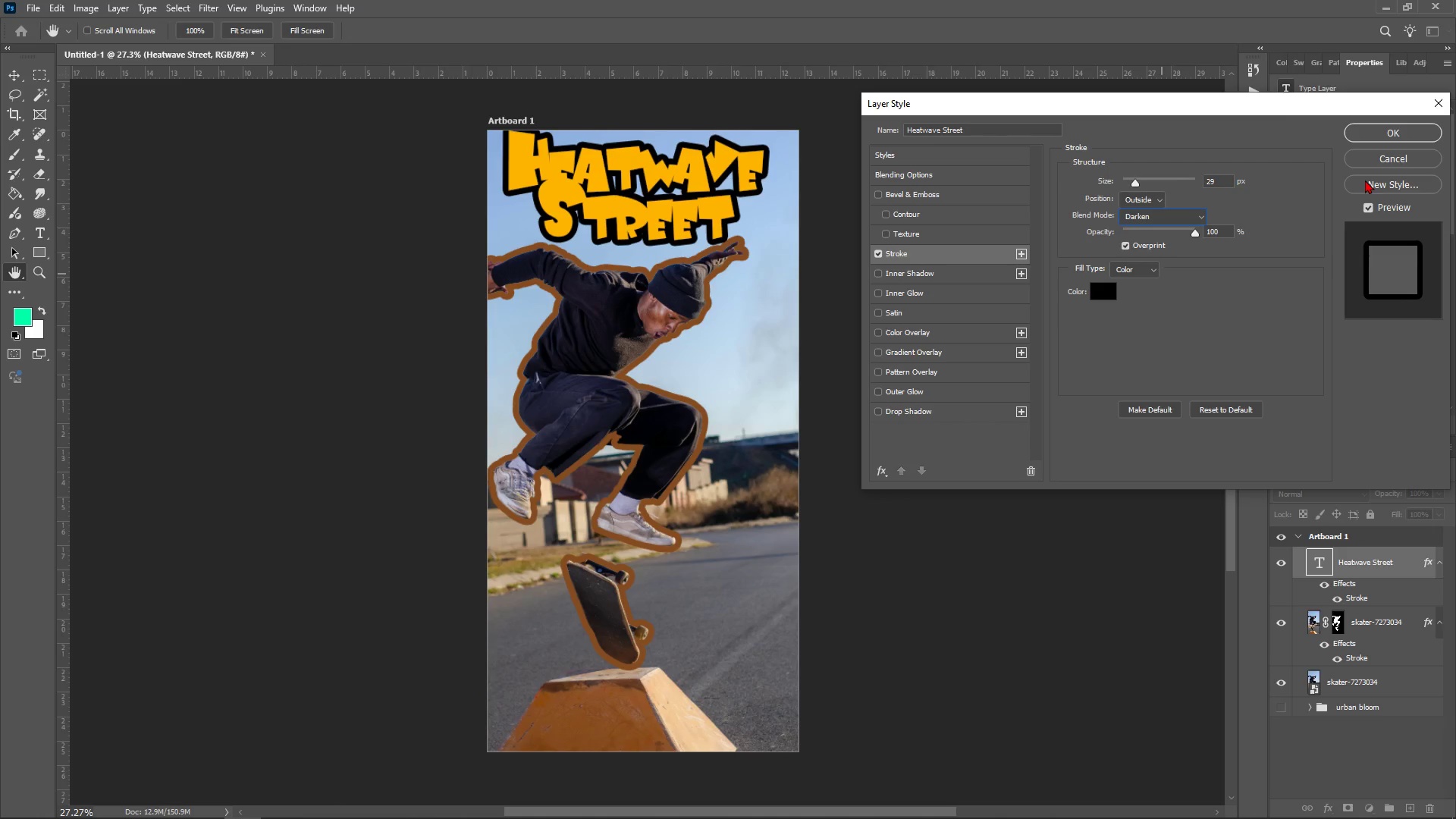 
left_click_drag(start_coordinate=[1283, 115], to_coordinate=[1256, 168])
 